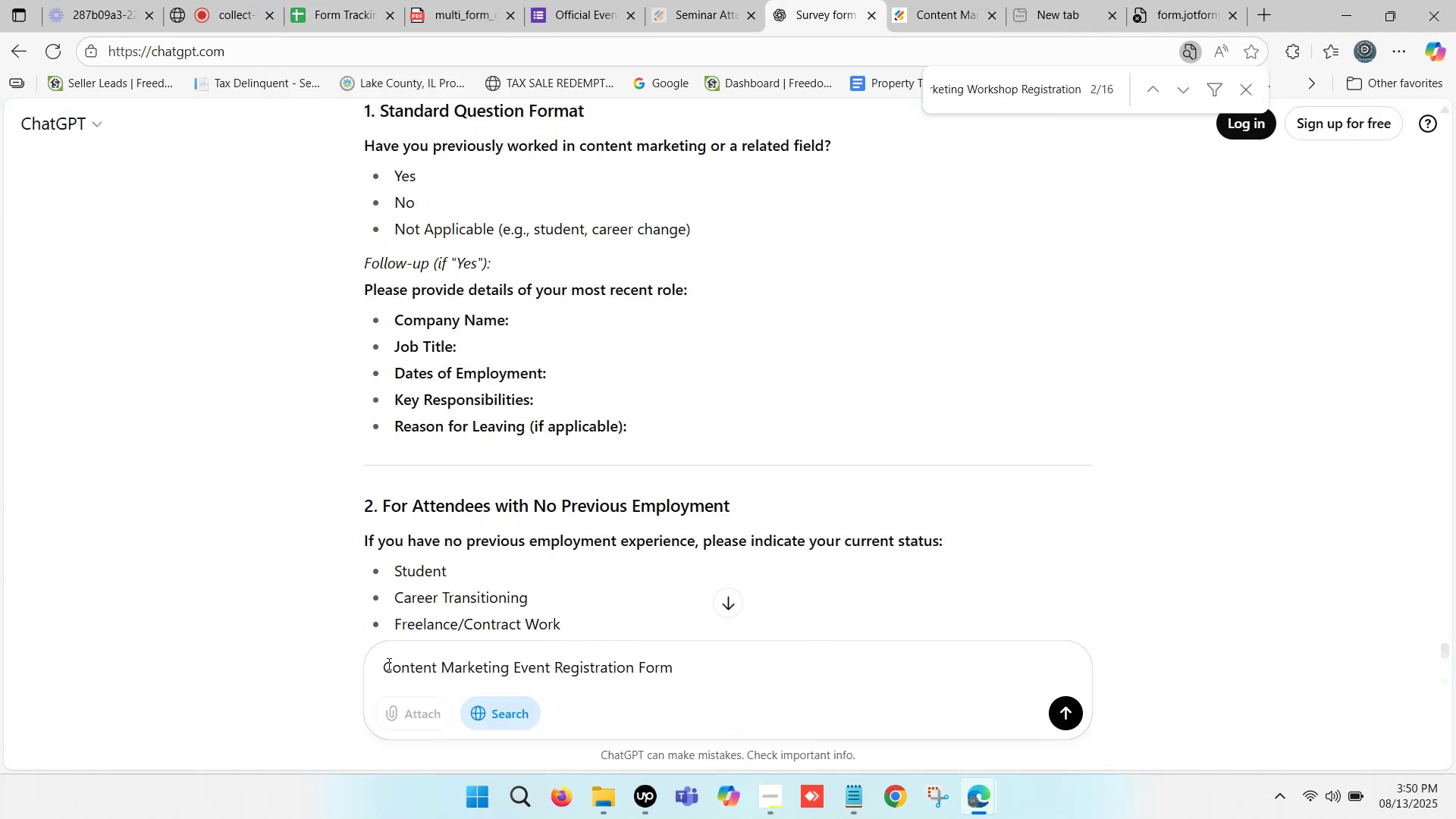 
type(Write a question )
 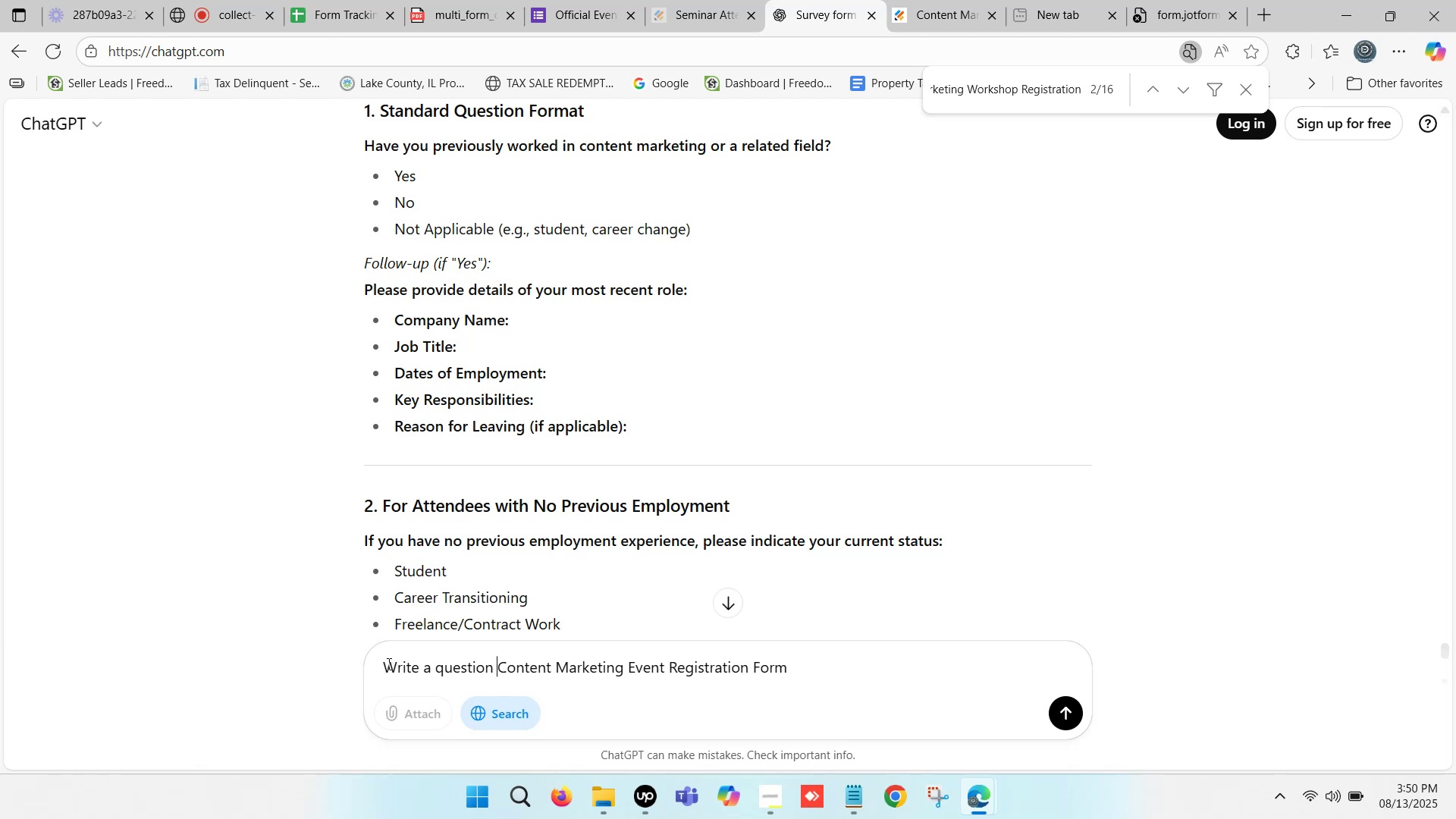 
wait(6.0)
 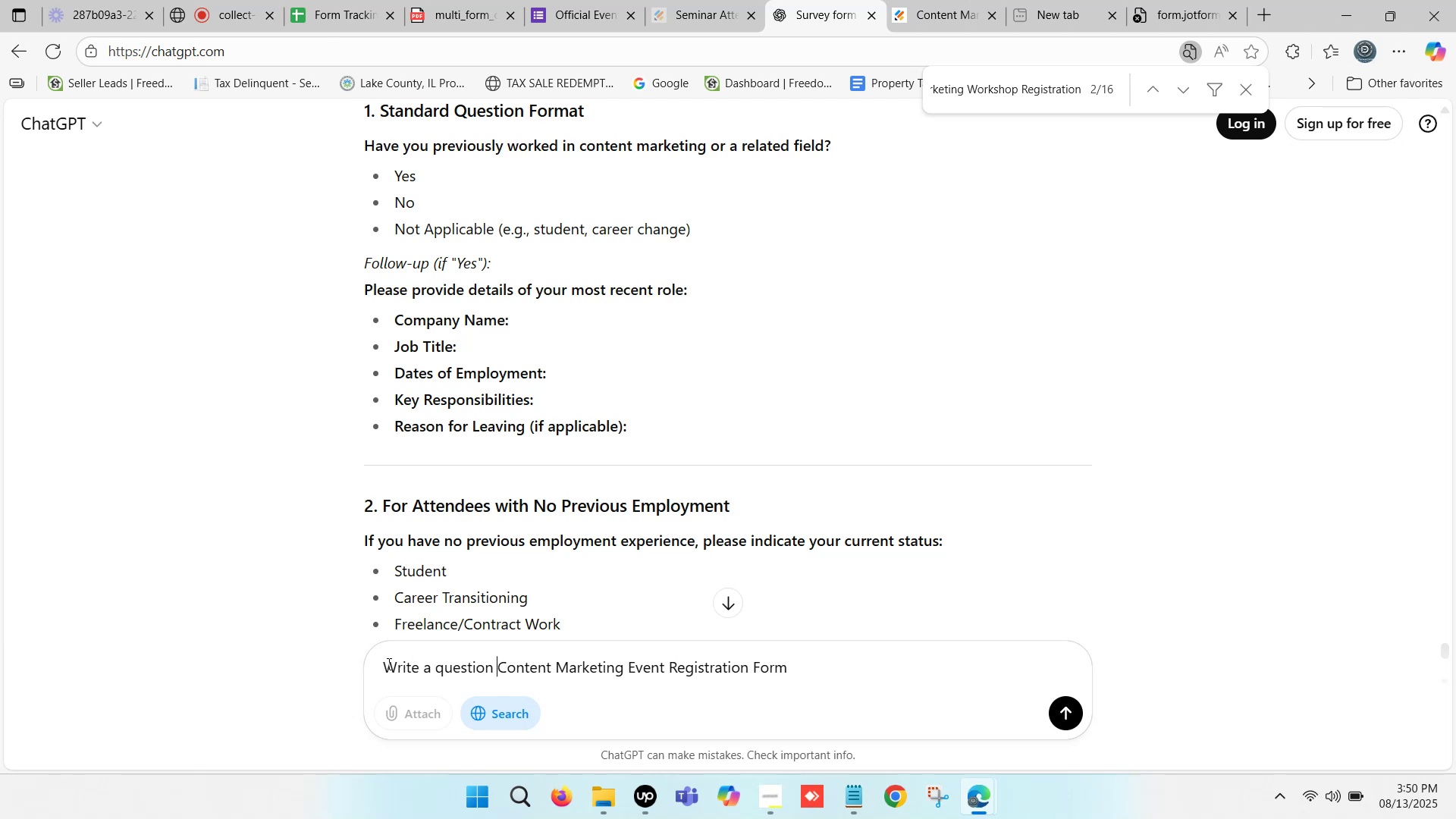 
type(fro)
key(Backspace)
key(Backspace)
type(r)
key(Backspace)
type(orm- )
 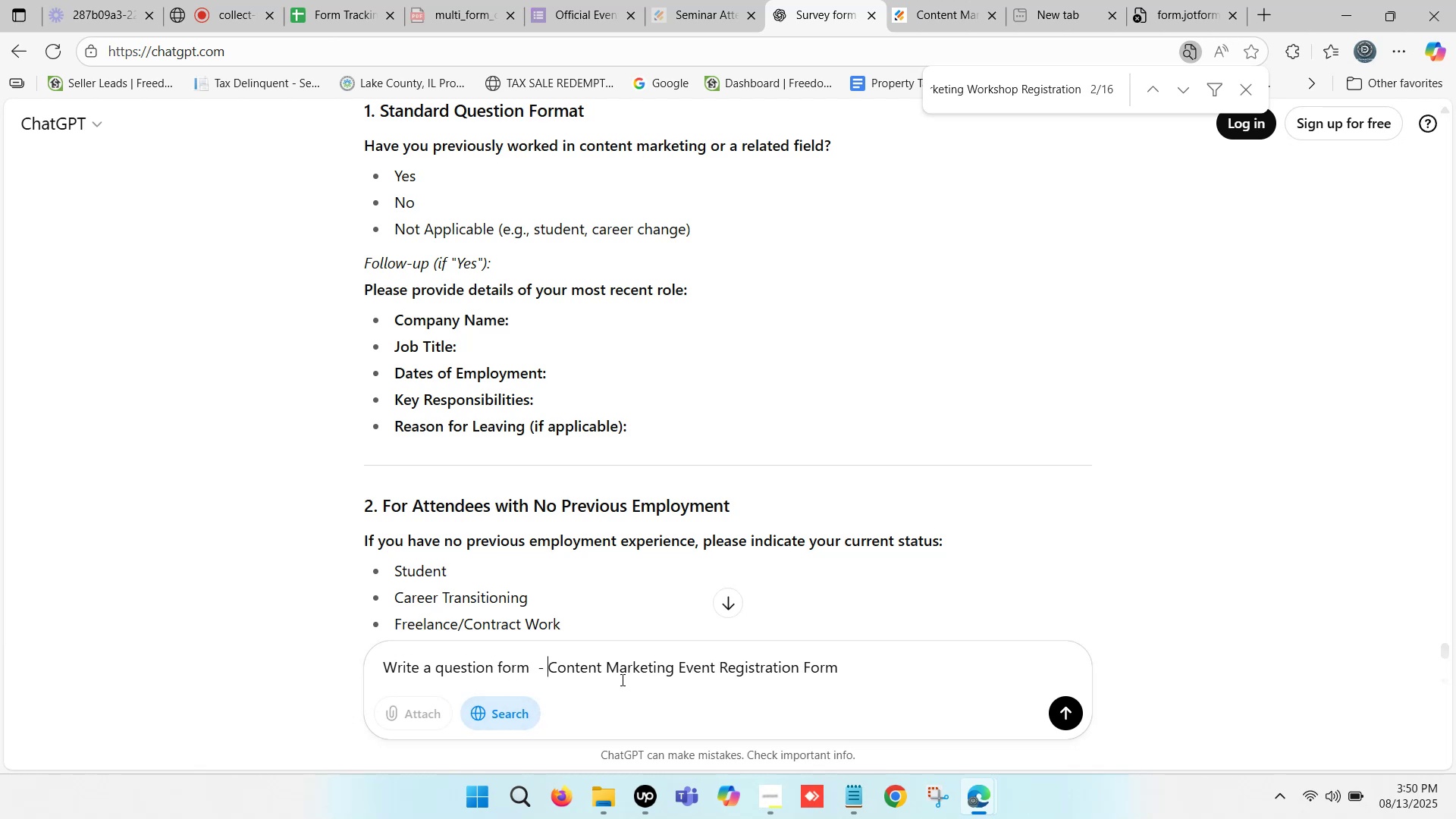 
left_click([855, 659])
 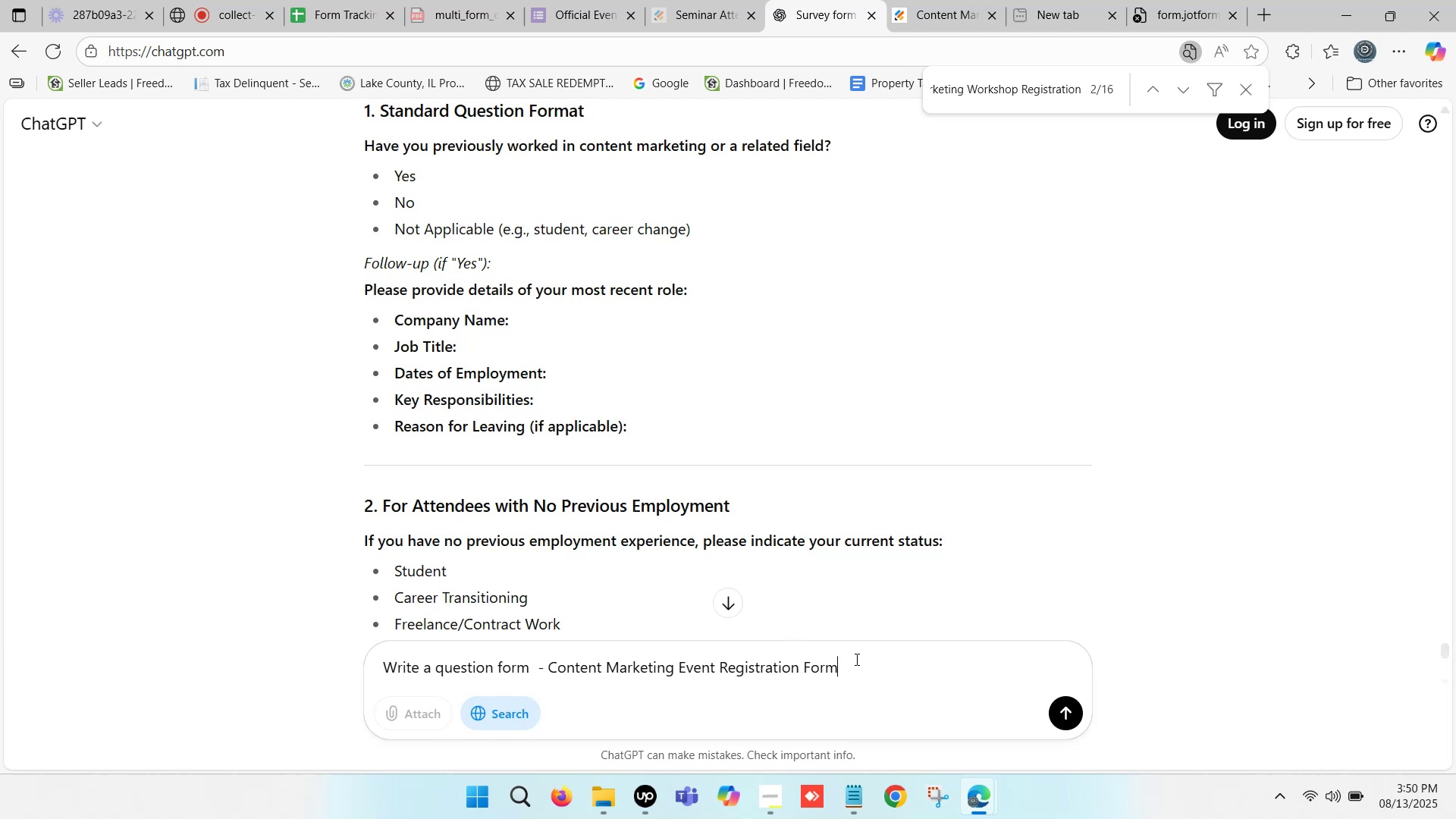 
key(Enter)
 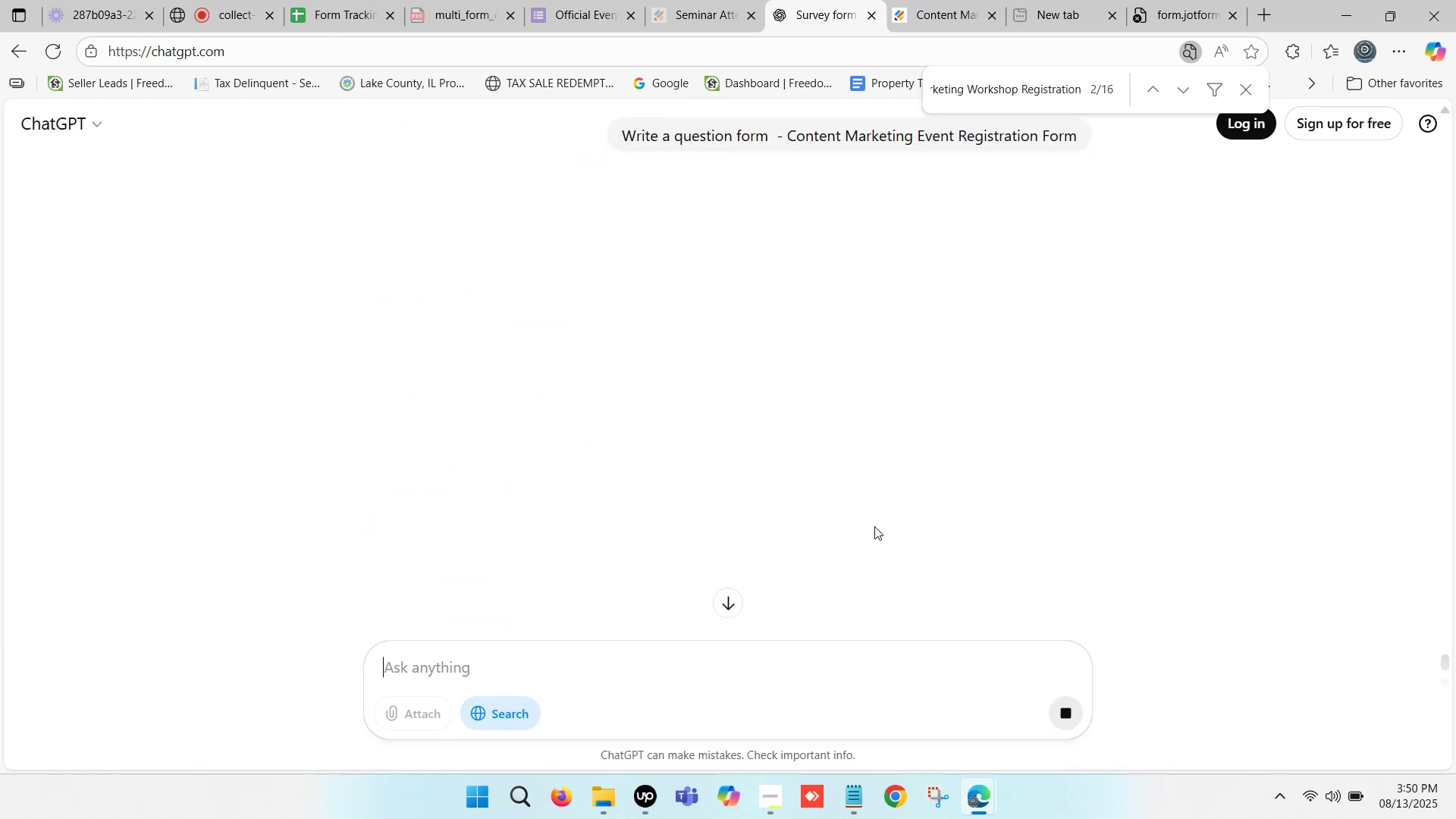 
wait(9.46)
 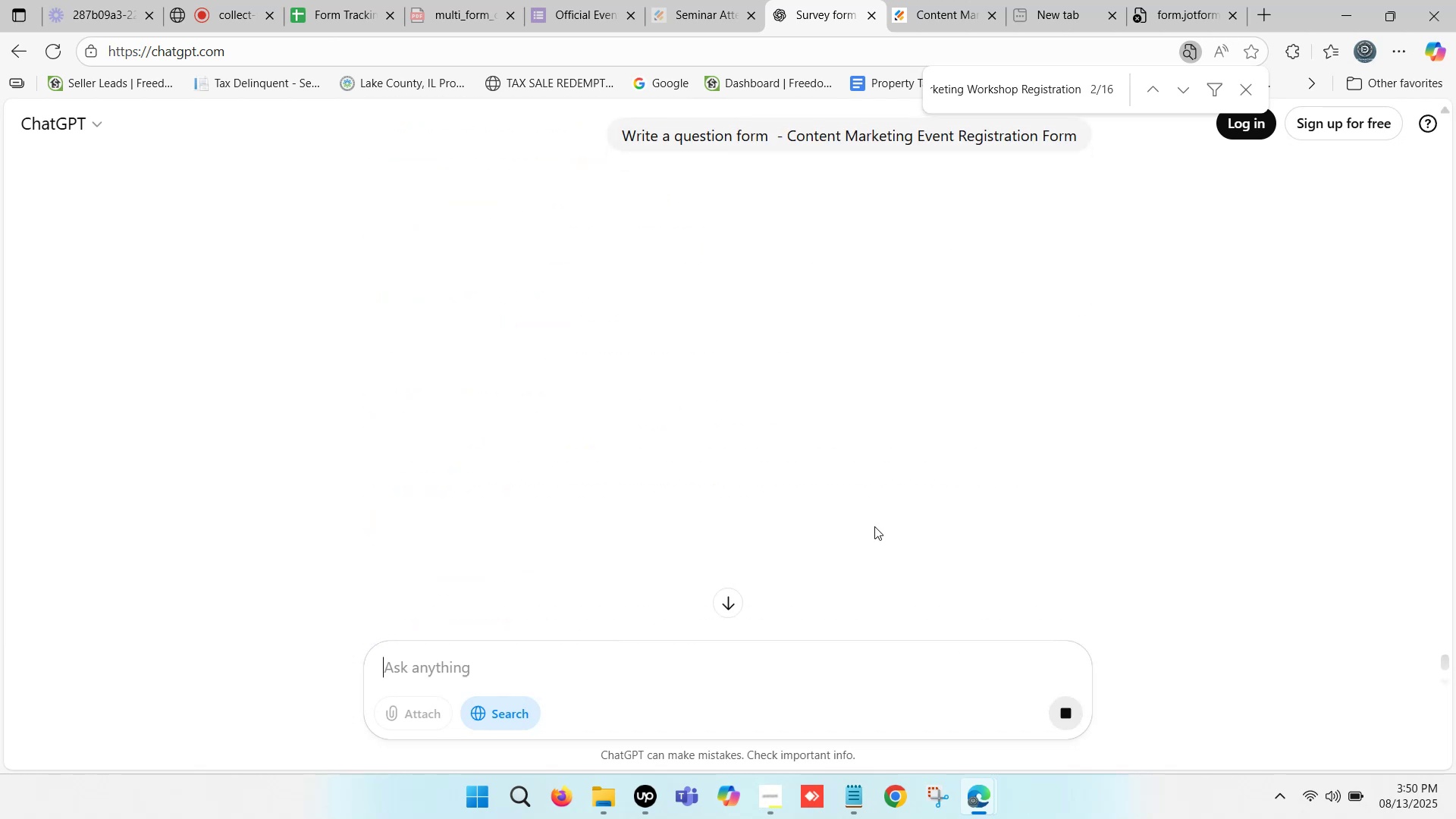 
left_click([815, 0])
 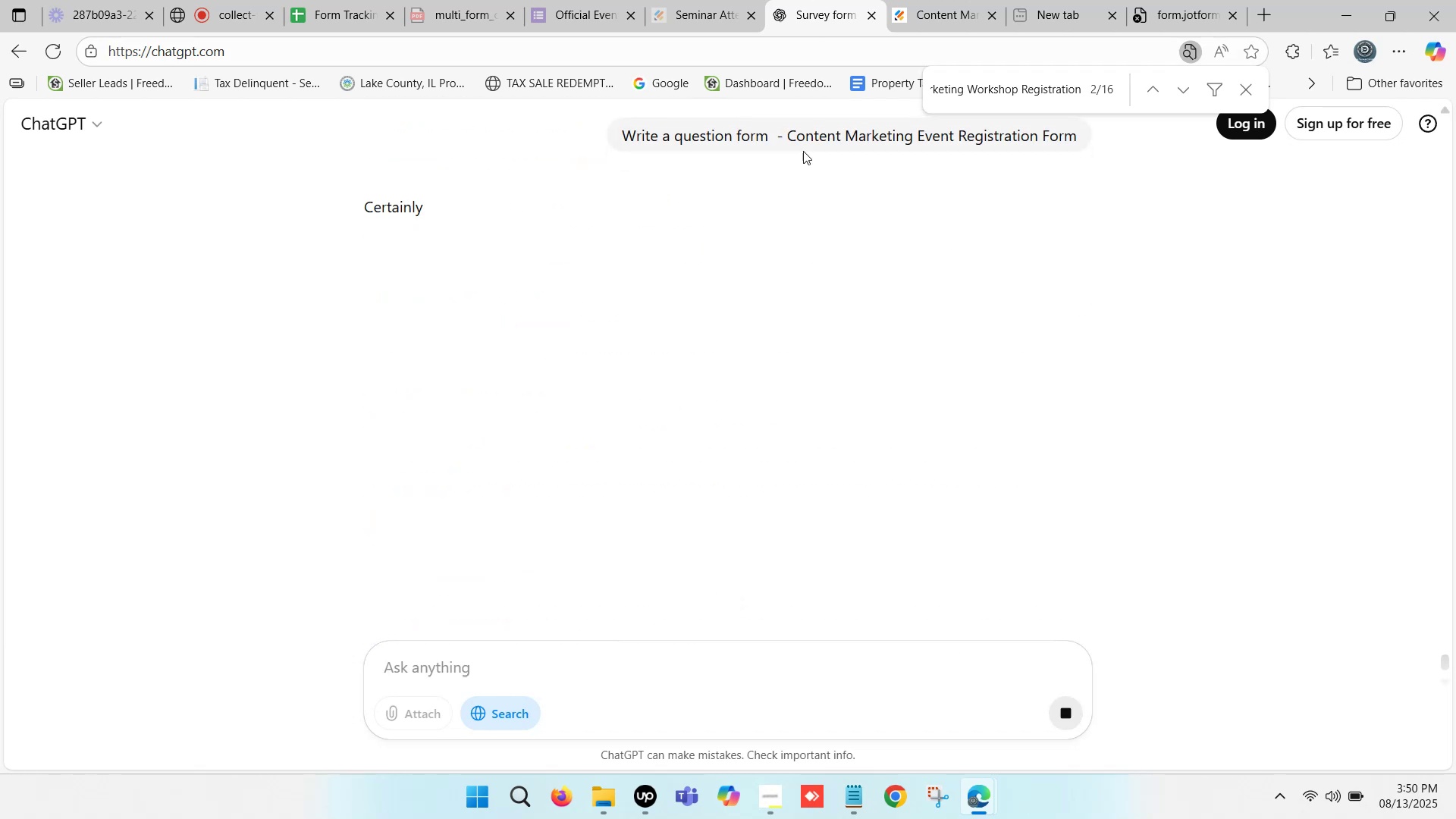 
scroll: coordinate [795, 350], scroll_direction: up, amount: 1.0
 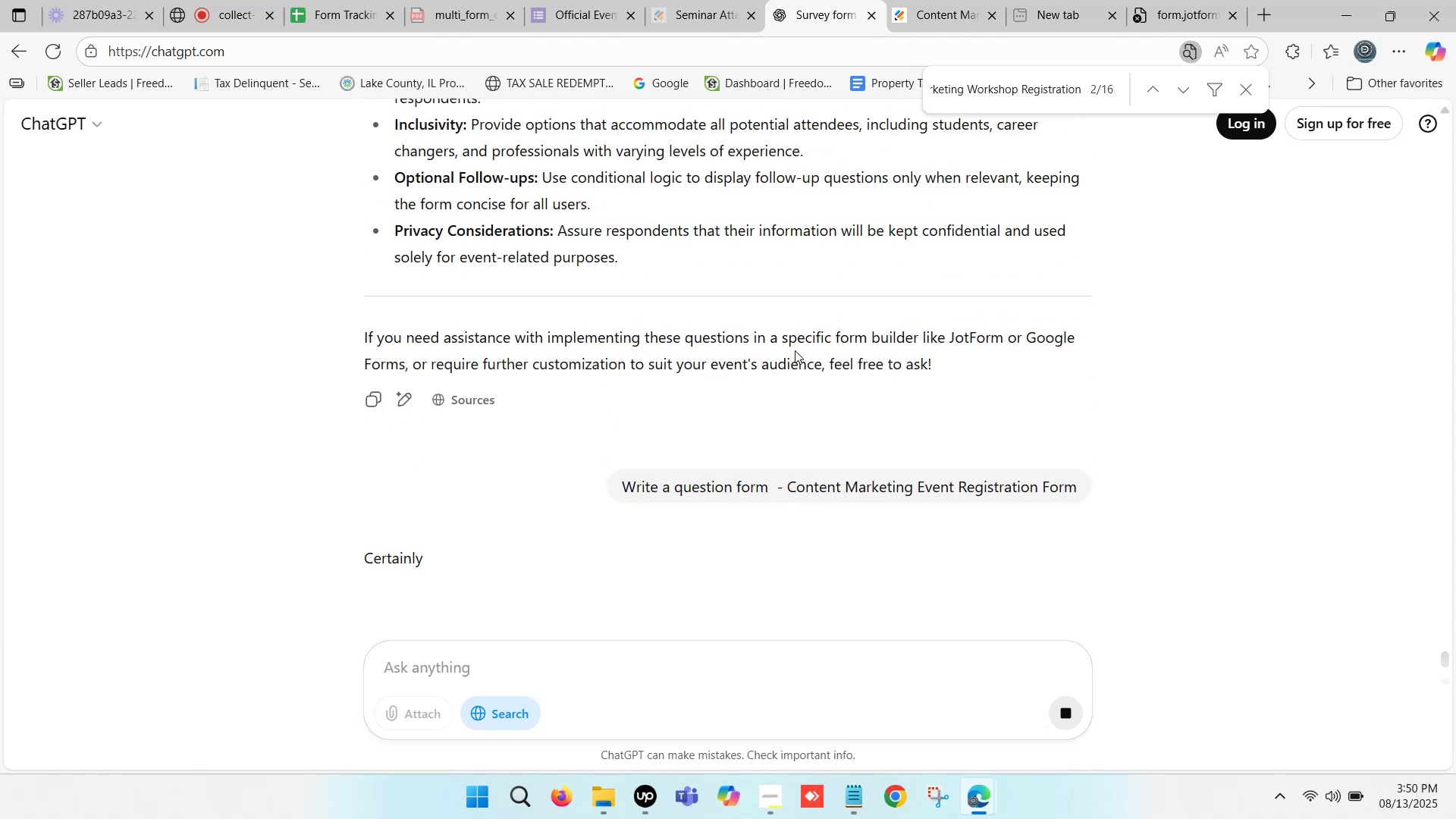 
scroll: coordinate [795, 350], scroll_direction: down, amount: 3.0
 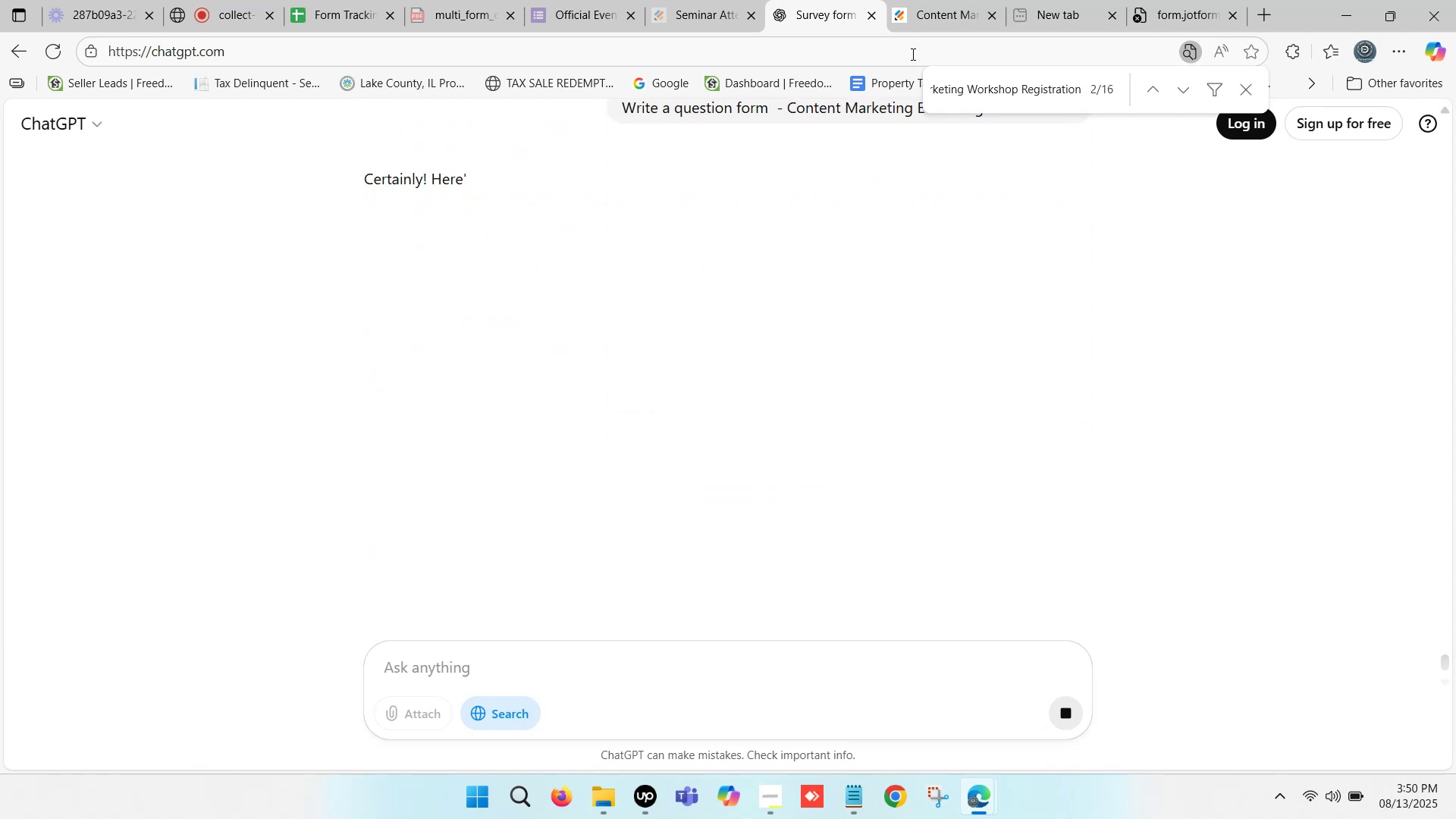 
left_click([820, 0])
 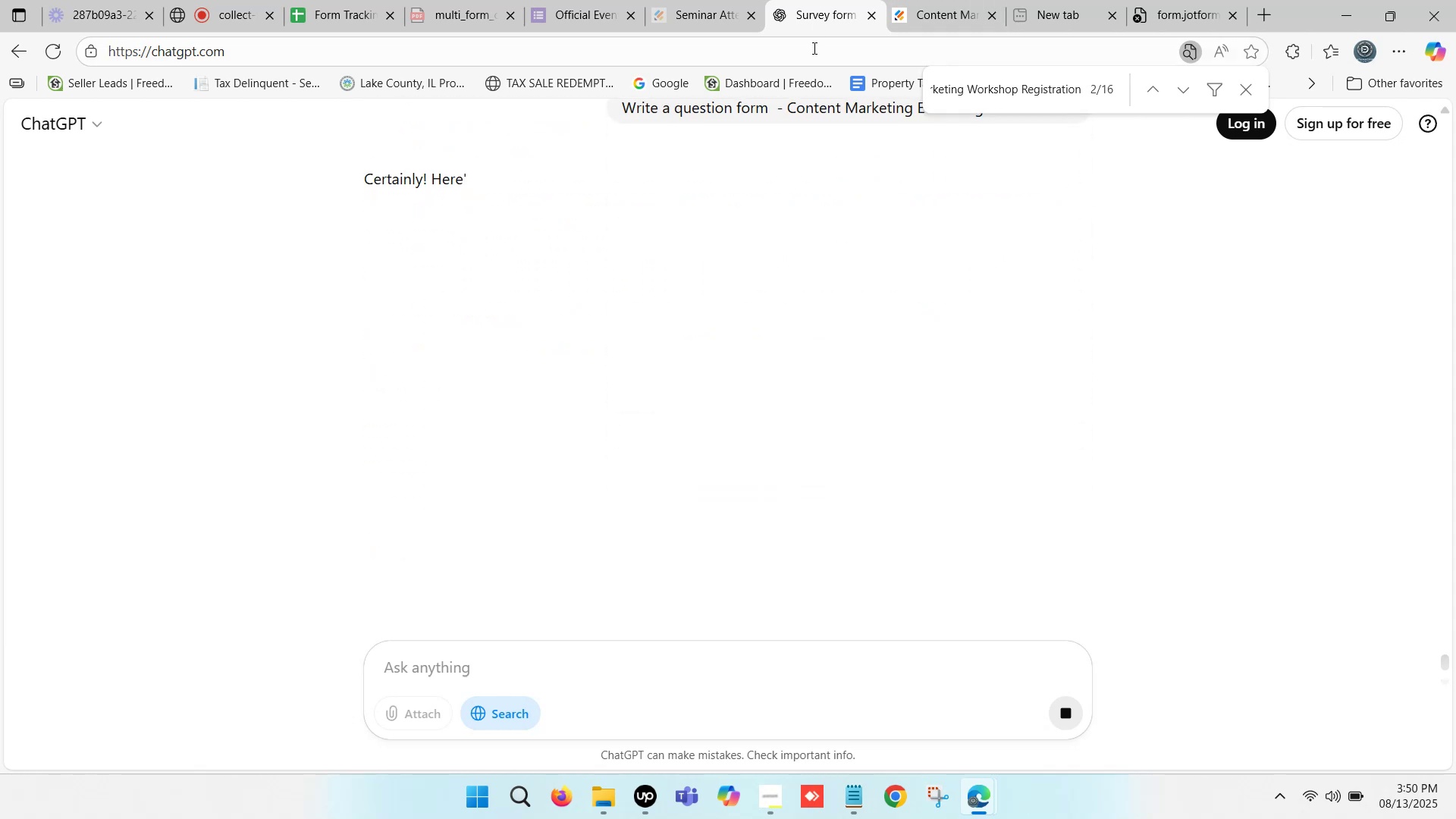 
scroll: coordinate [794, 212], scroll_direction: up, amount: 2.0
 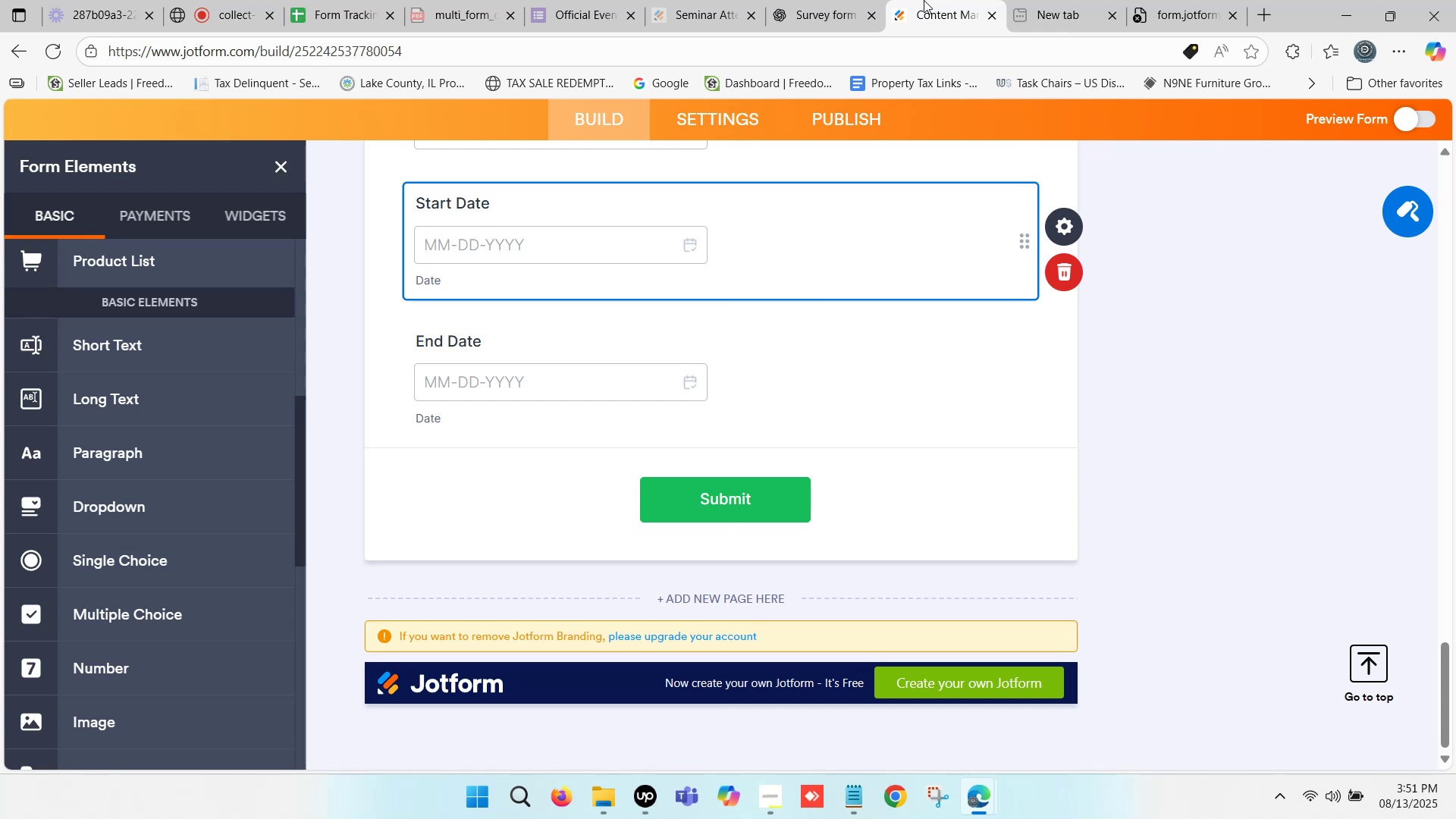 
wait(39.65)
 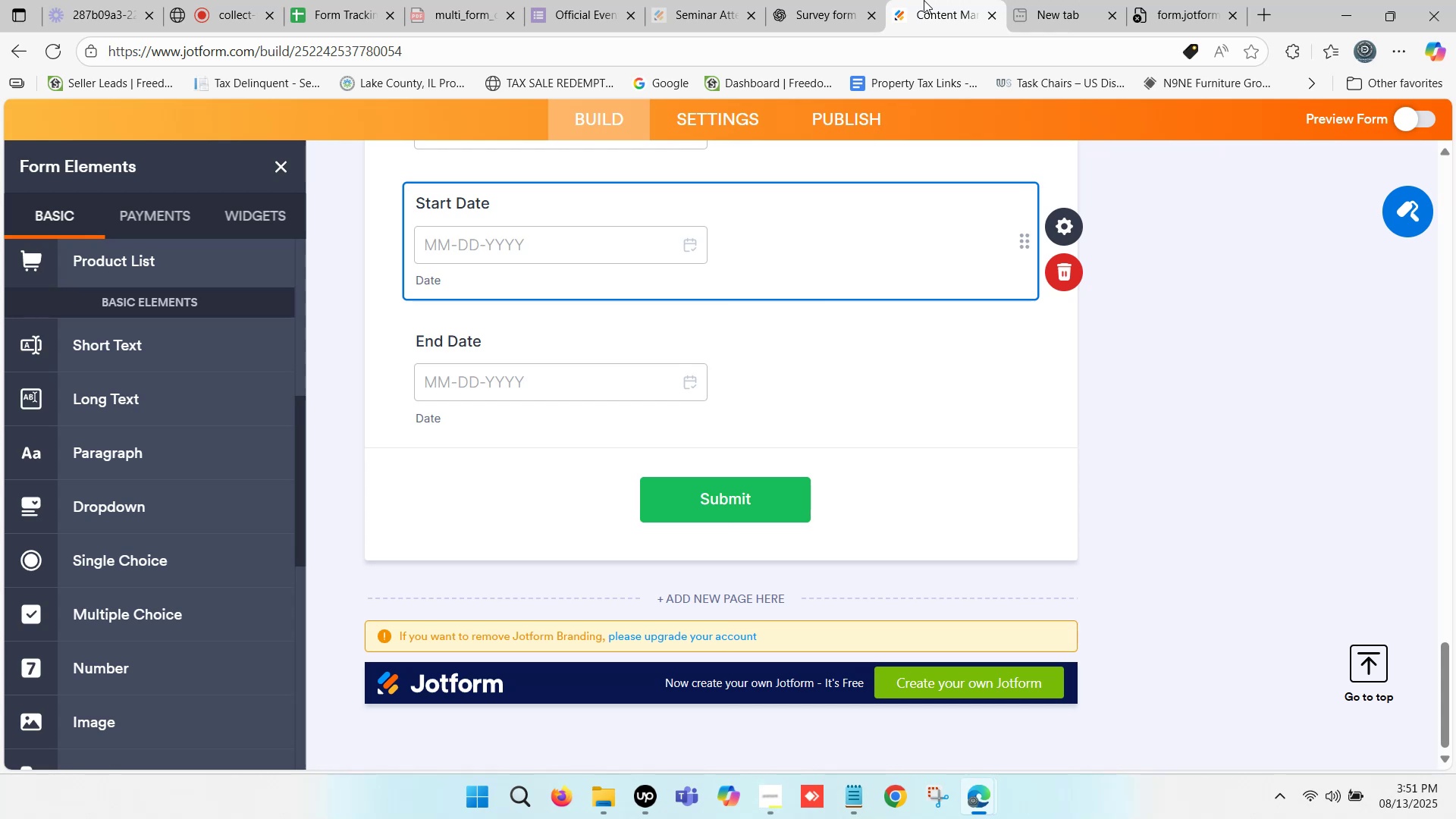 
left_click([950, 0])
 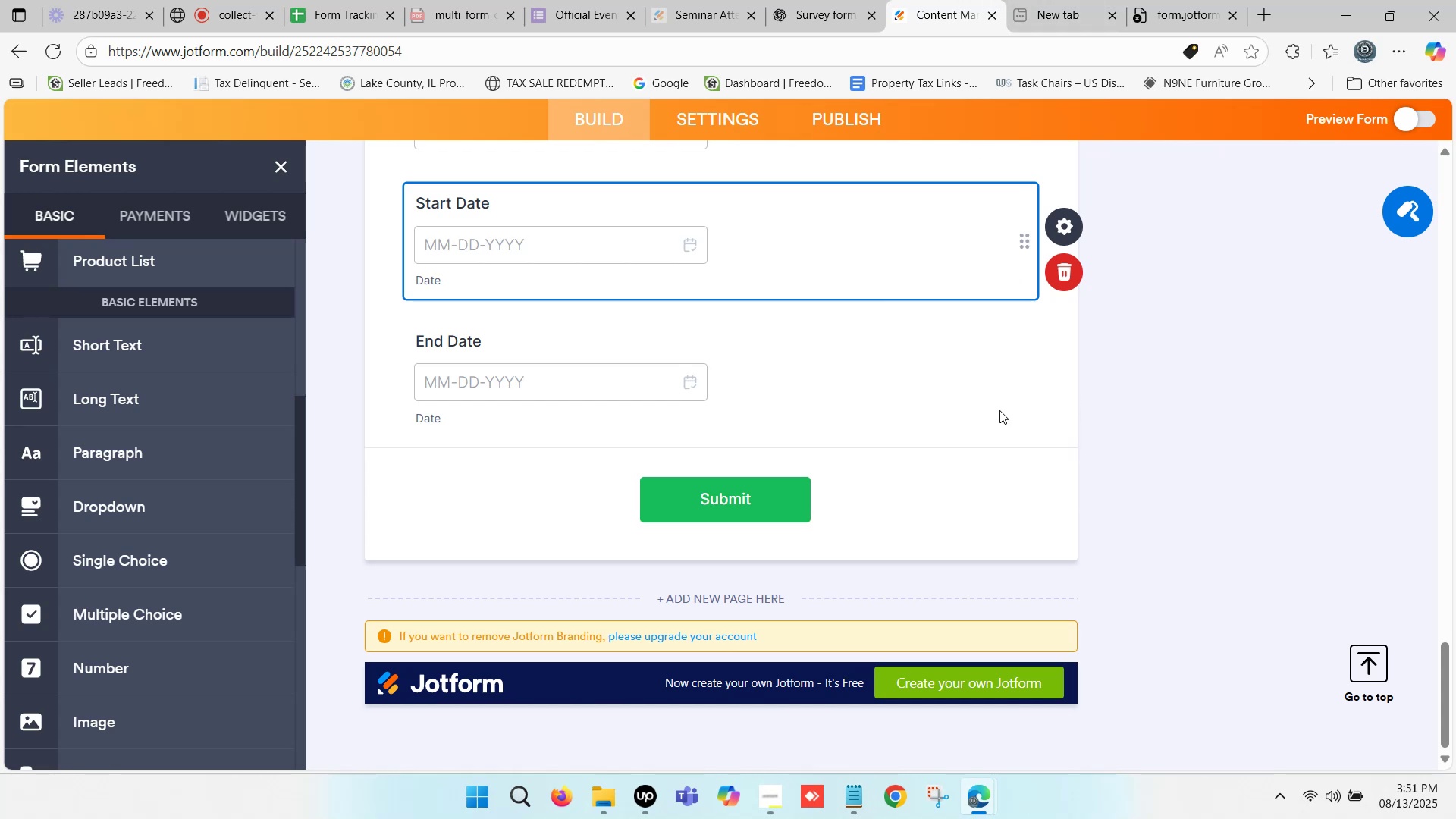 
left_click([1001, 417])
 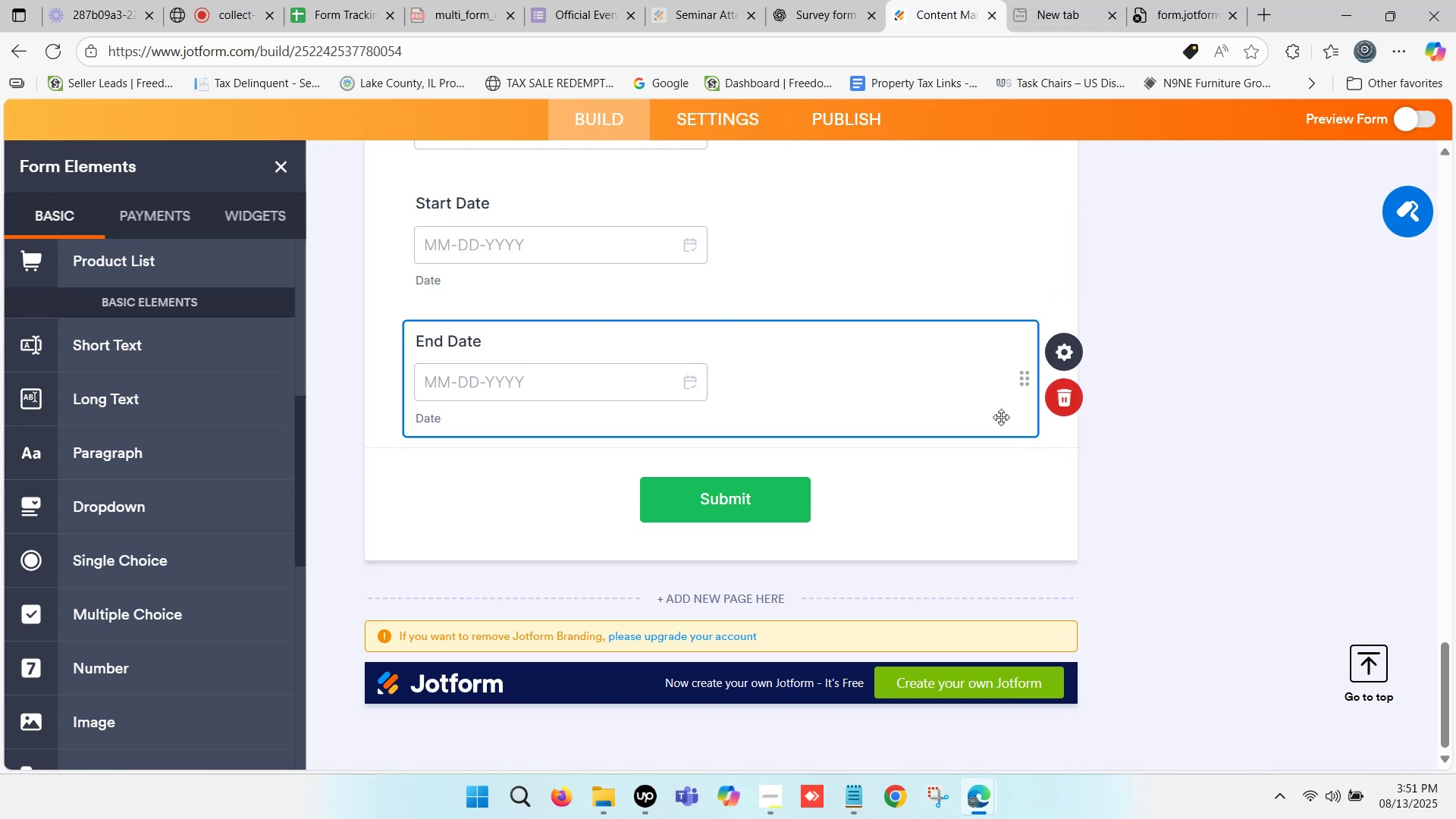 
scroll: coordinate [640, 356], scroll_direction: down, amount: 11.0
 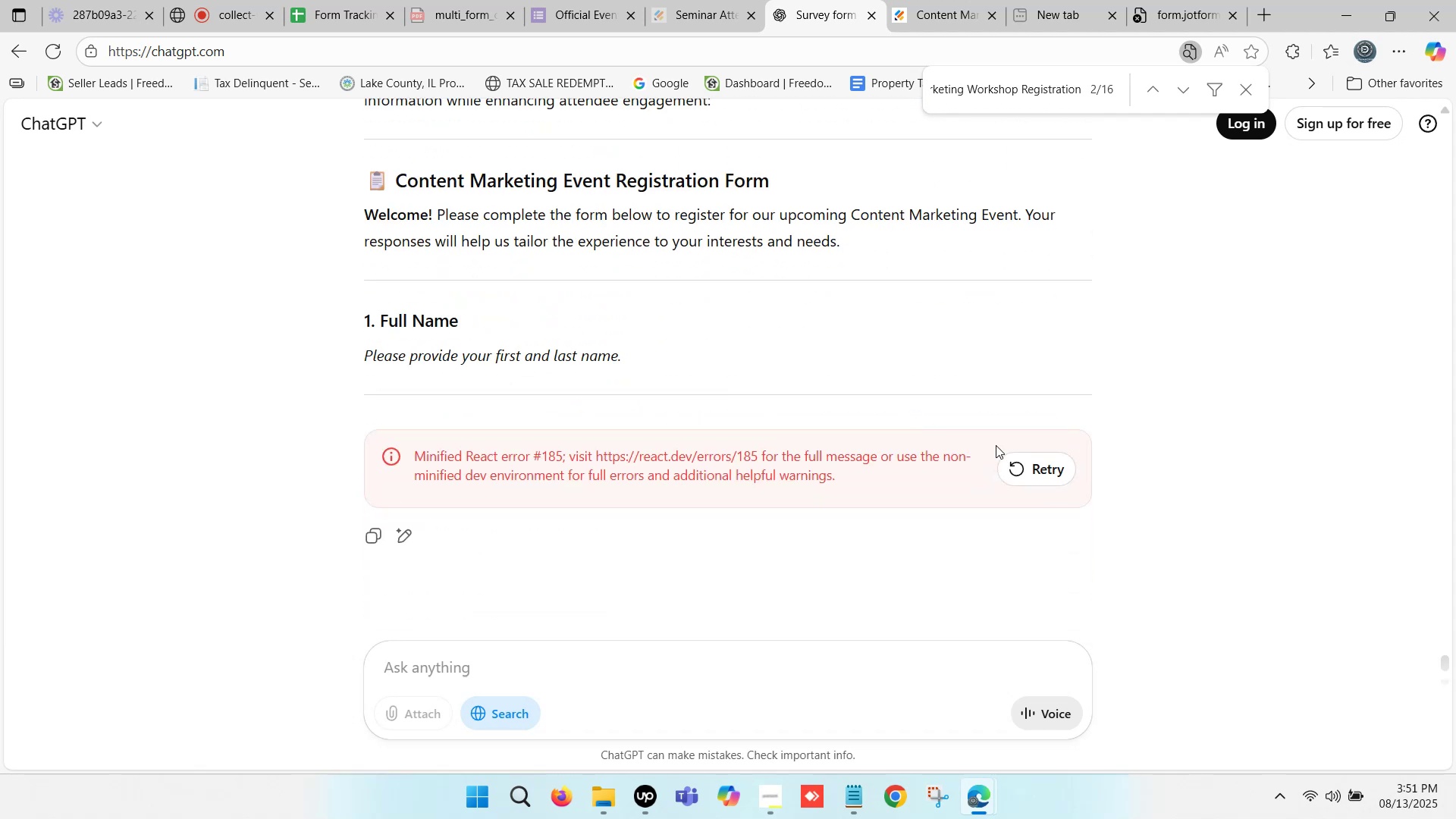 
left_click([1032, 464])
 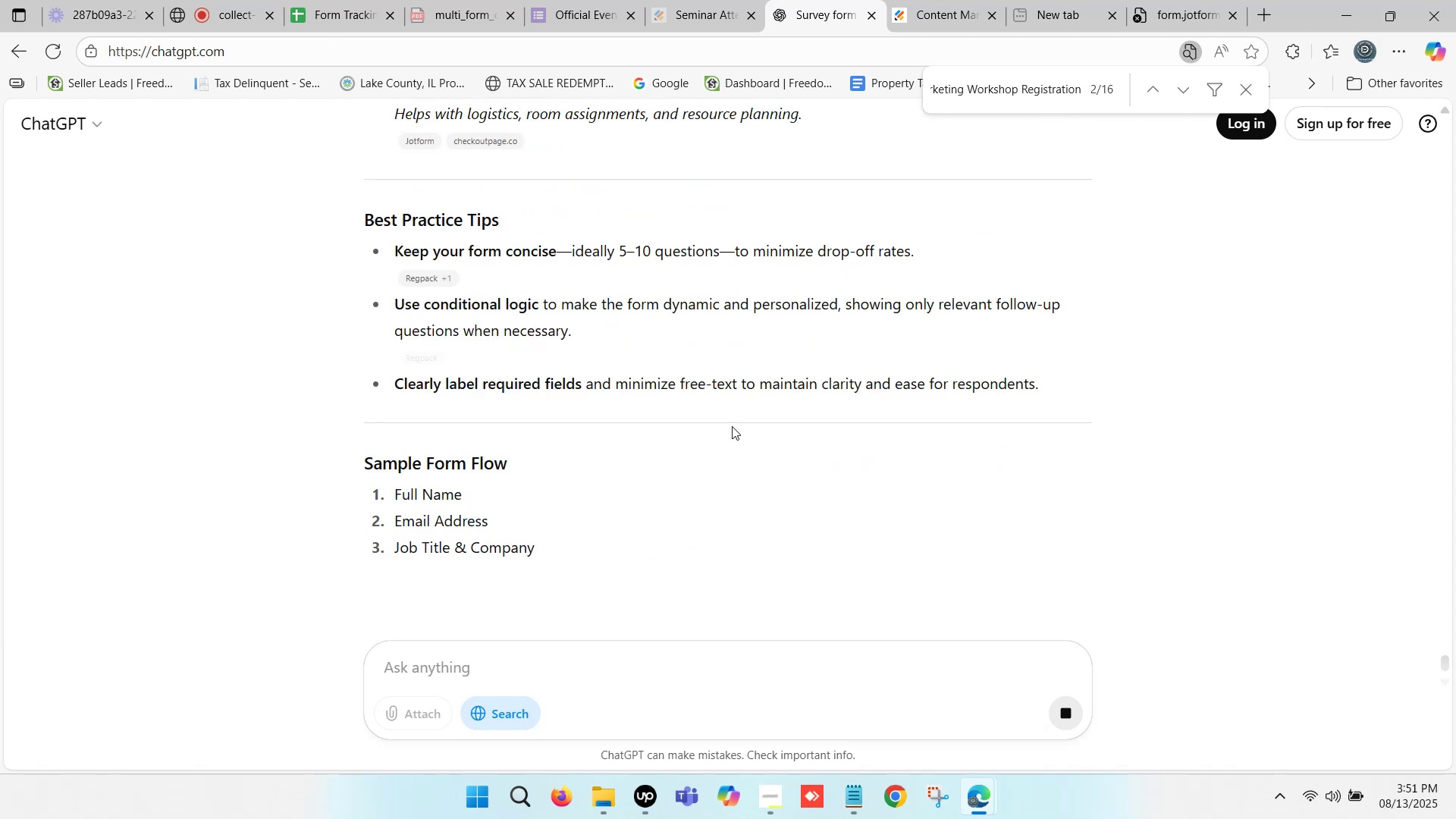 
wait(16.7)
 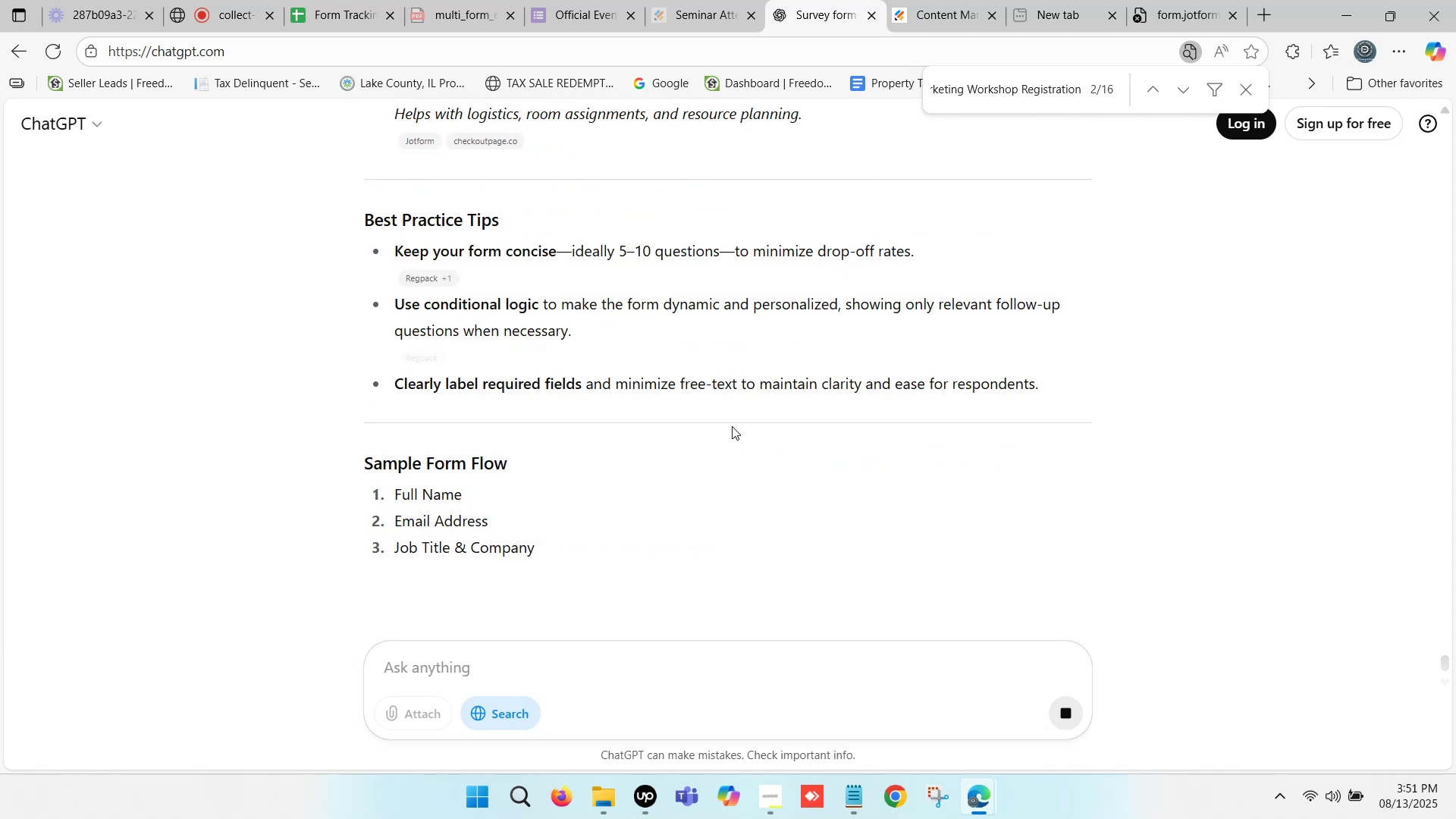 
scroll: coordinate [604, 359], scroll_direction: up, amount: 1.0
 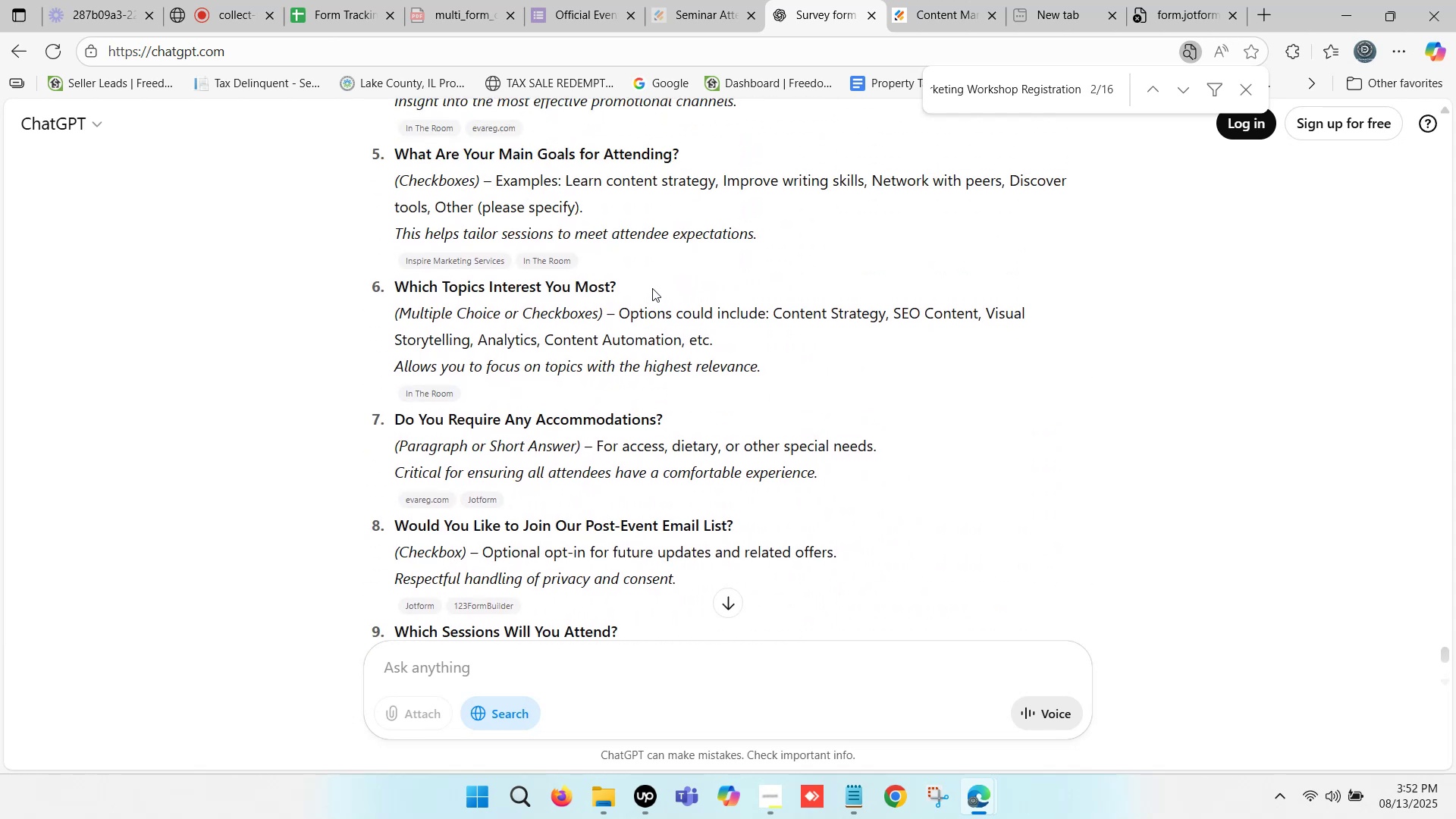 
wait(5.05)
 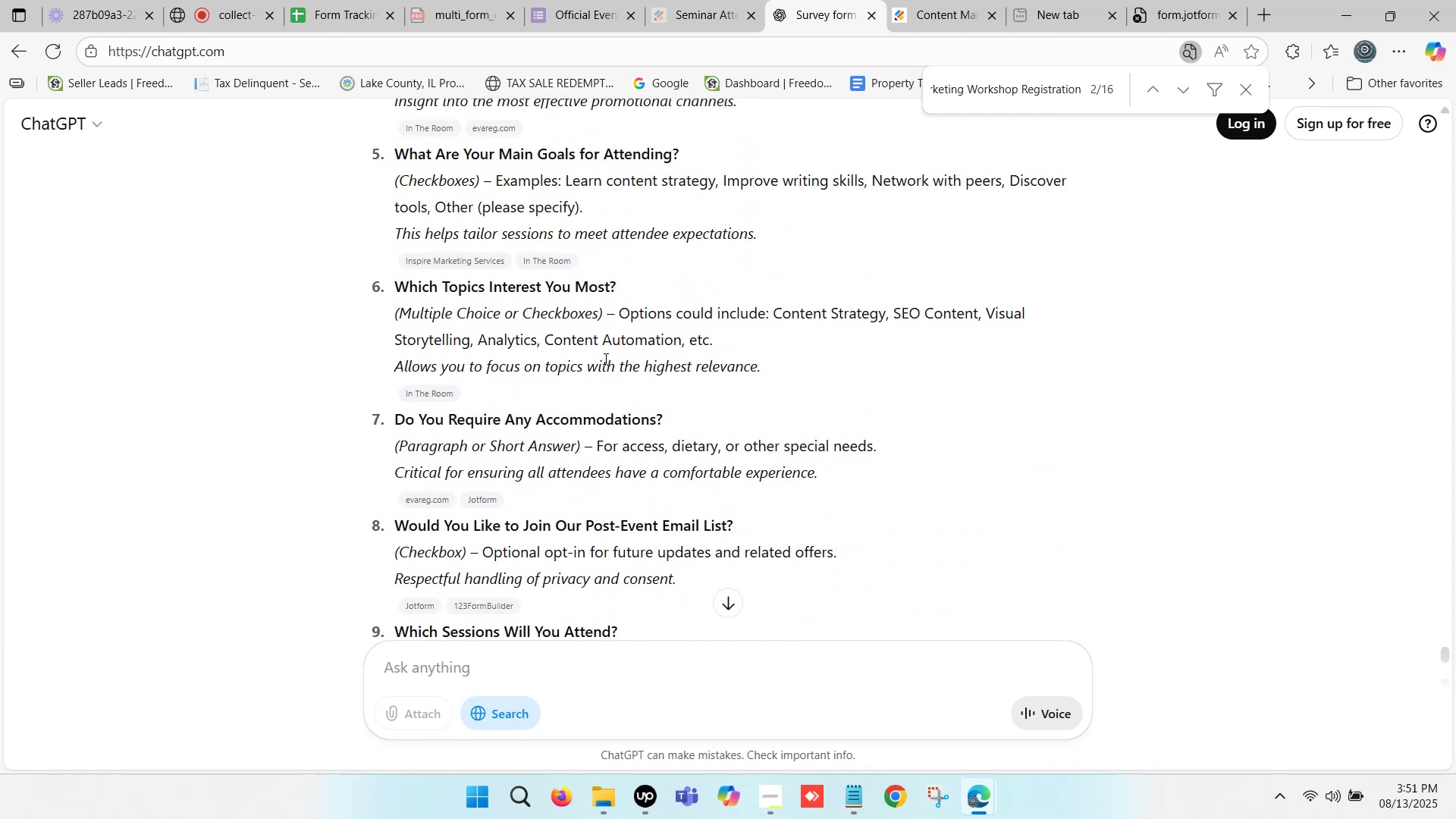 
scroll: coordinate [608, 272], scroll_direction: up, amount: 2.0
 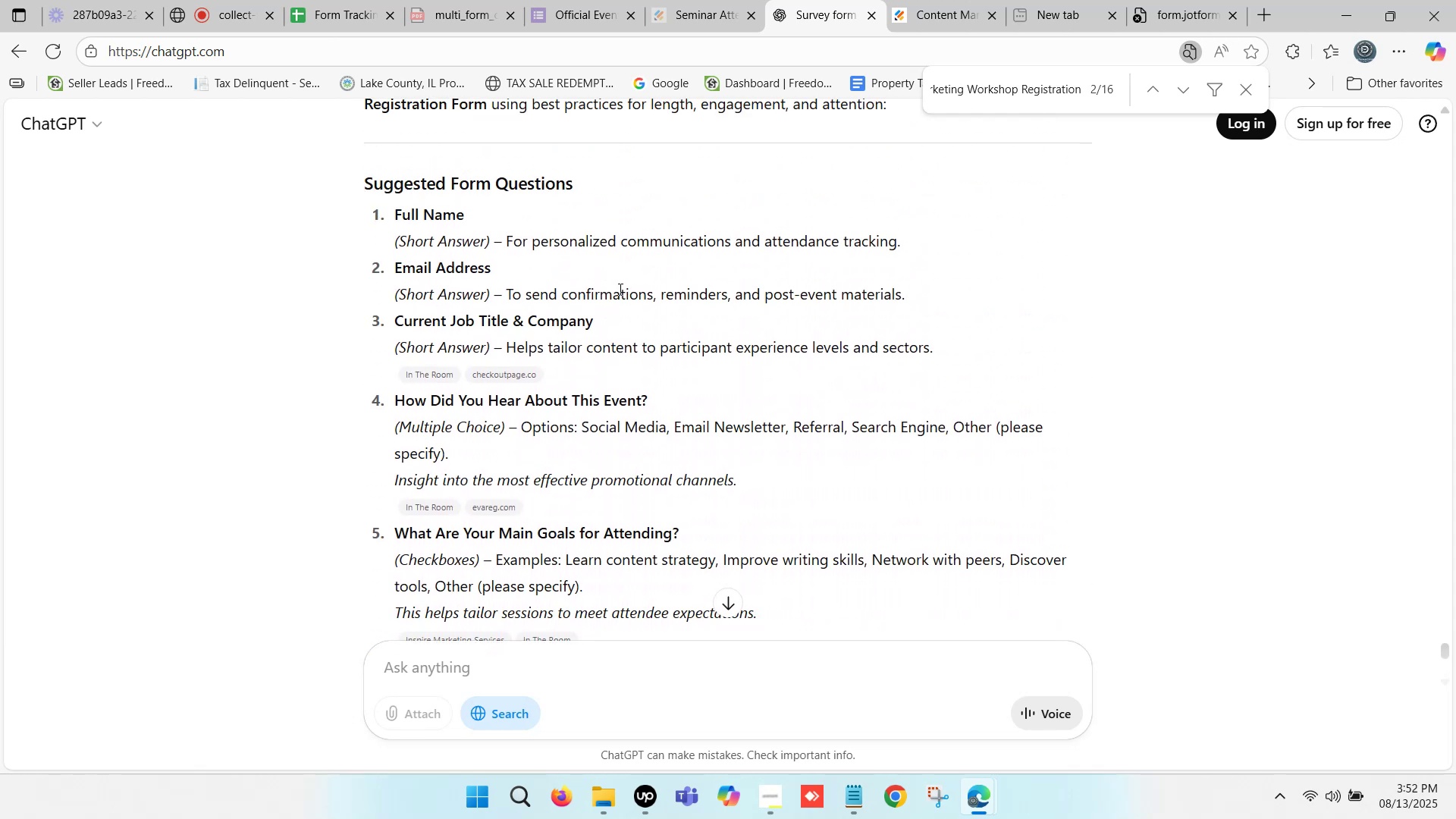 
scroll: coordinate [619, 289], scroll_direction: down, amount: 1.0
 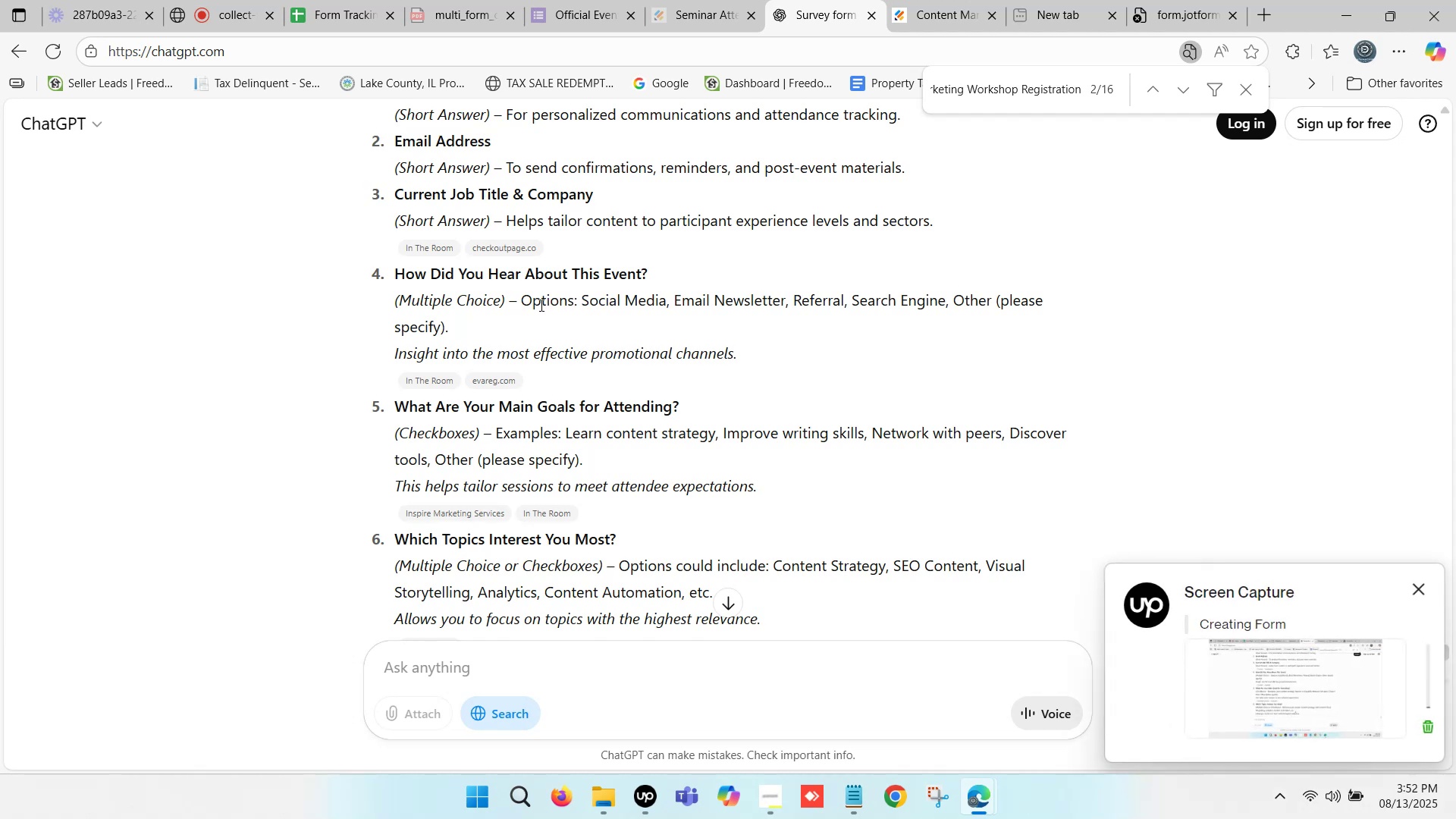 
wait(8.86)
 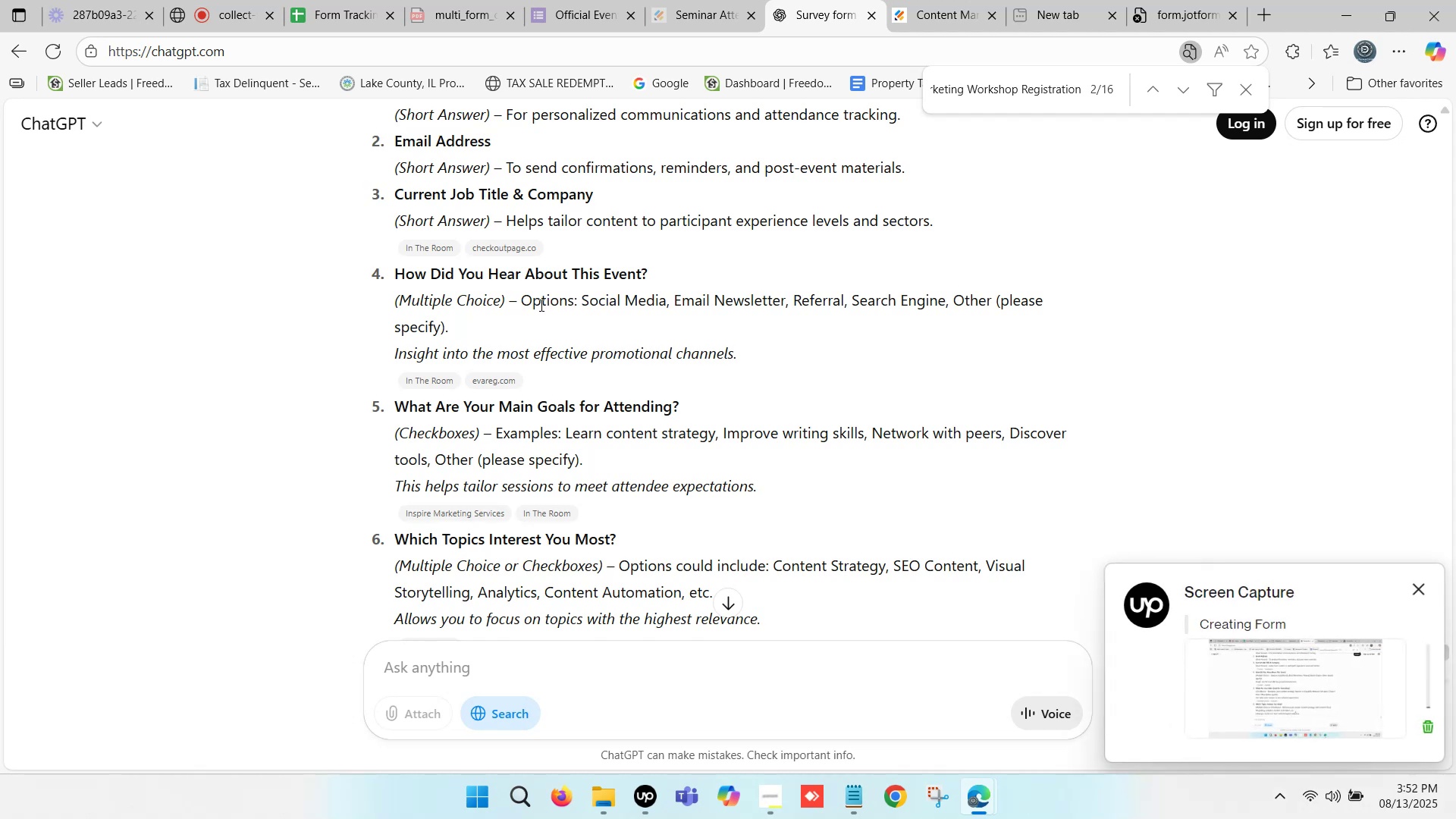 
left_click_drag(start_coordinate=[394, 281], to_coordinate=[647, 274])
 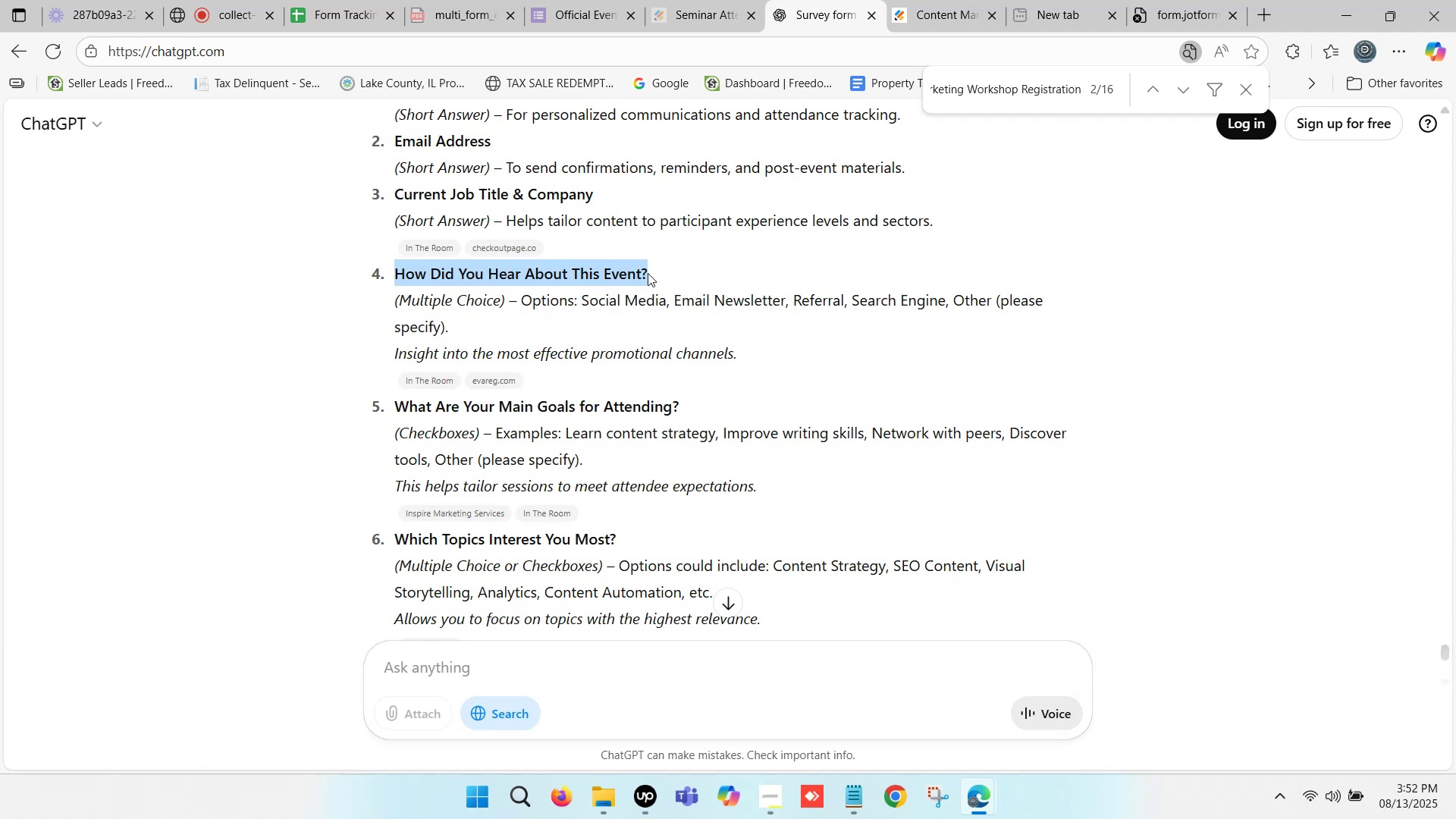 
key(Control+C)
 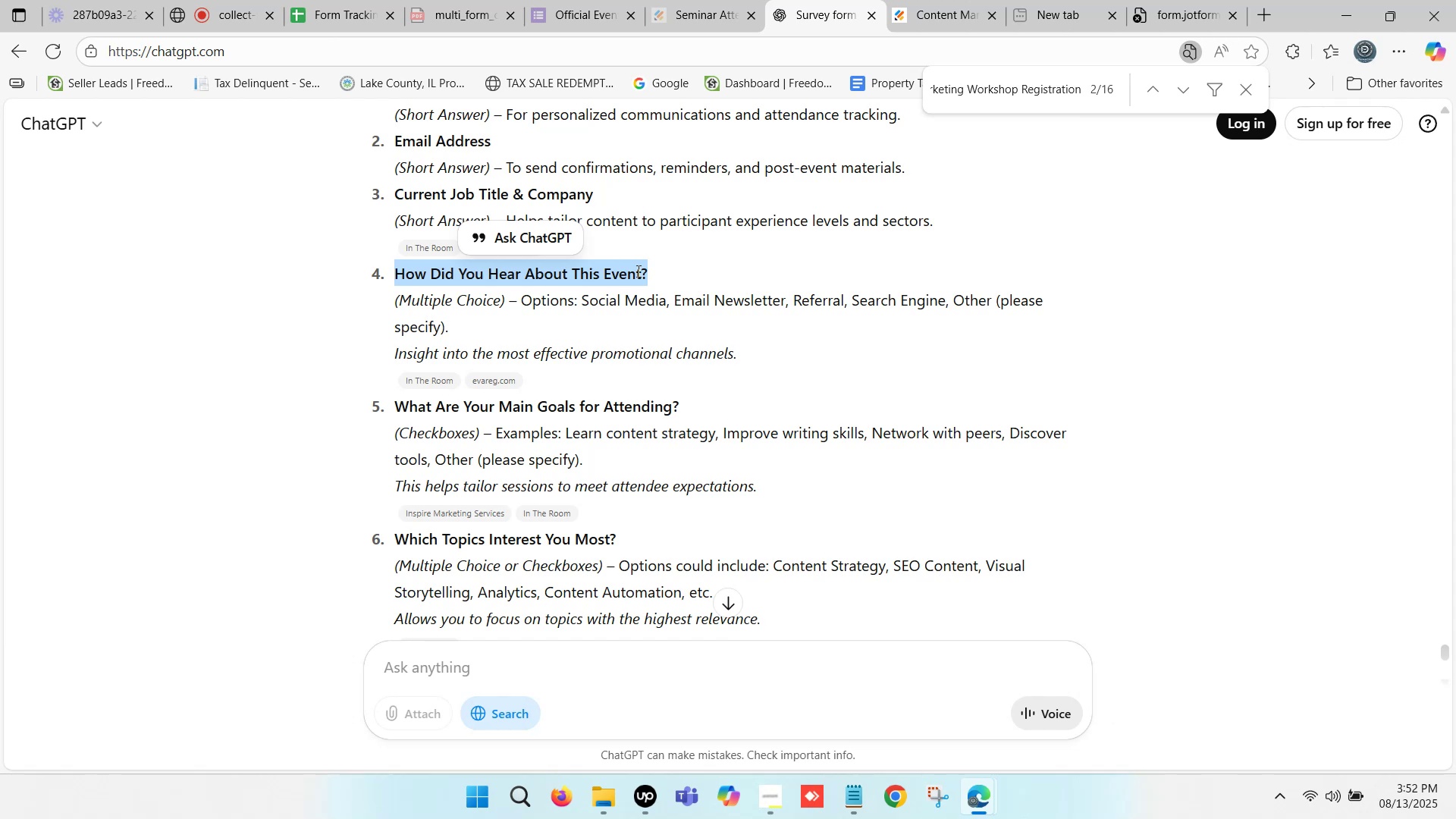 
hold_key(key=C, duration=0.32)
 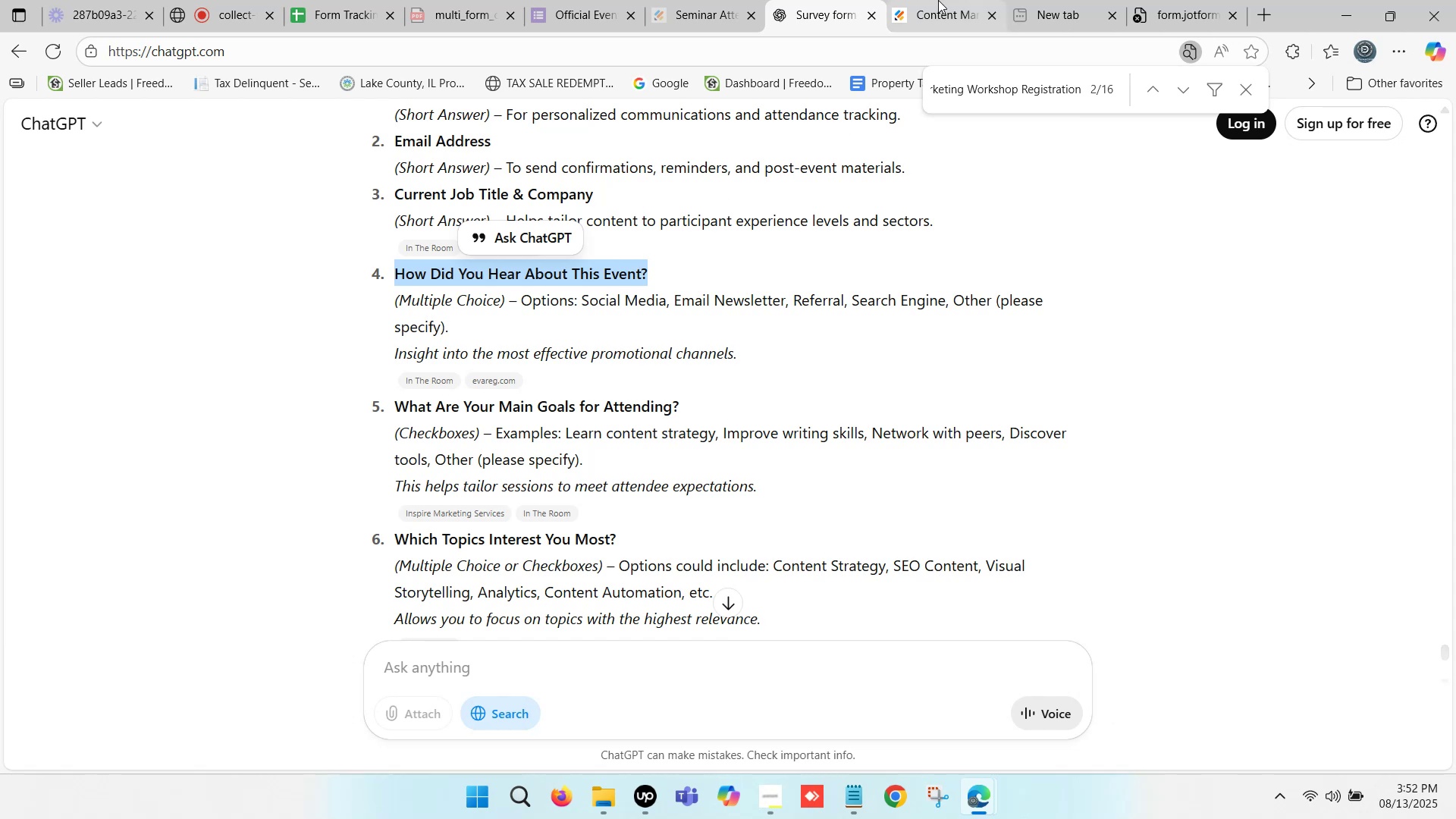 
left_click([950, 0])
 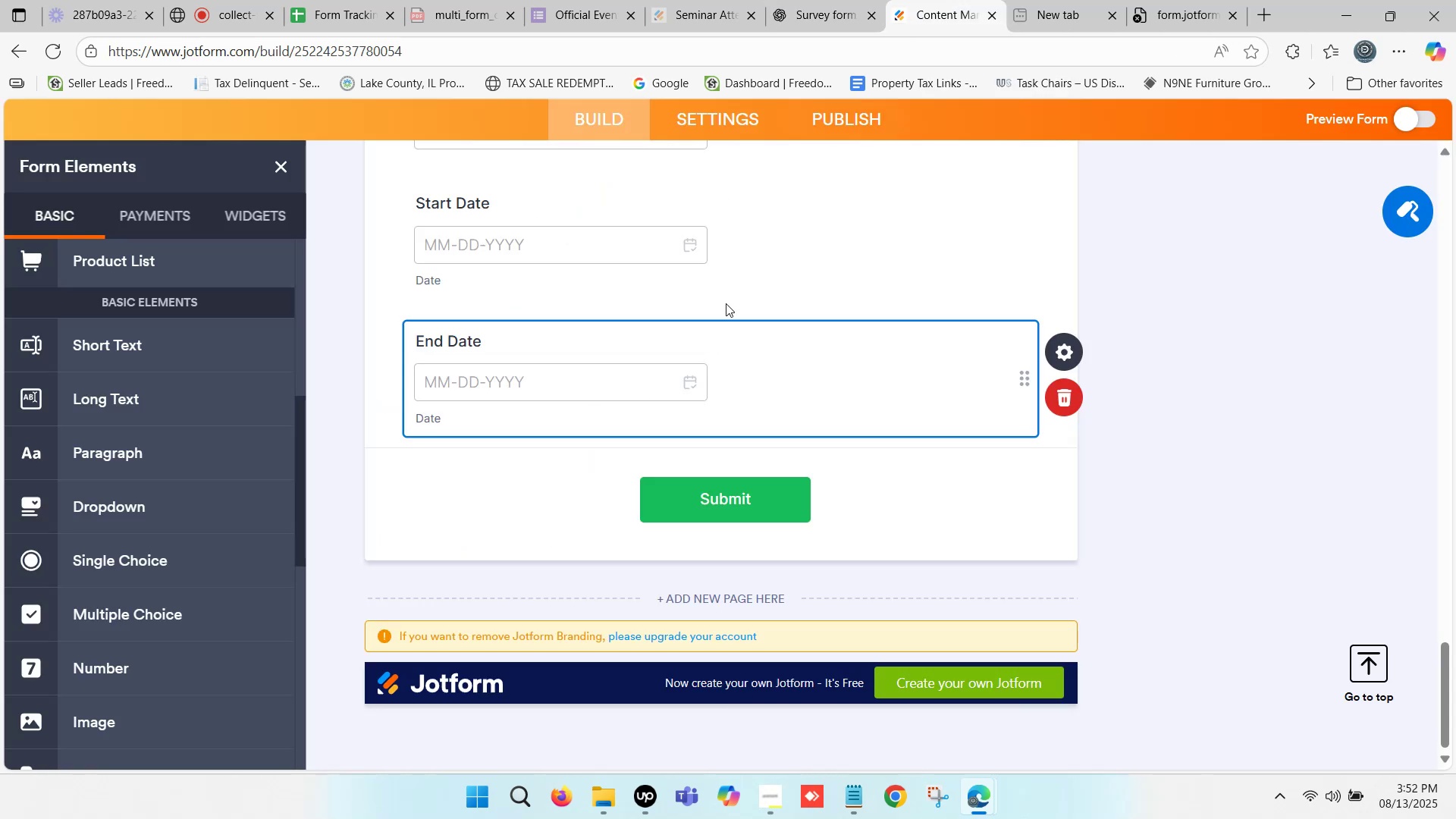 
scroll: coordinate [698, 347], scroll_direction: down, amount: 1.0
 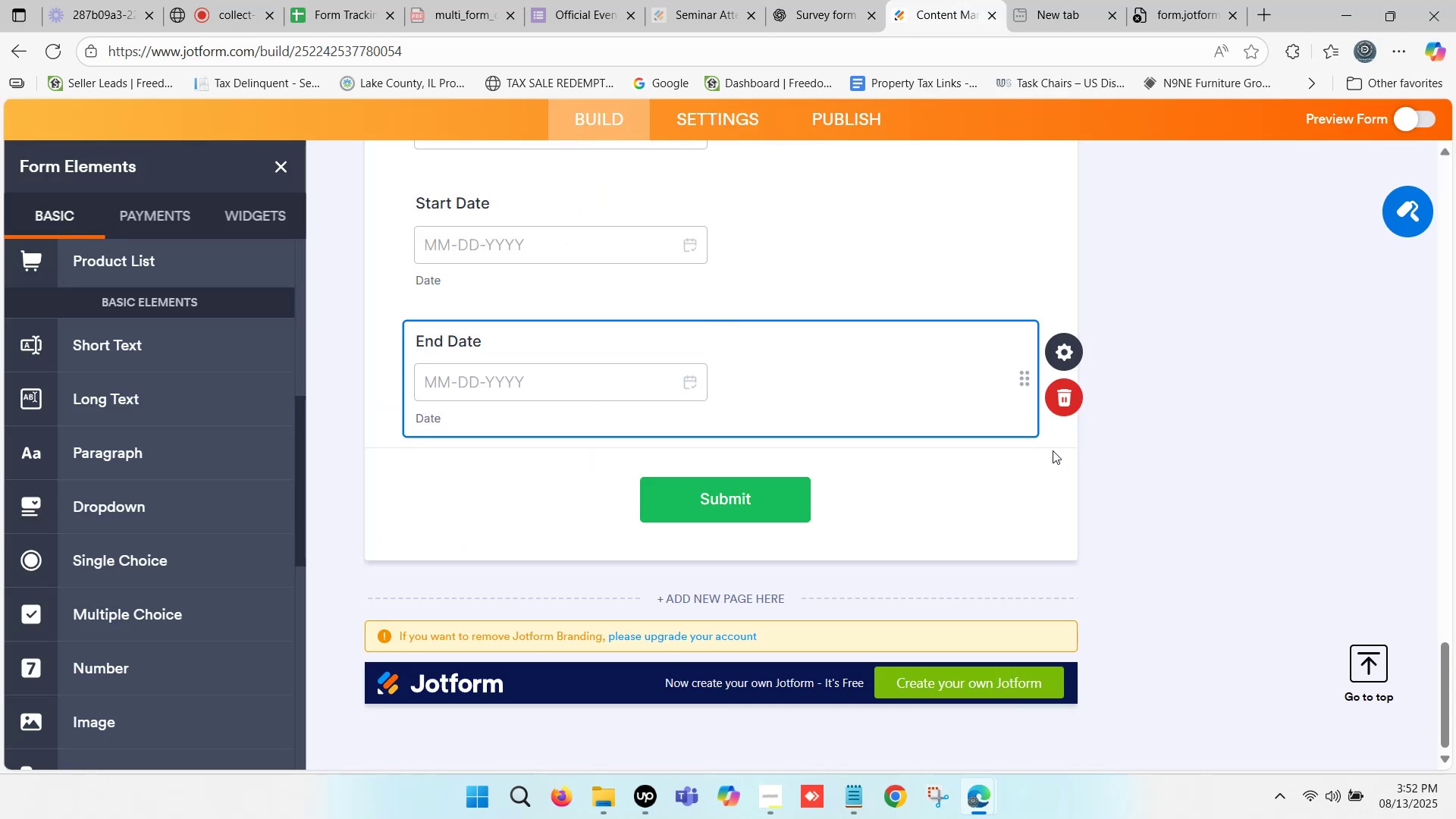 
mouse_move([1056, 366])
 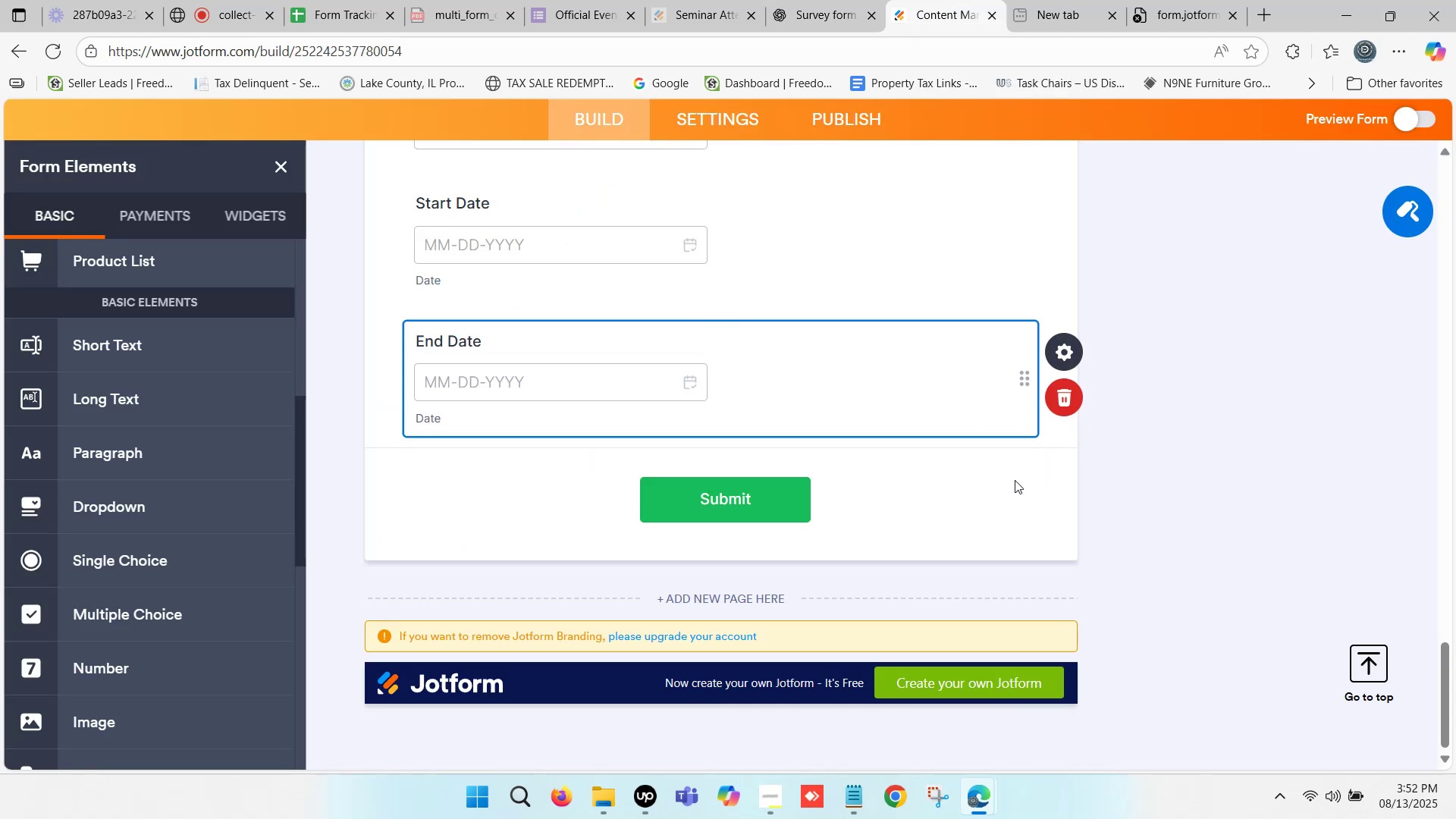 
left_click([1003, 480])
 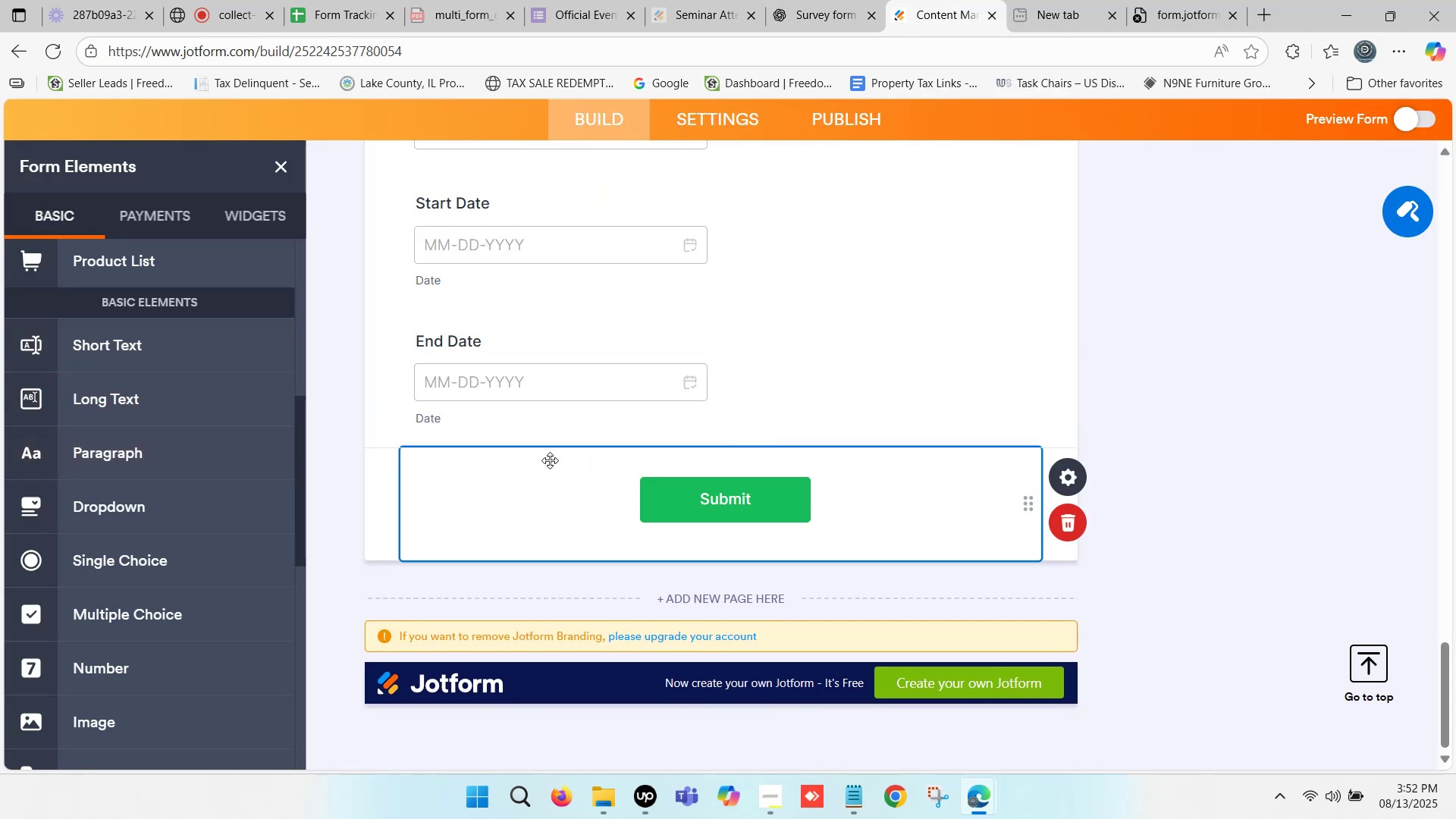 
scroll: coordinate [854, 457], scroll_direction: down, amount: 2.0
 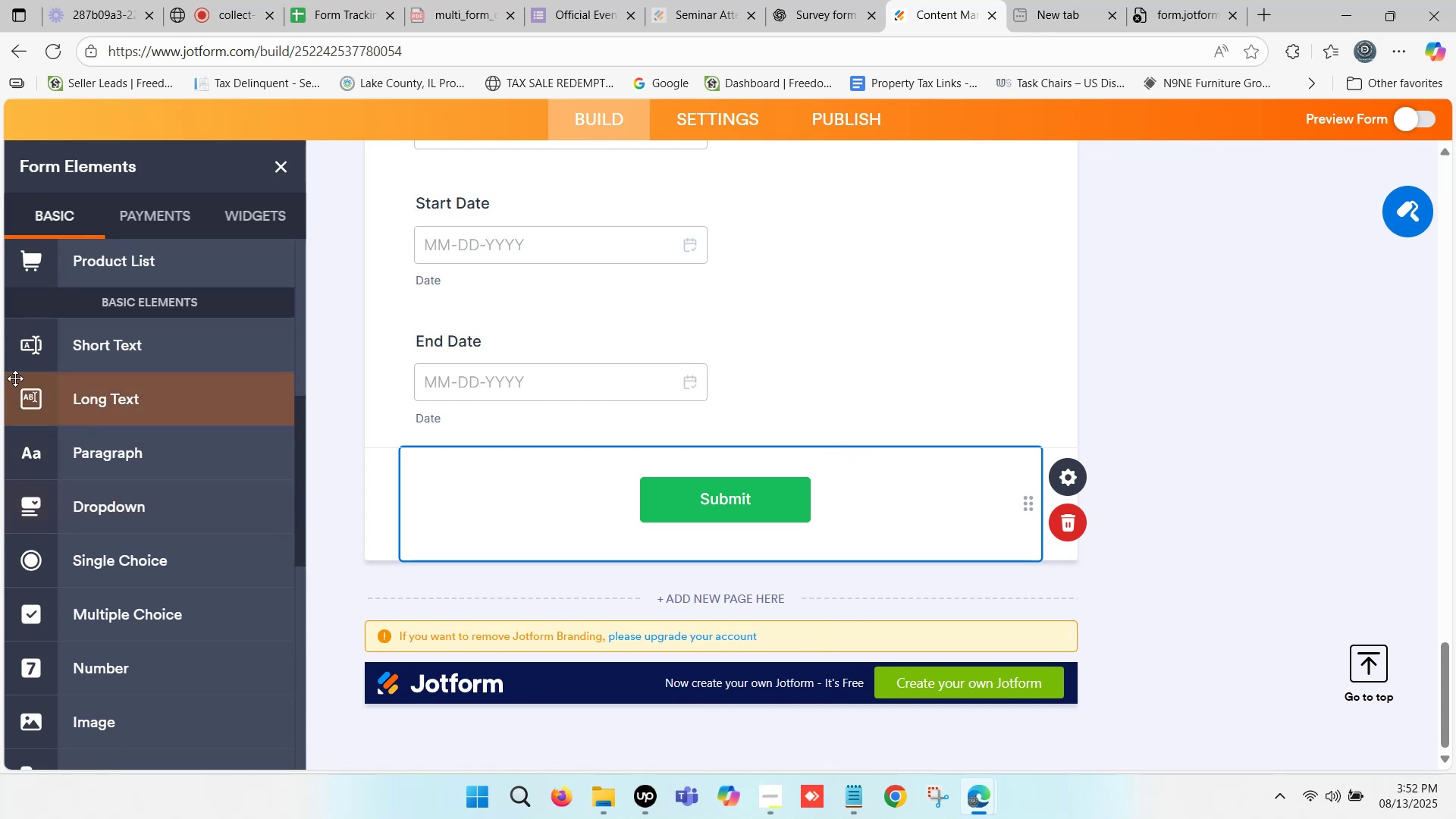 
left_click_drag(start_coordinate=[97, 344], to_coordinate=[290, 440])
 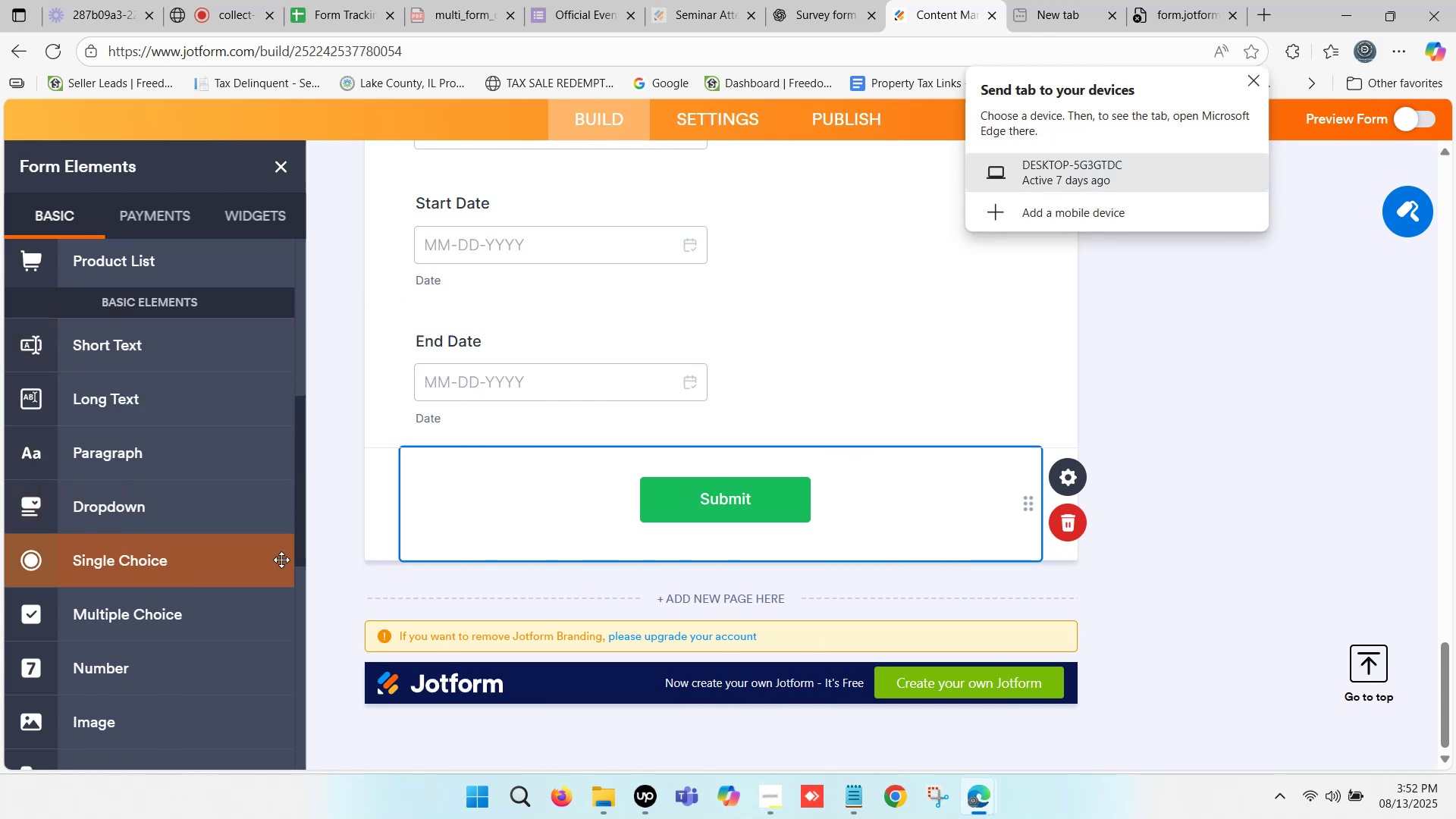 
left_click_drag(start_coordinate=[172, 623], to_coordinate=[739, 604])
 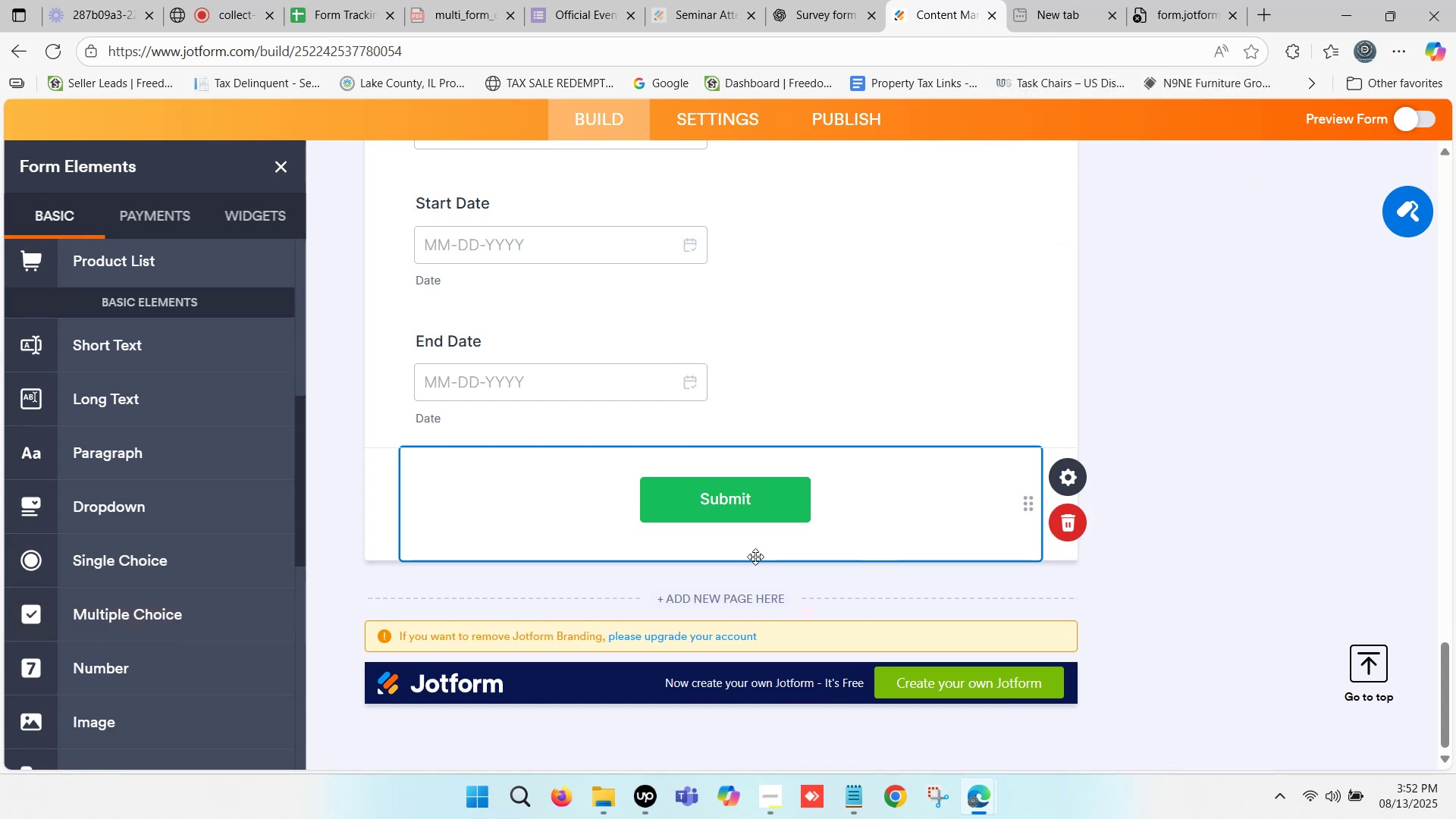 
scroll: coordinate [764, 588], scroll_direction: down, amount: 2.0
 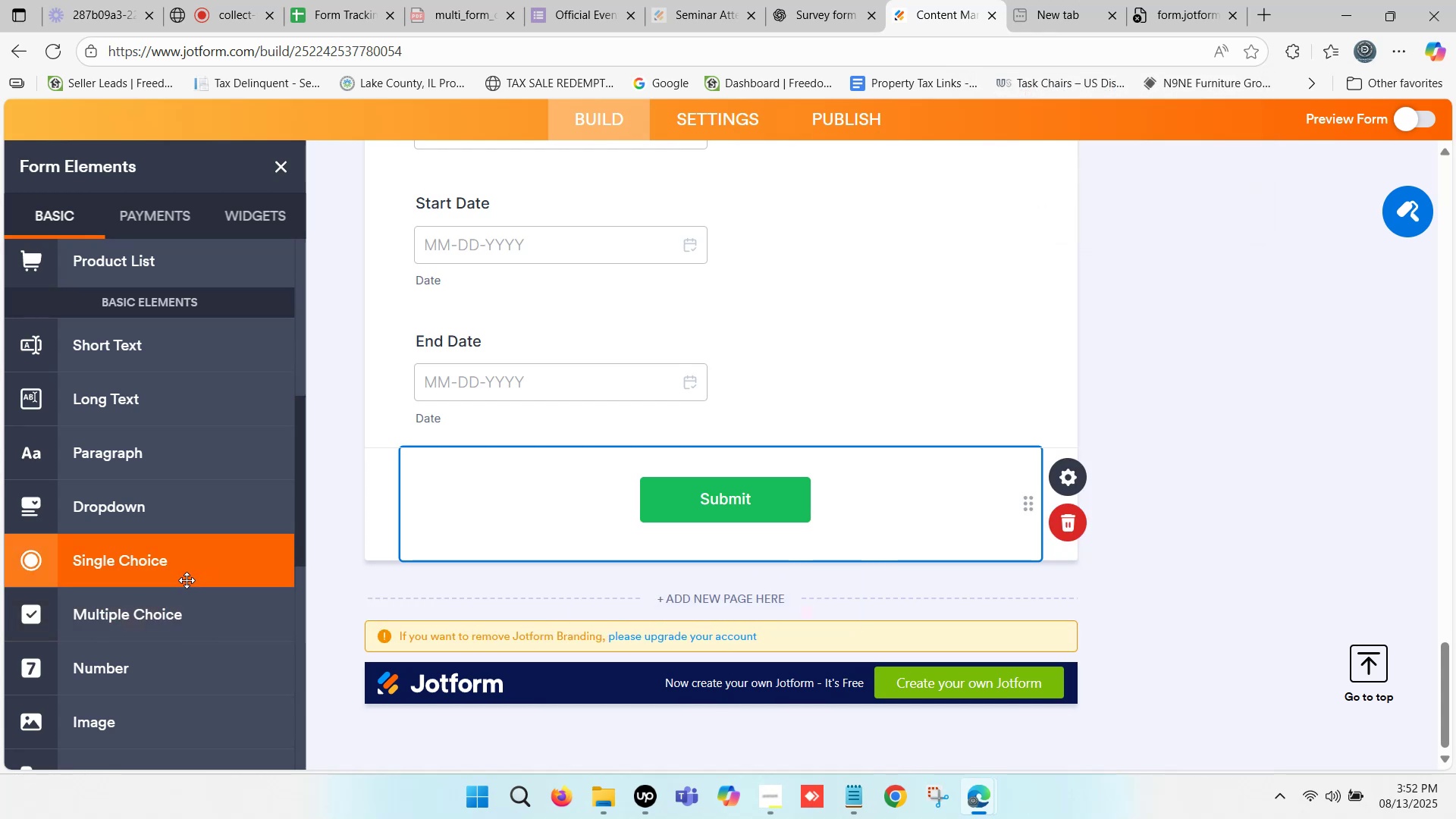 
left_click_drag(start_coordinate=[154, 611], to_coordinate=[692, 597])
 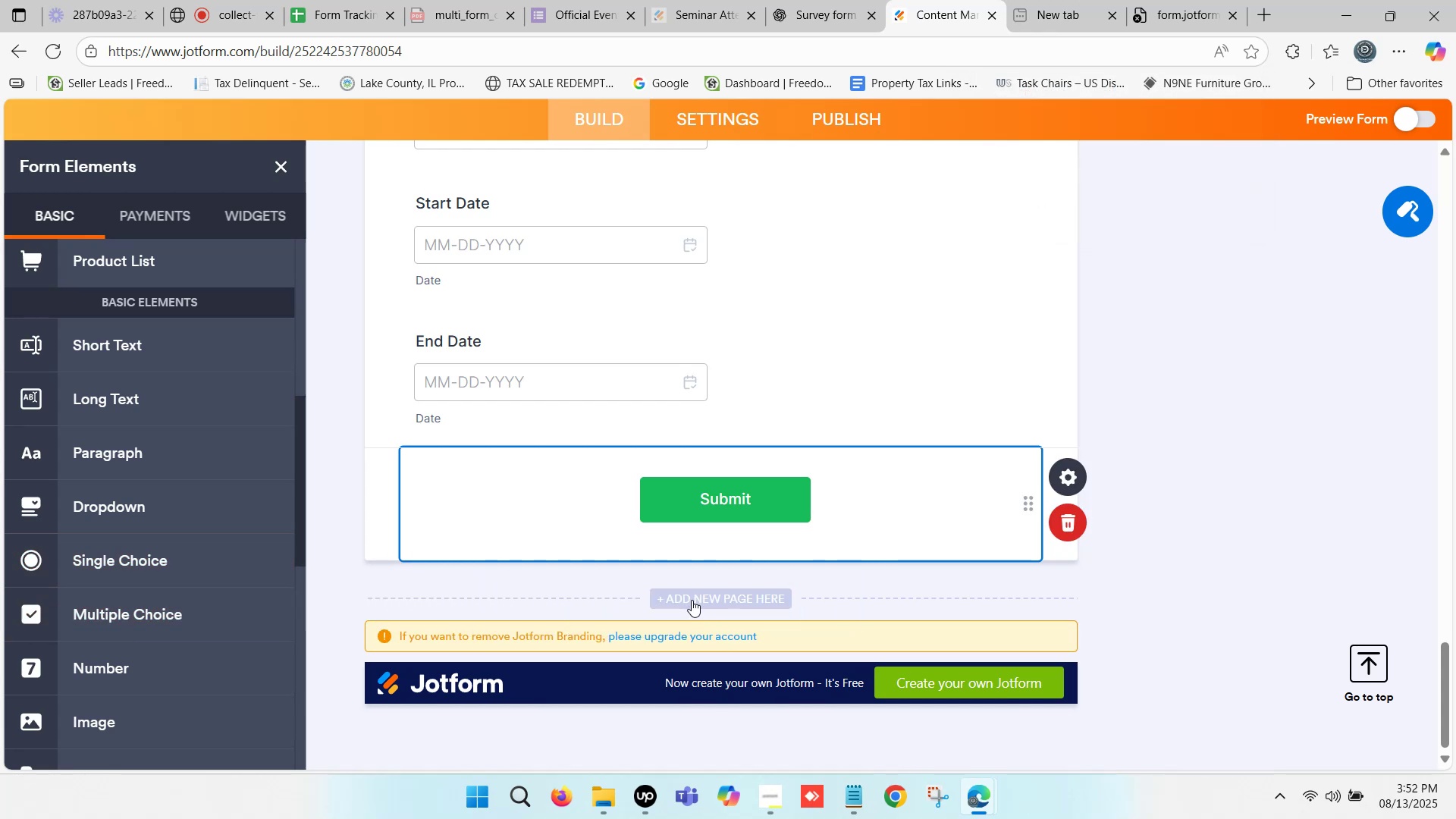 
scroll: coordinate [692, 600], scroll_direction: down, amount: 2.0
 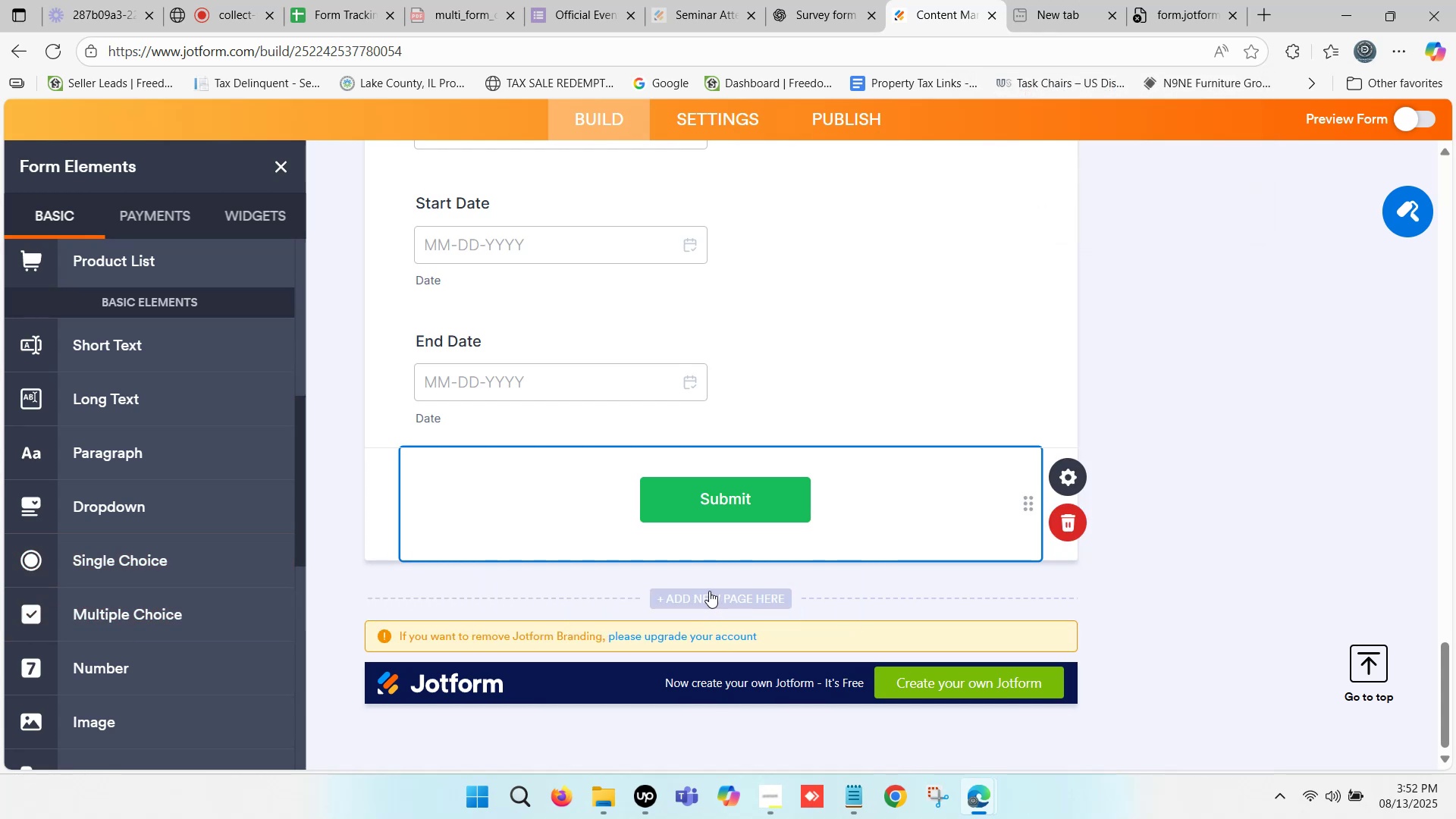 
left_click([710, 591])
 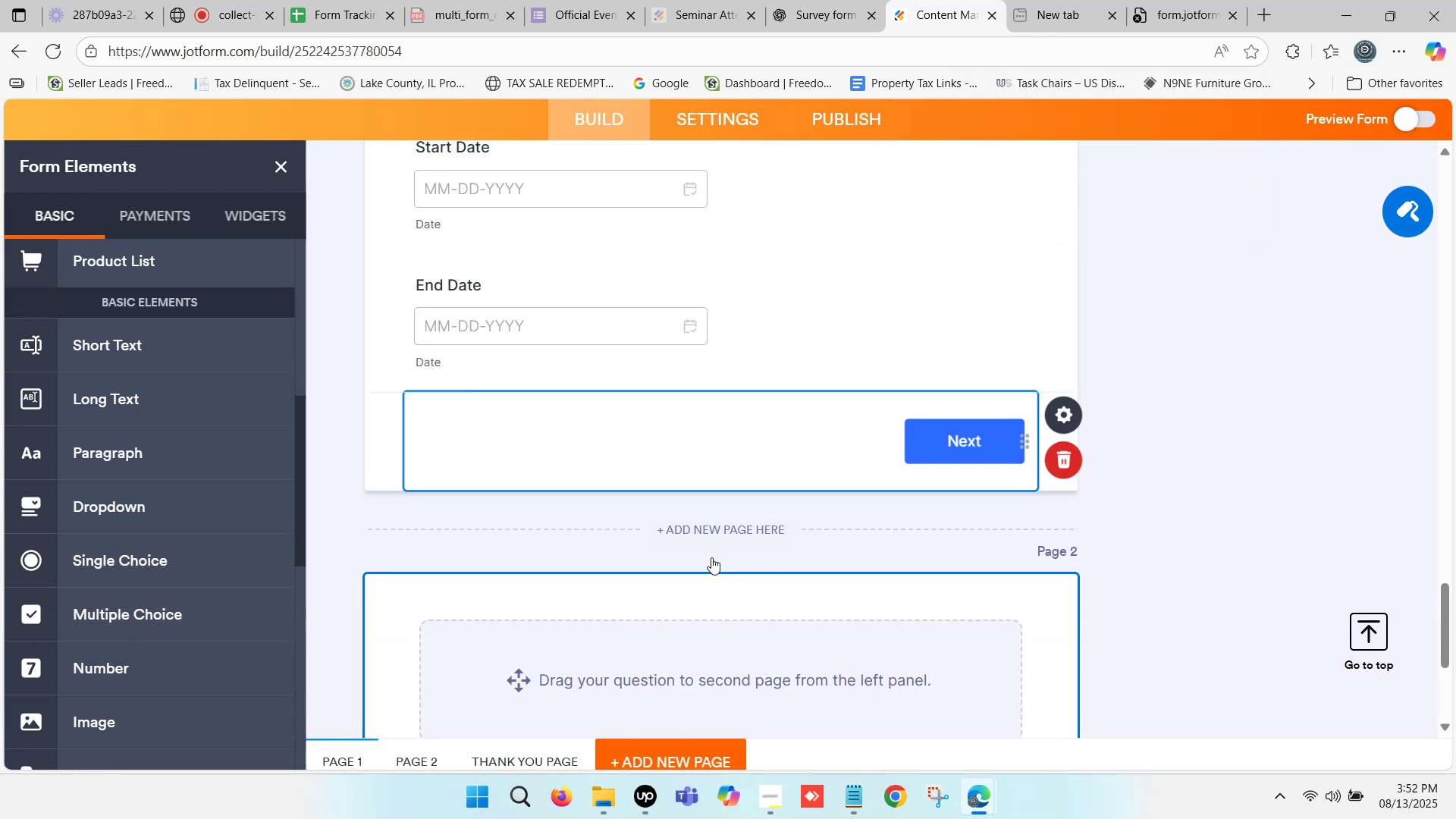 
scroll: coordinate [724, 455], scroll_direction: down, amount: 1.0
 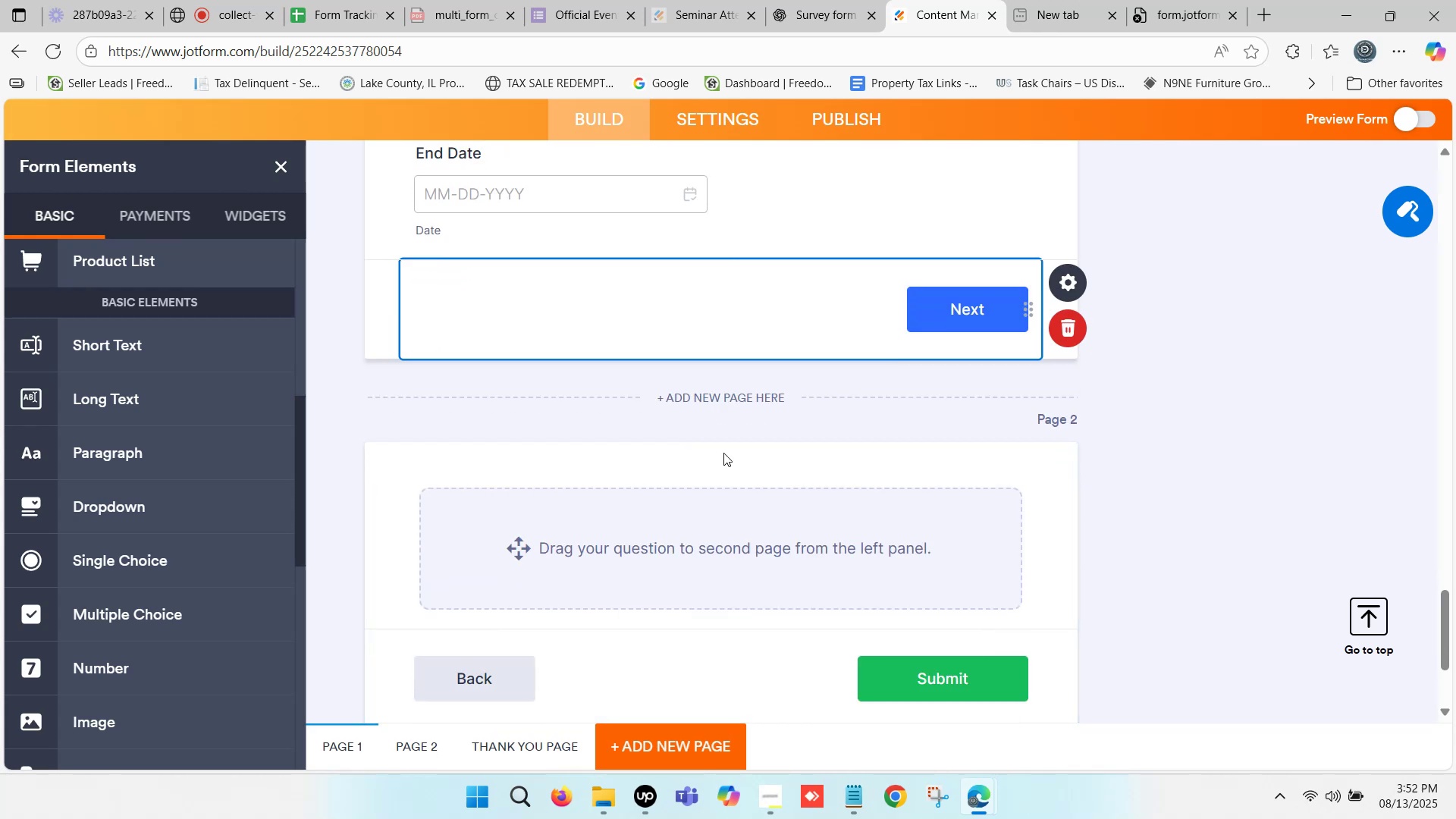 
scroll: coordinate [723, 453], scroll_direction: up, amount: 1.0
 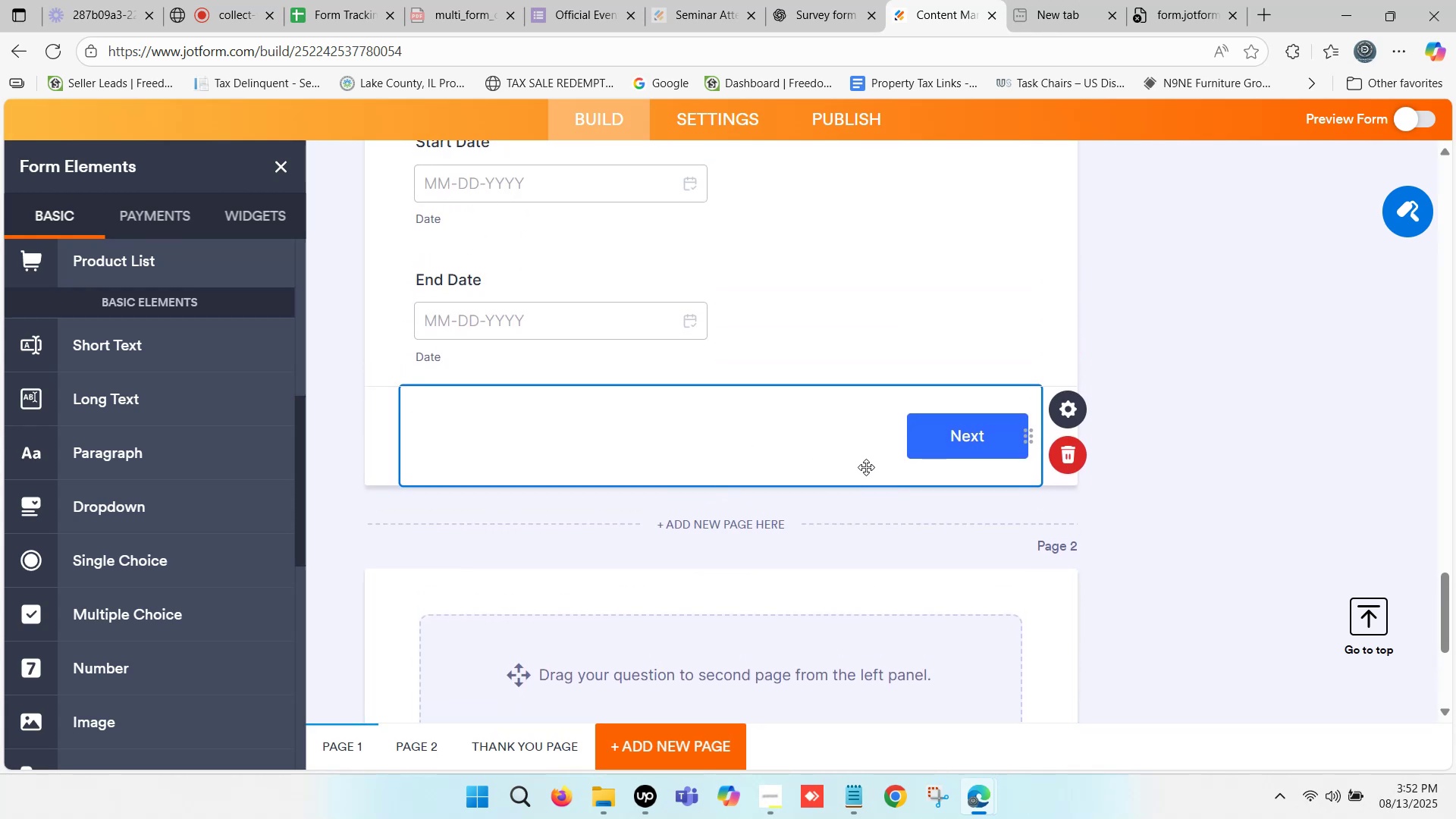 
scroll: coordinate [809, 441], scroll_direction: down, amount: 3.0
 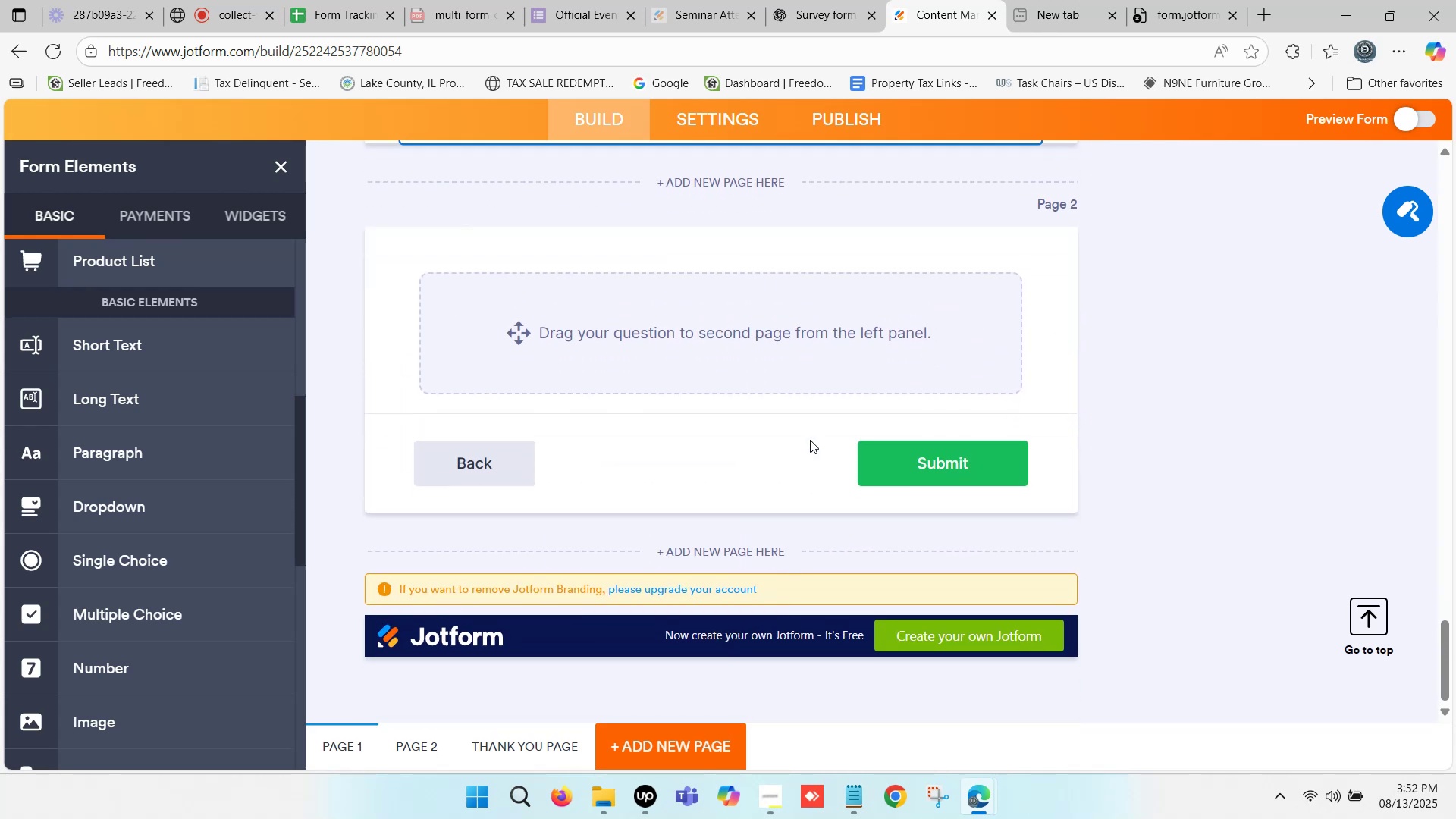 
scroll: coordinate [810, 440], scroll_direction: none, amount: 0.0
 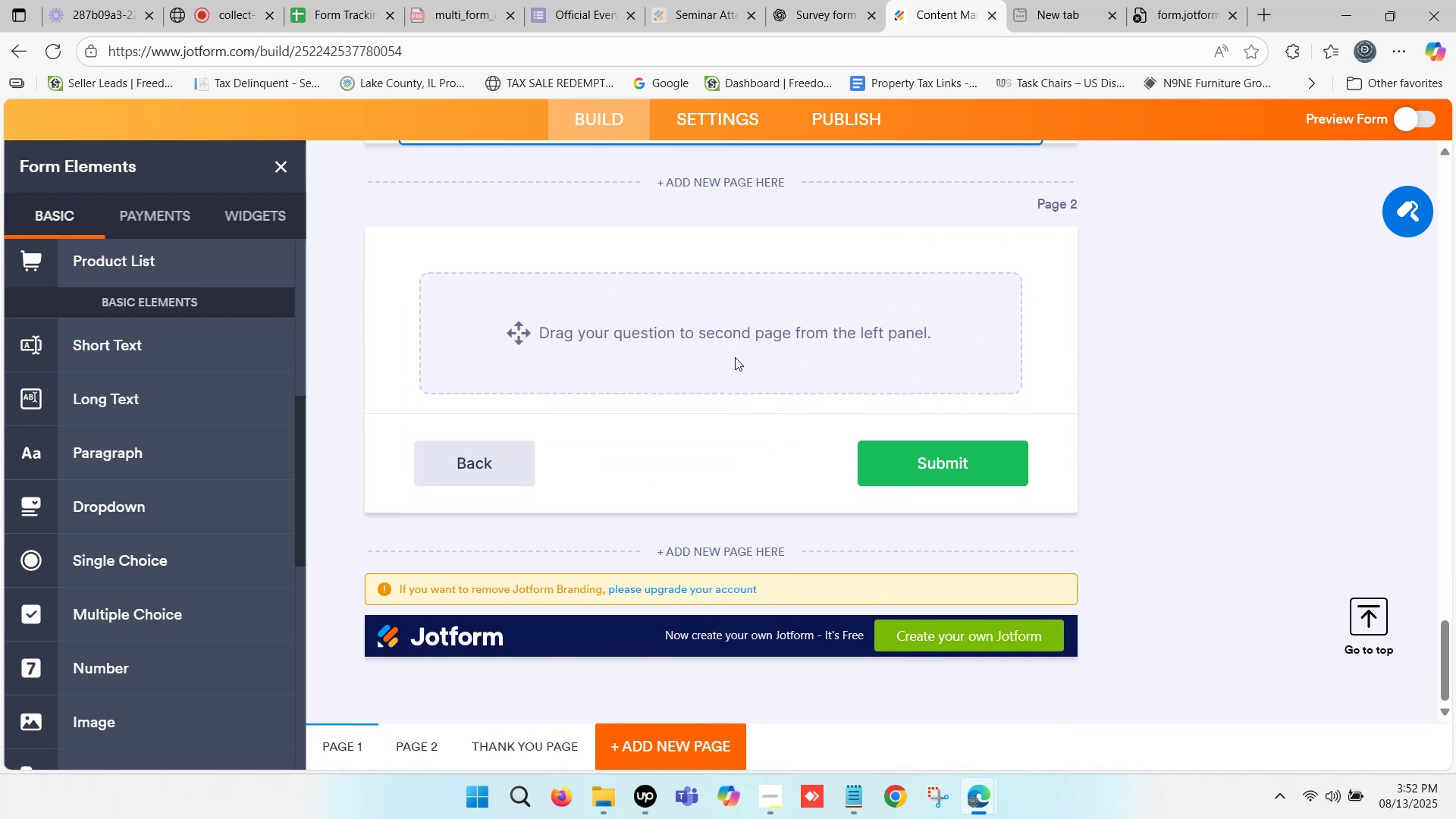 
scroll: coordinate [691, 372], scroll_direction: up, amount: 1.0
 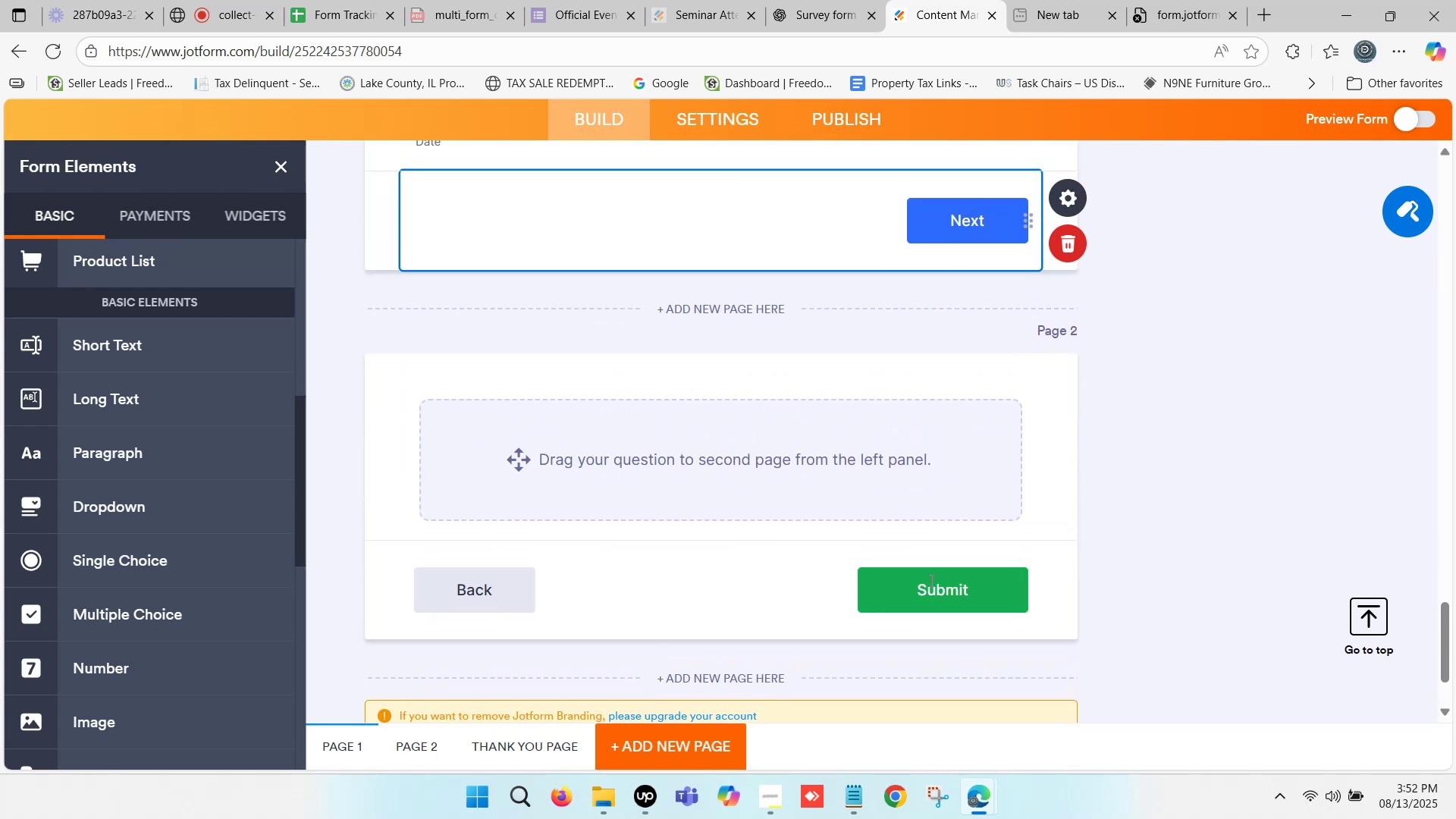 
scroll: coordinate [877, 508], scroll_direction: down, amount: 1.0
 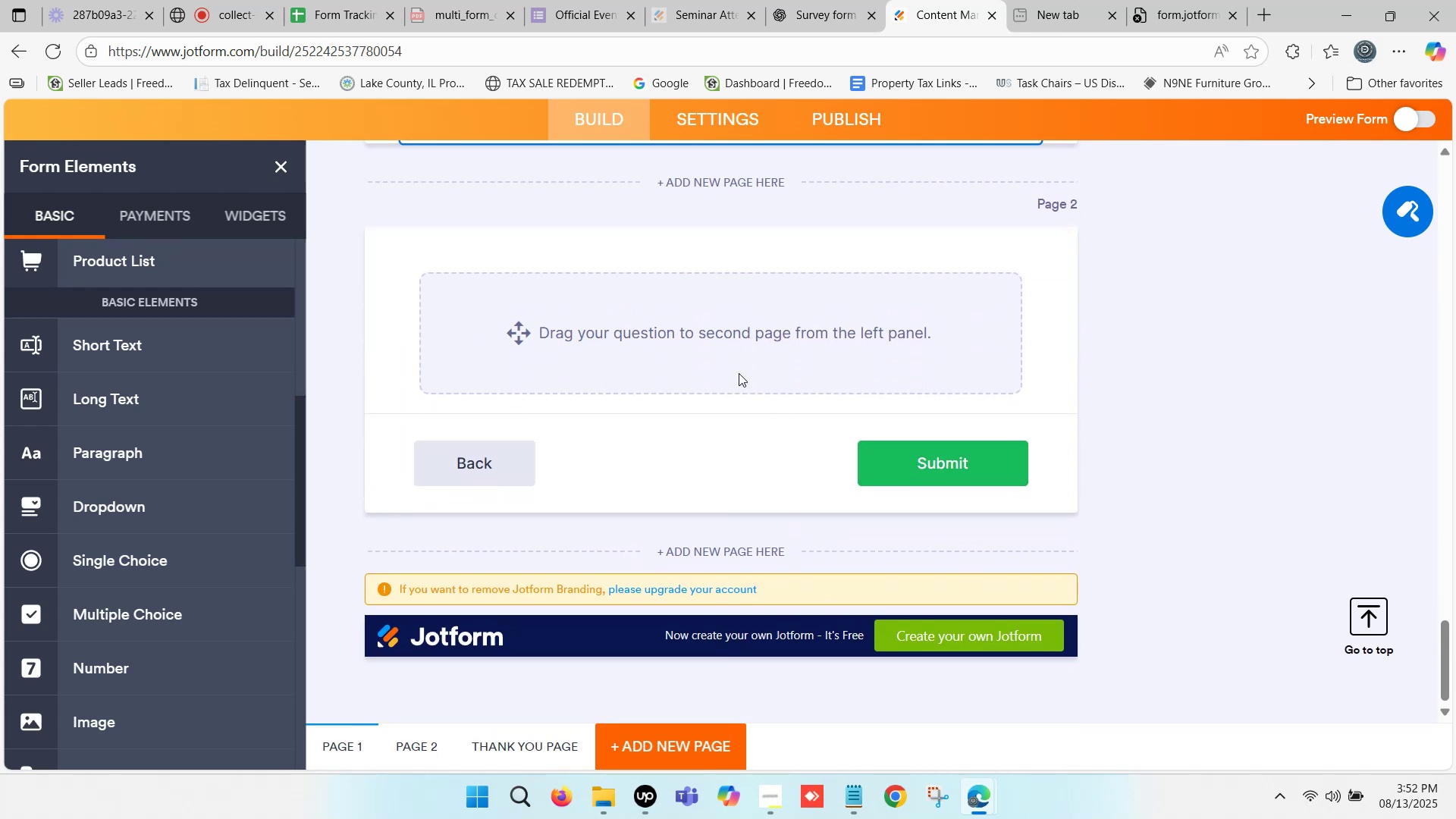 
left_click([716, 360])
 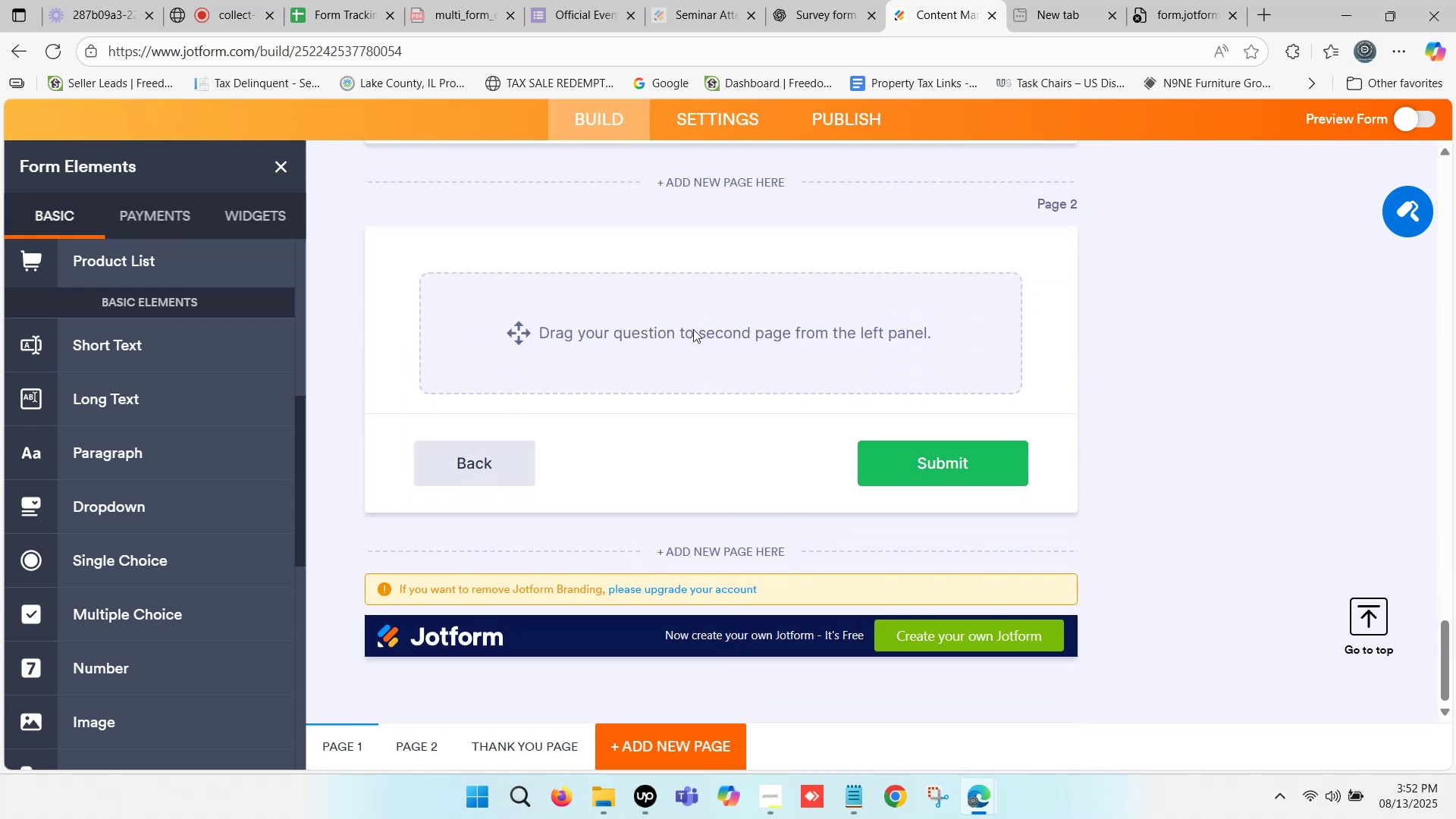 
left_click([693, 329])
 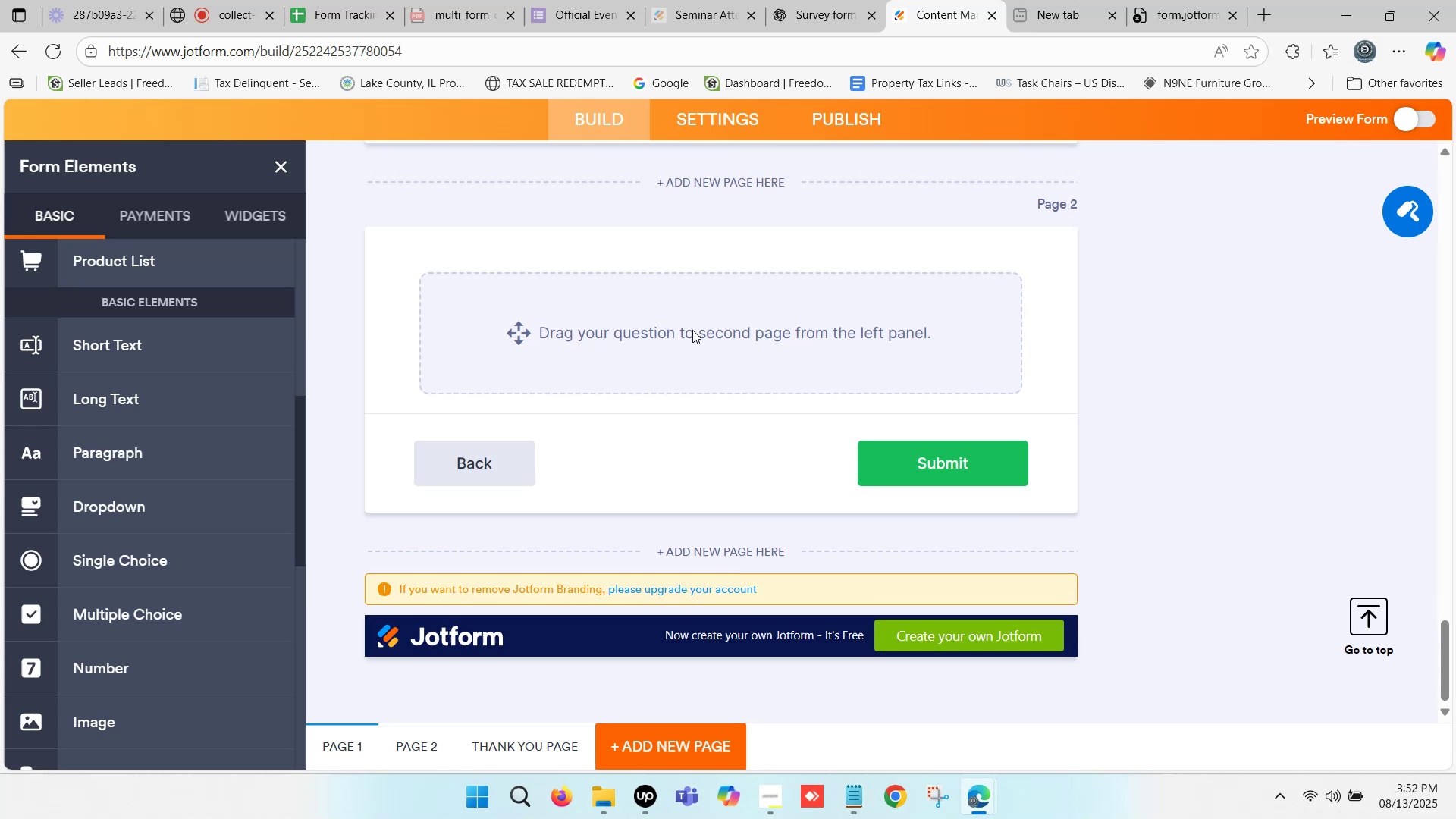 
scroll: coordinate [697, 359], scroll_direction: up, amount: 2.0
 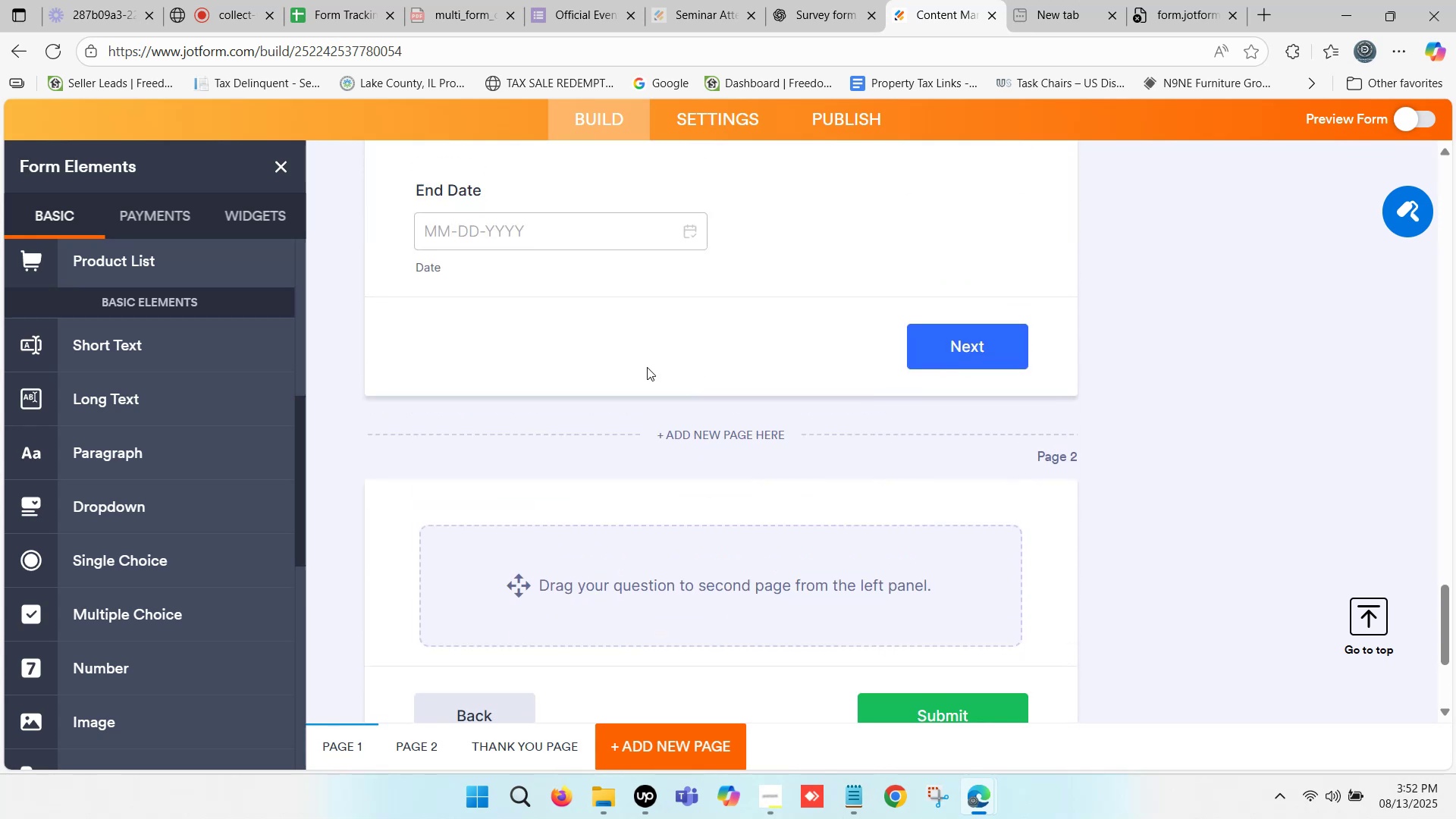 
left_click([598, 345])
 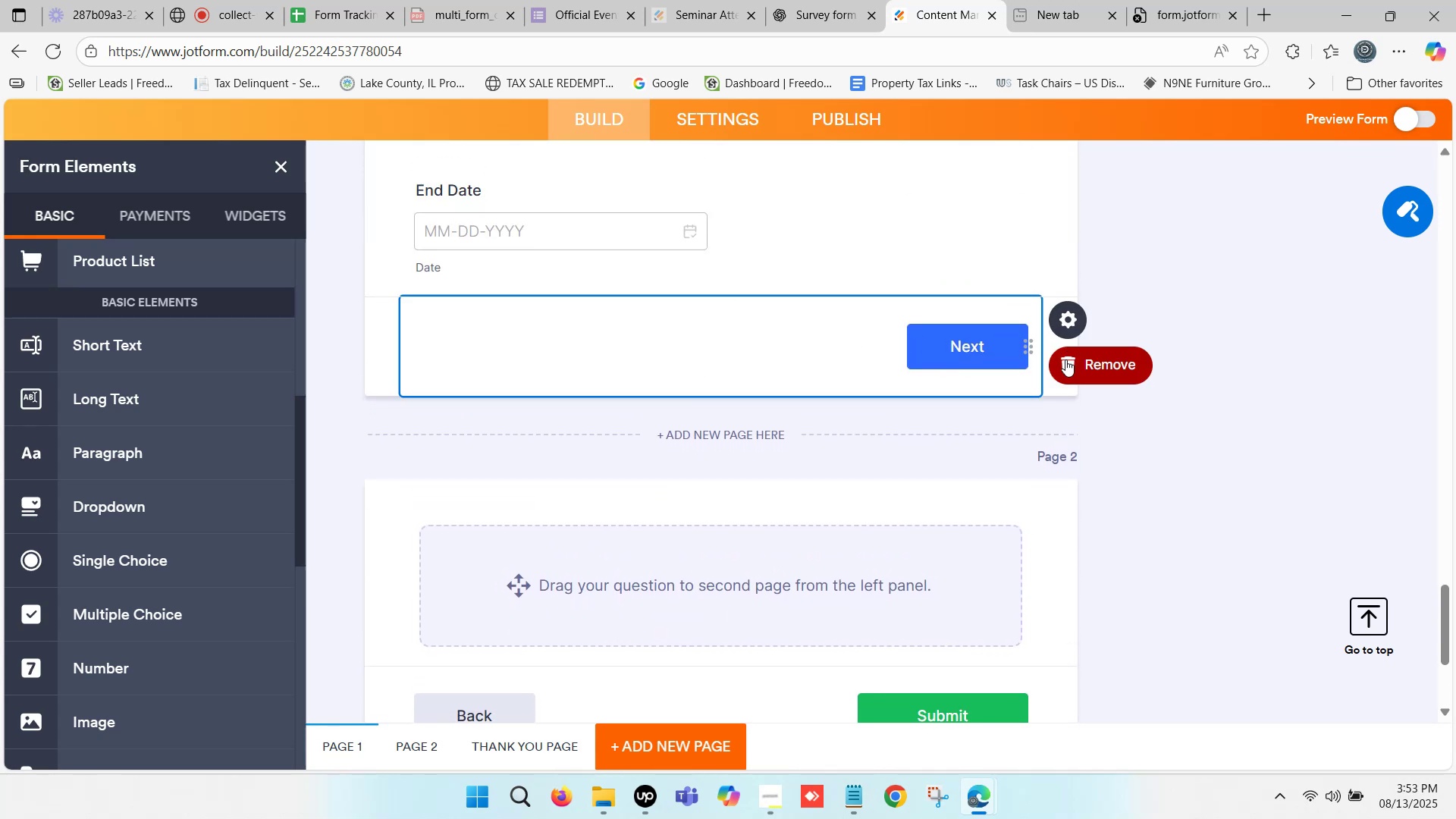 
left_click([1065, 359])
 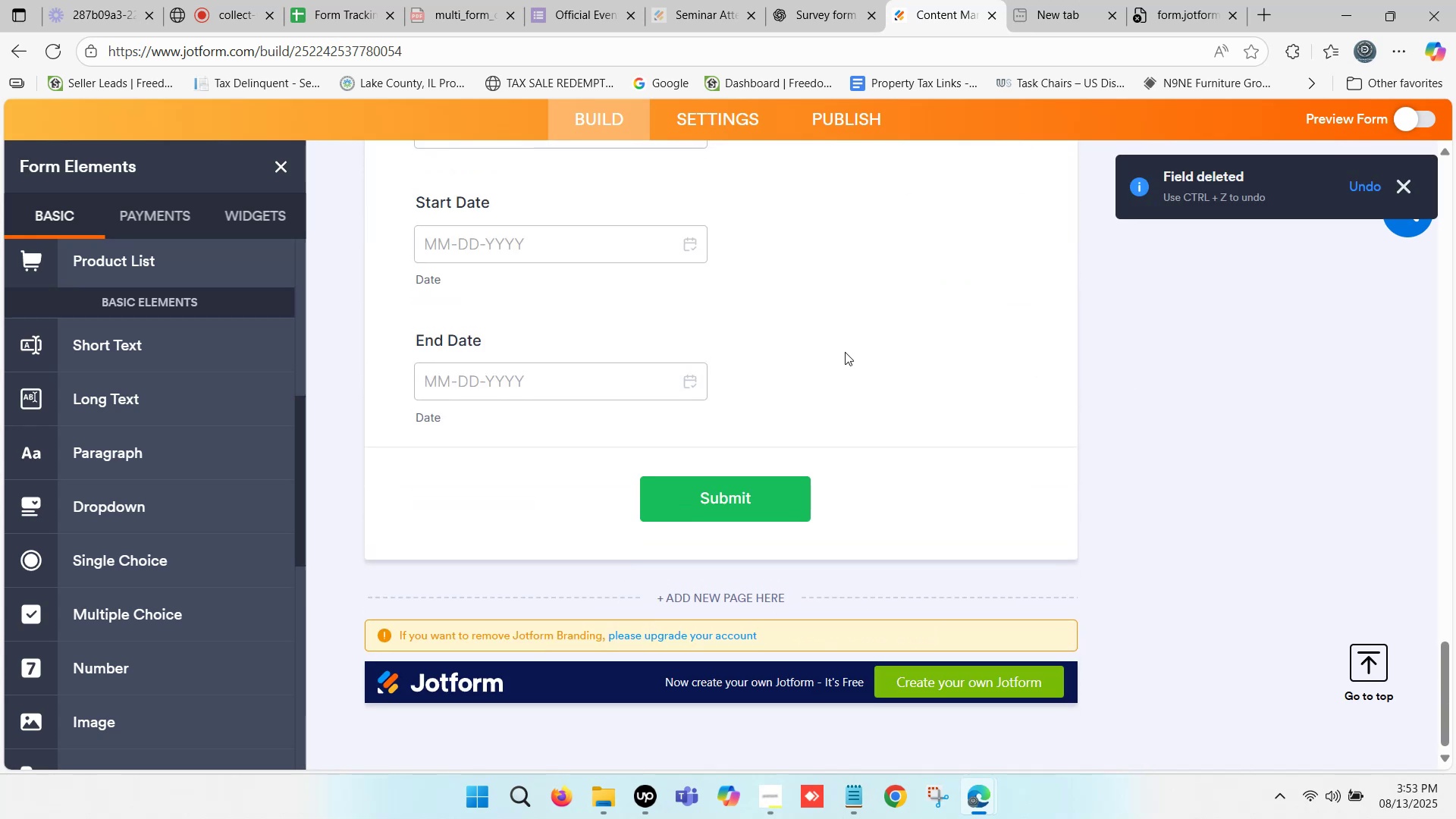 
scroll: coordinate [835, 364], scroll_direction: down, amount: 1.0
 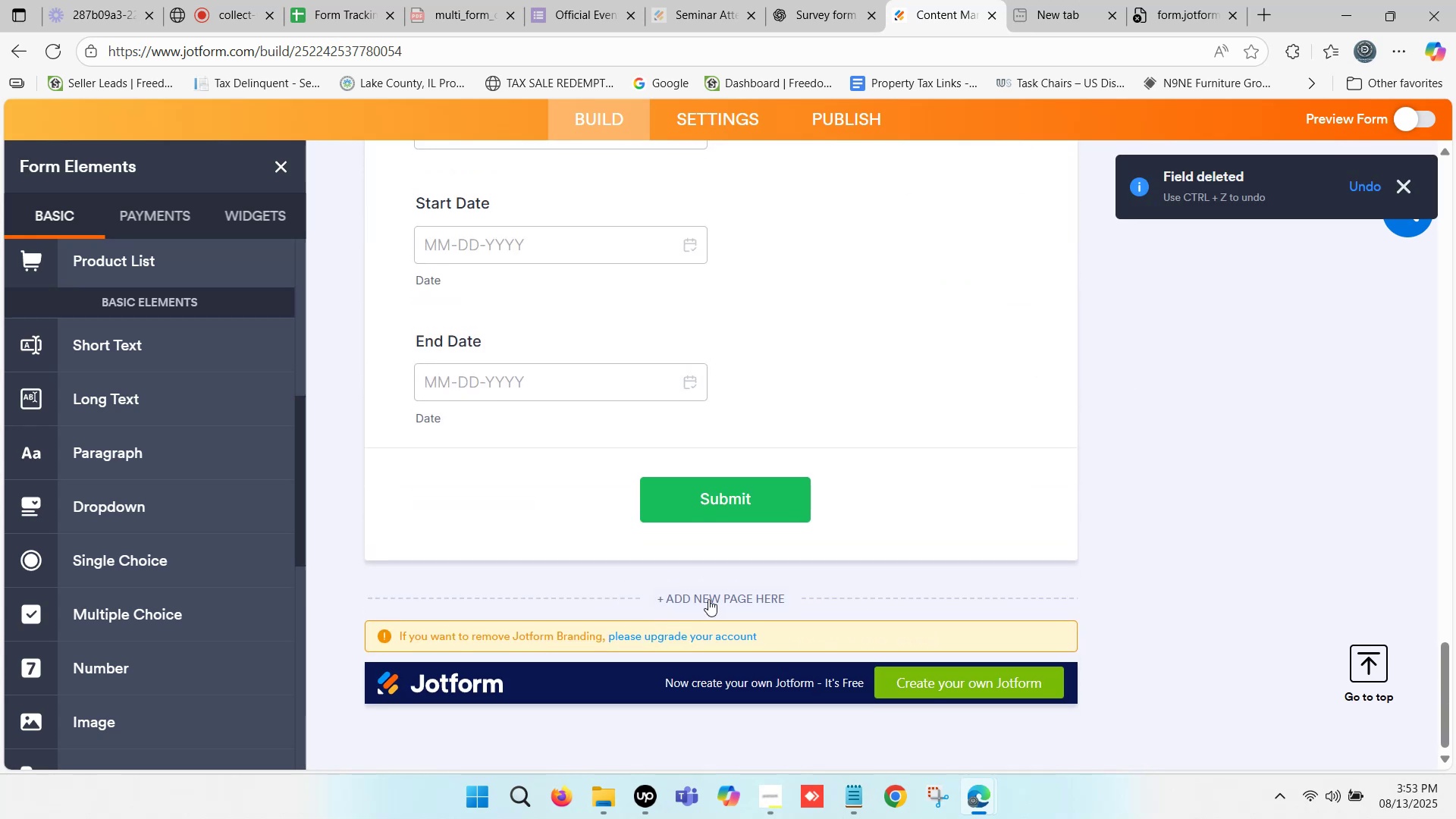 
left_click([718, 589])
 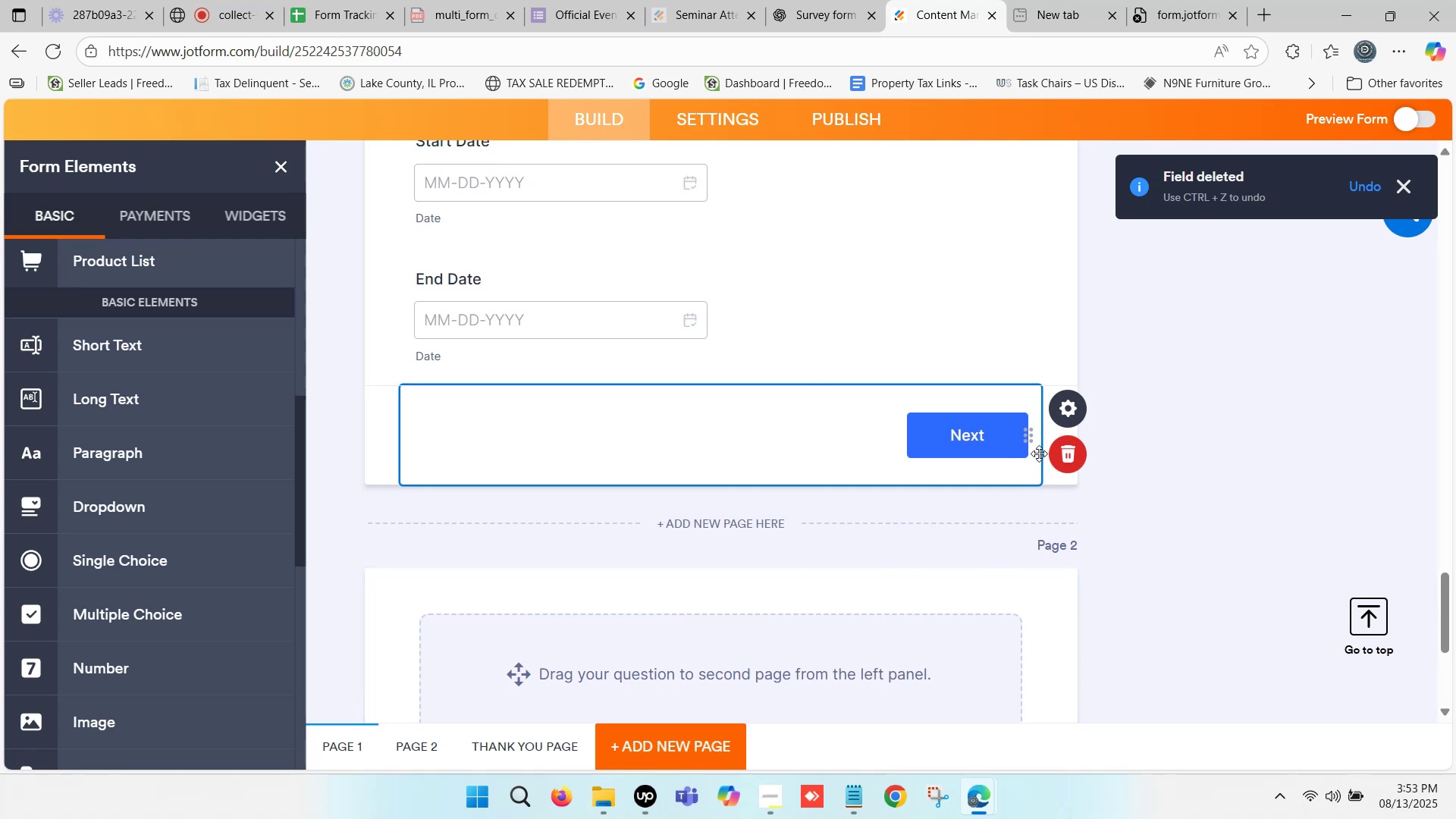 
left_click([1072, 456])
 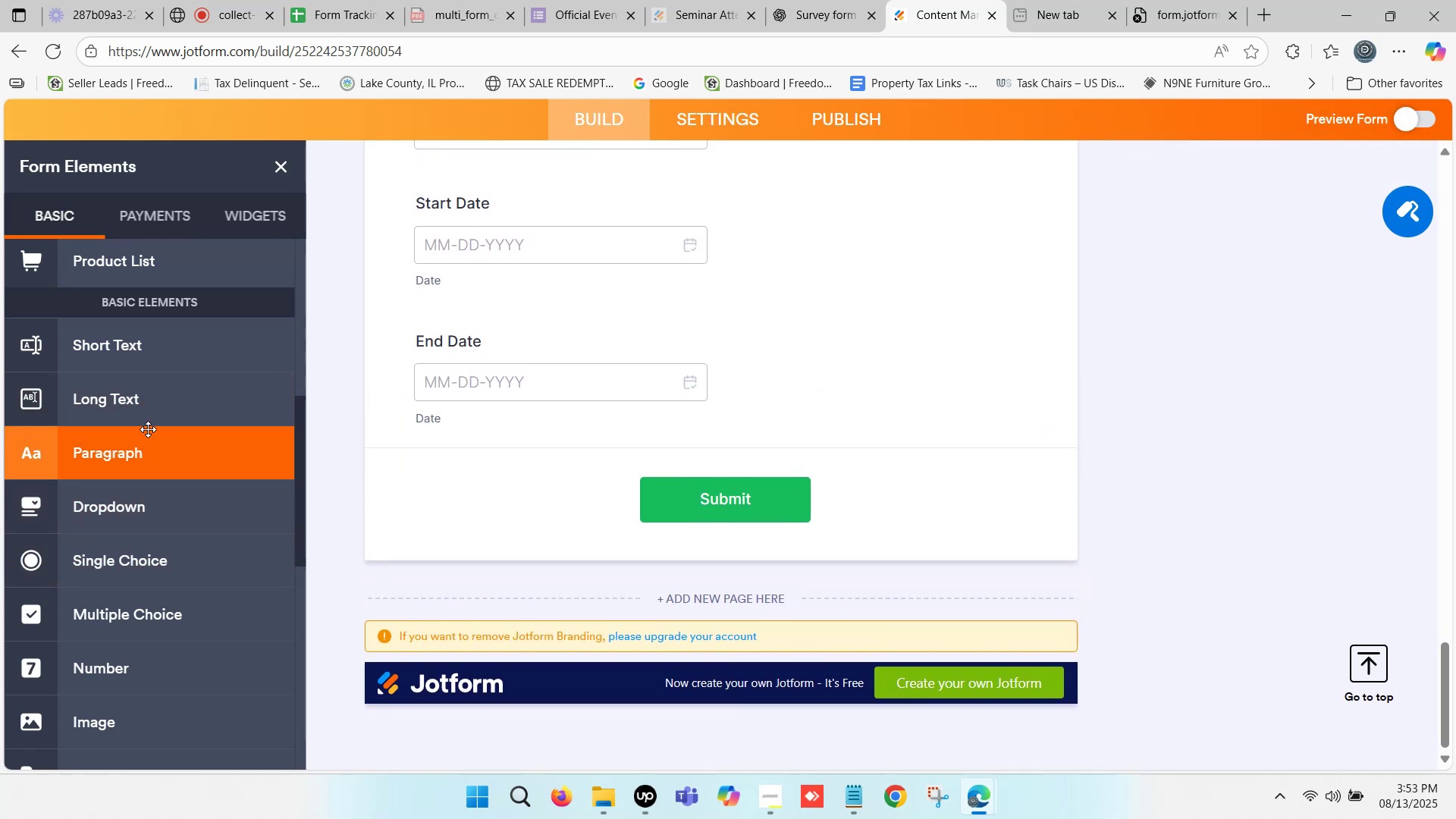 
left_click_drag(start_coordinate=[153, 353], to_coordinate=[428, 456])
 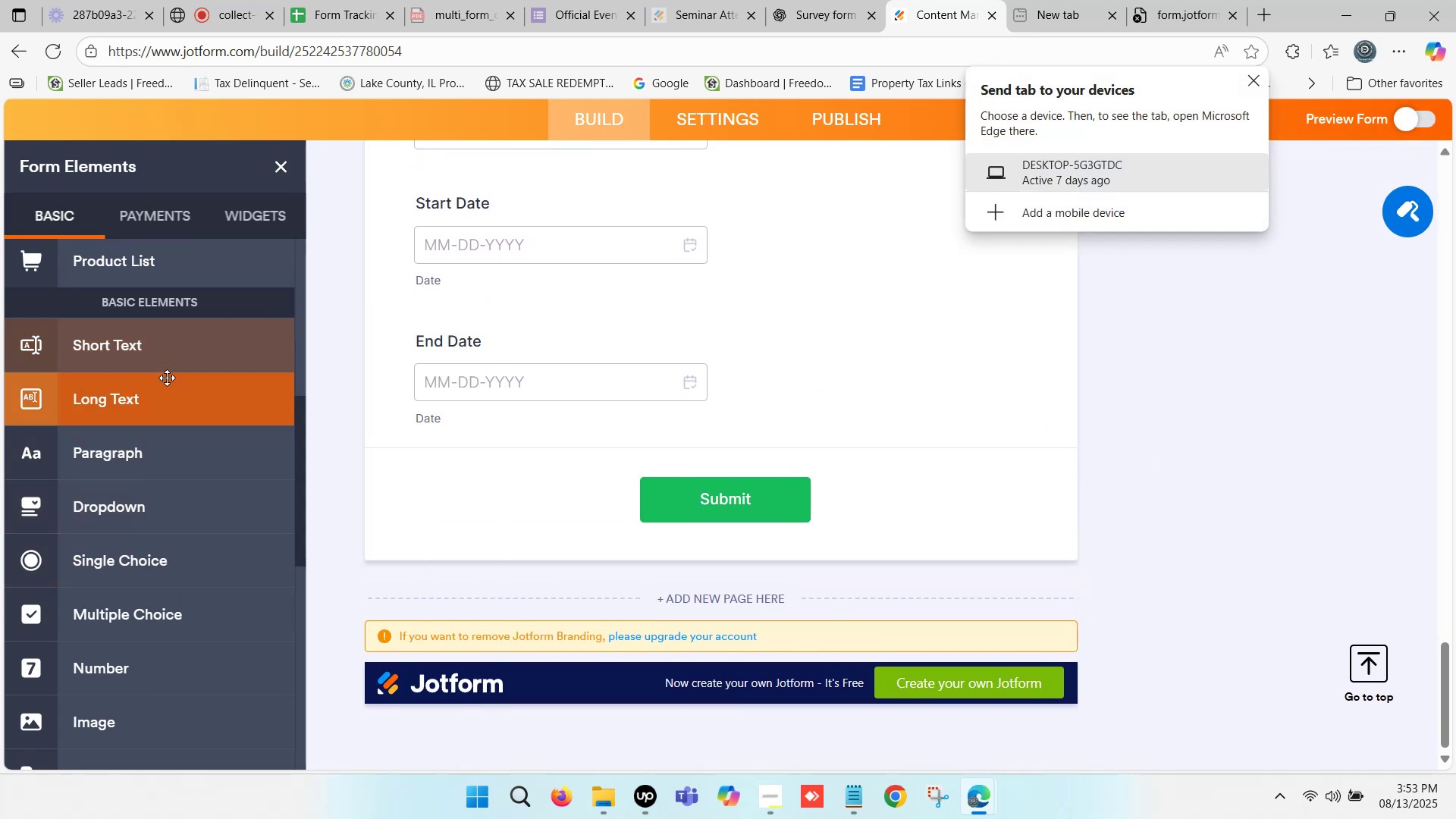 
right_click([153, 353])
 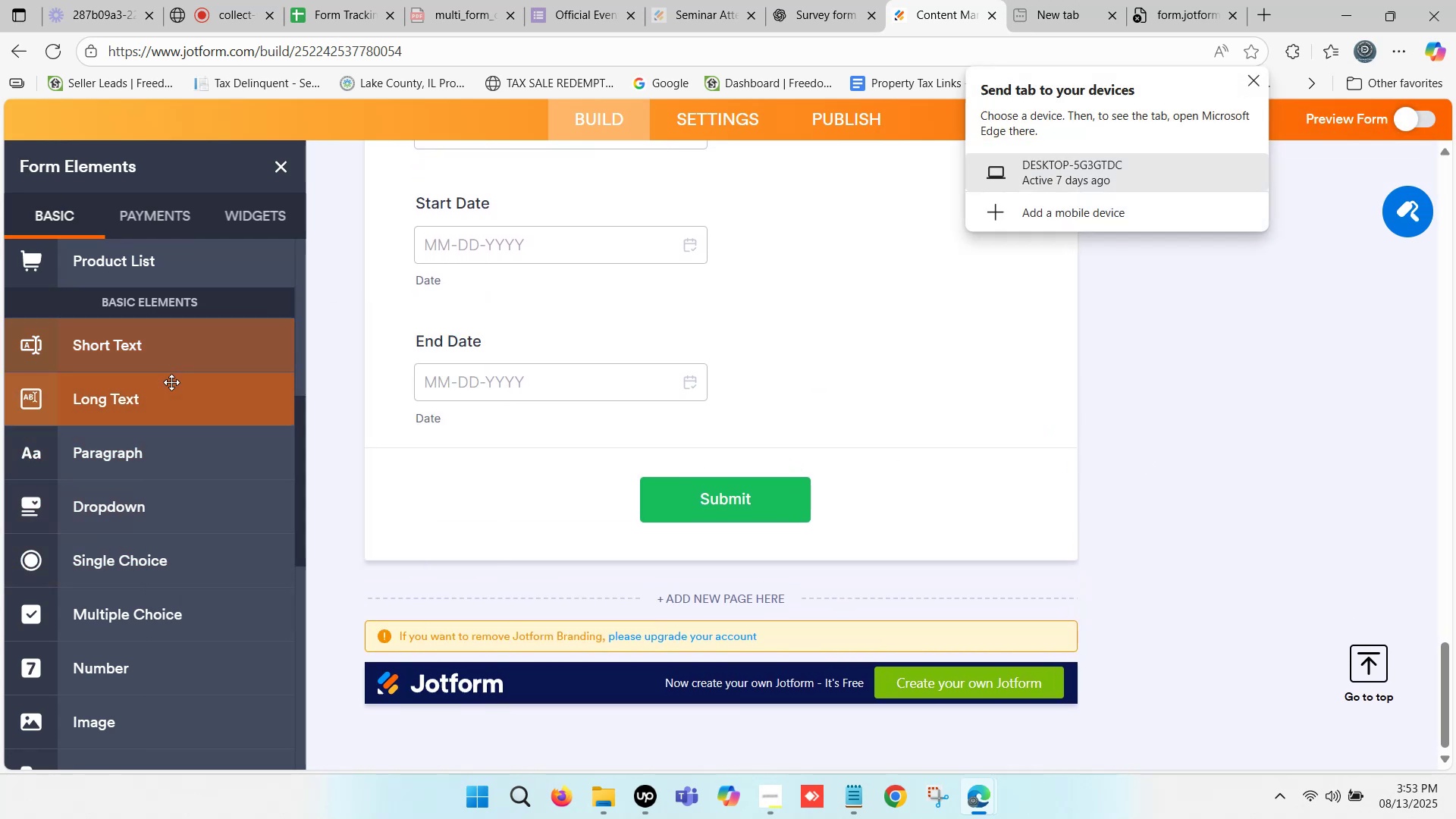 
left_click_drag(start_coordinate=[153, 350], to_coordinate=[699, 547])
 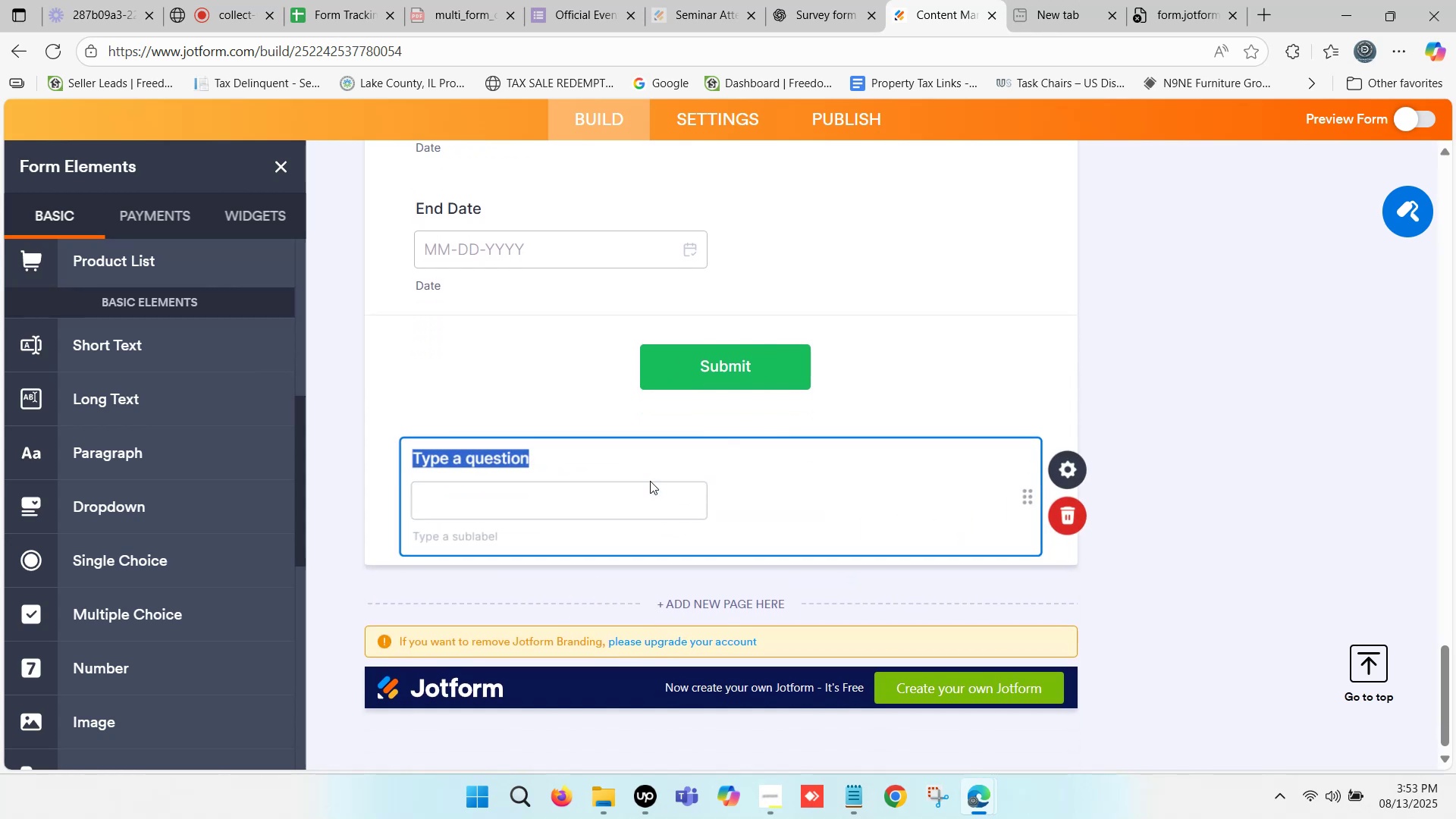 
scroll: coordinate [632, 428], scroll_direction: down, amount: 1.0
 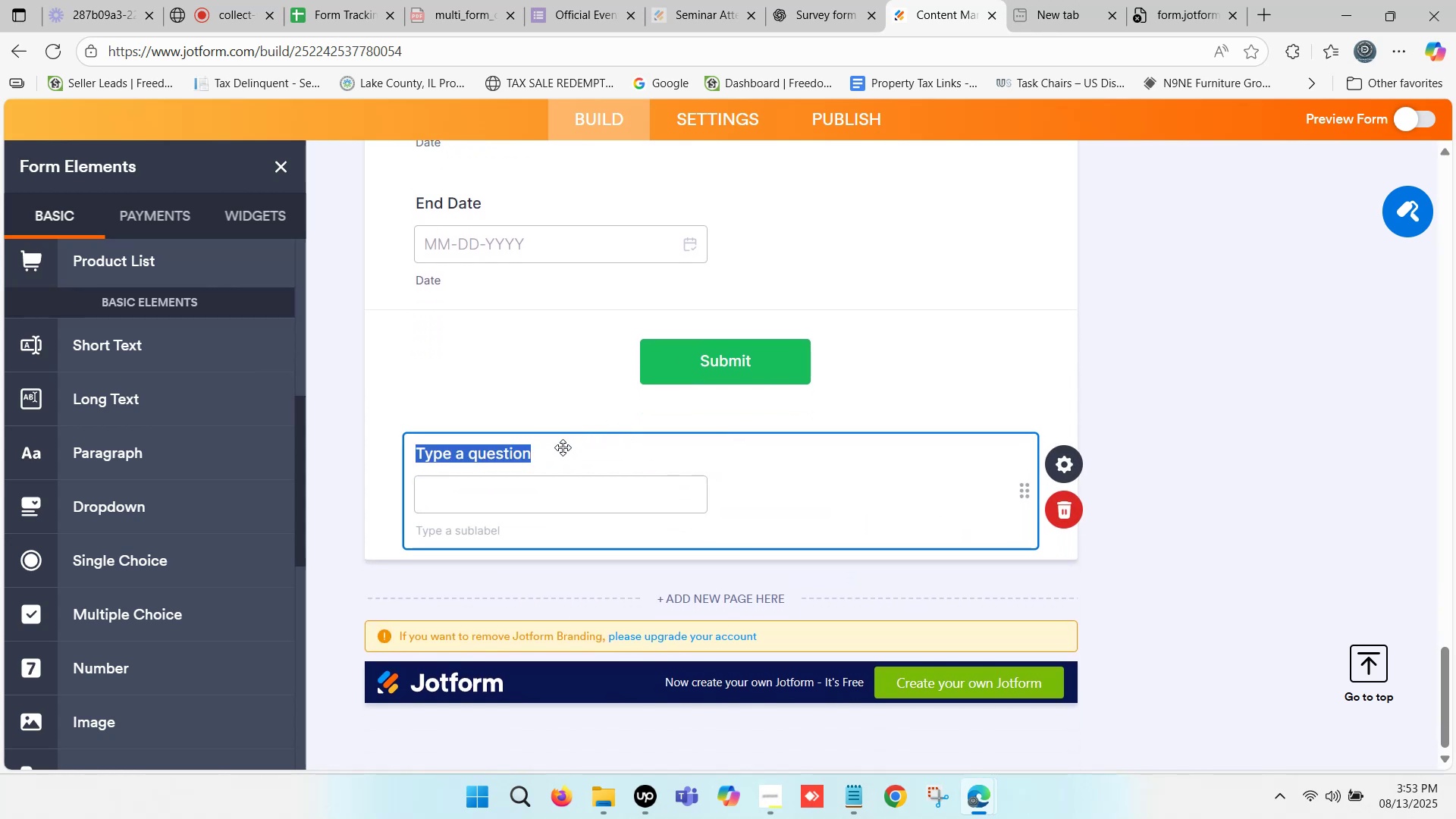 
left_click([553, 455])
 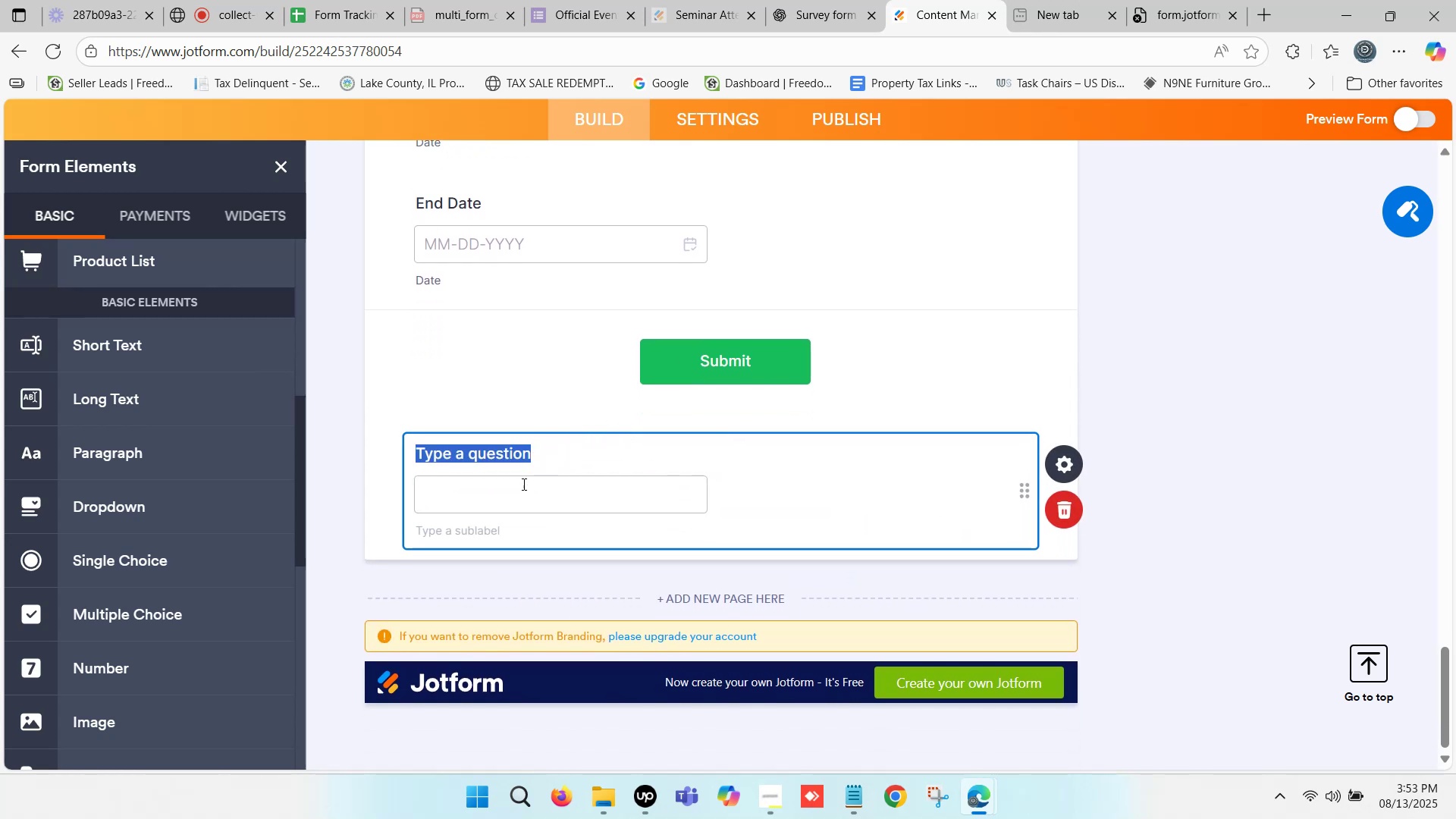 
left_click([520, 487])
 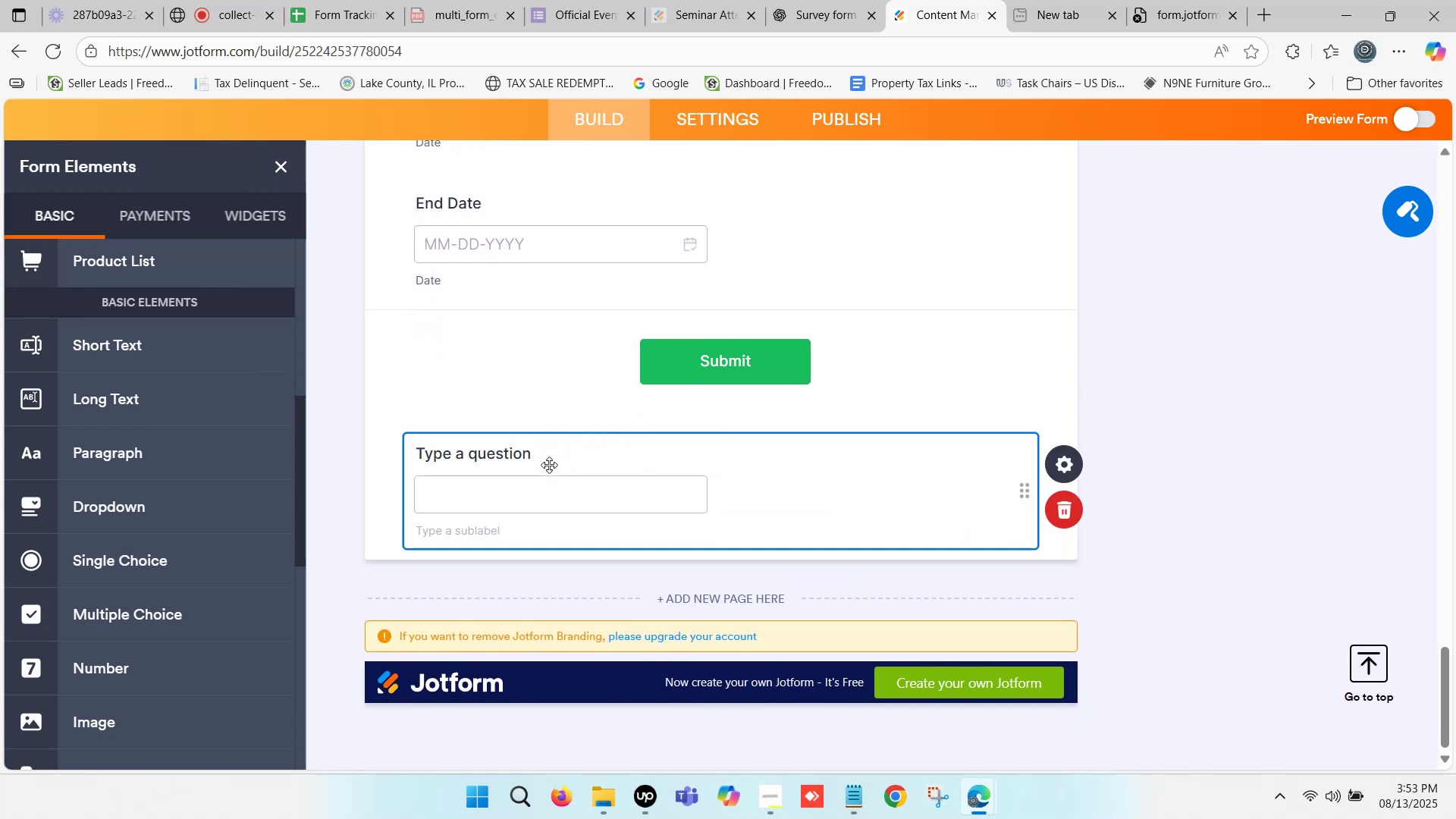 
left_click_drag(start_coordinate=[535, 456], to_coordinate=[439, 450])
 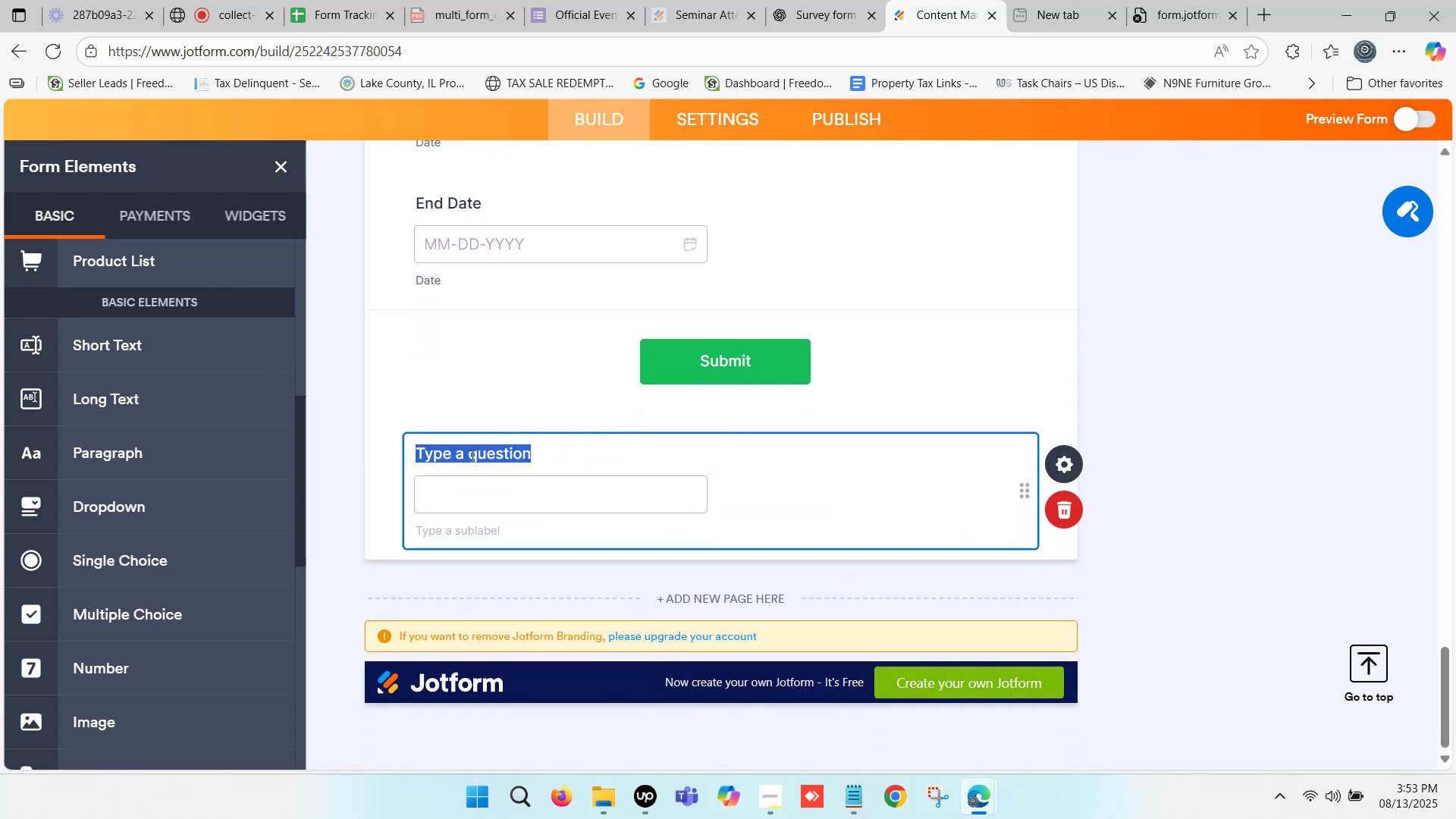 
key(Control+V)
 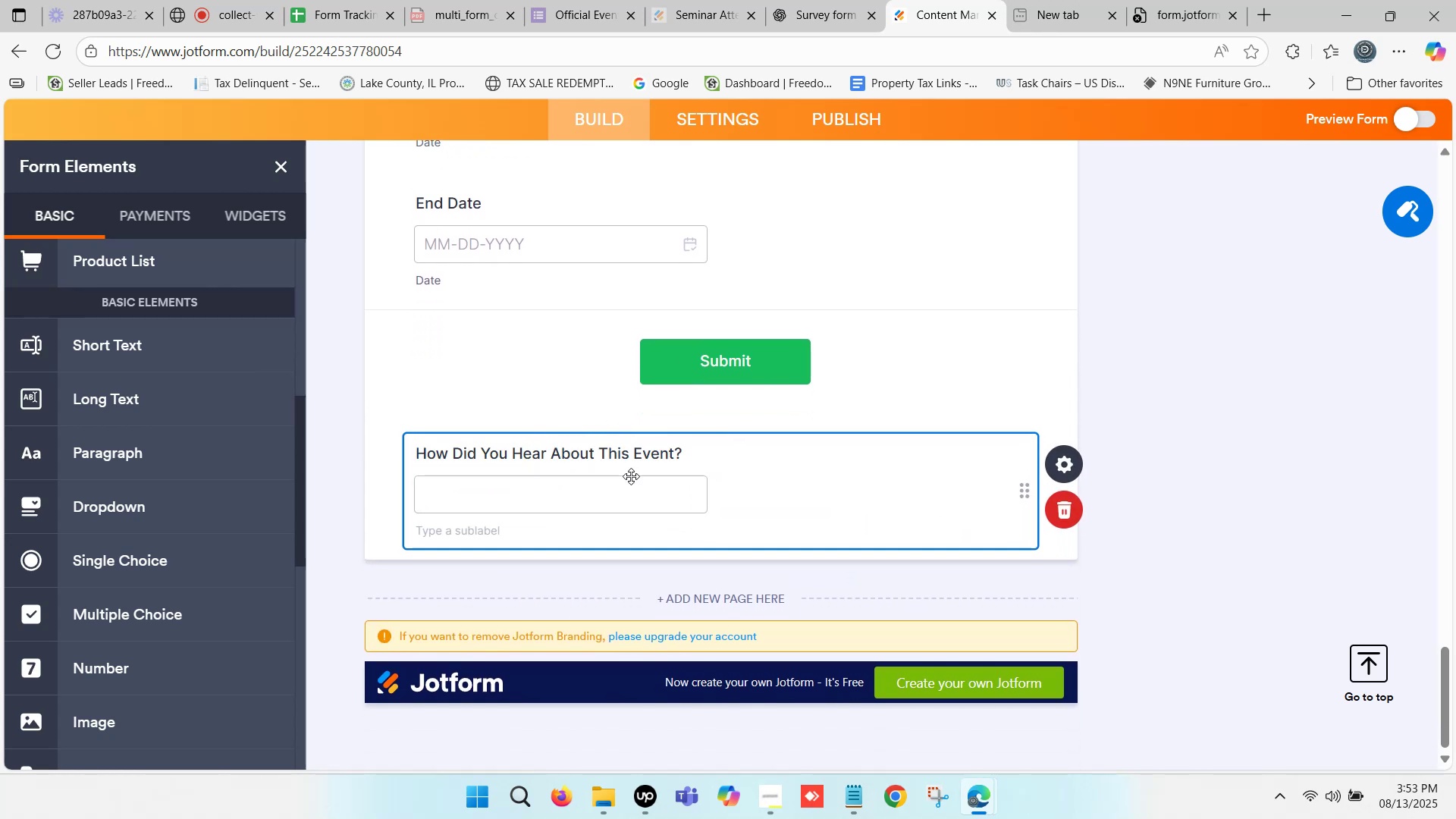 
left_click([557, 494])
 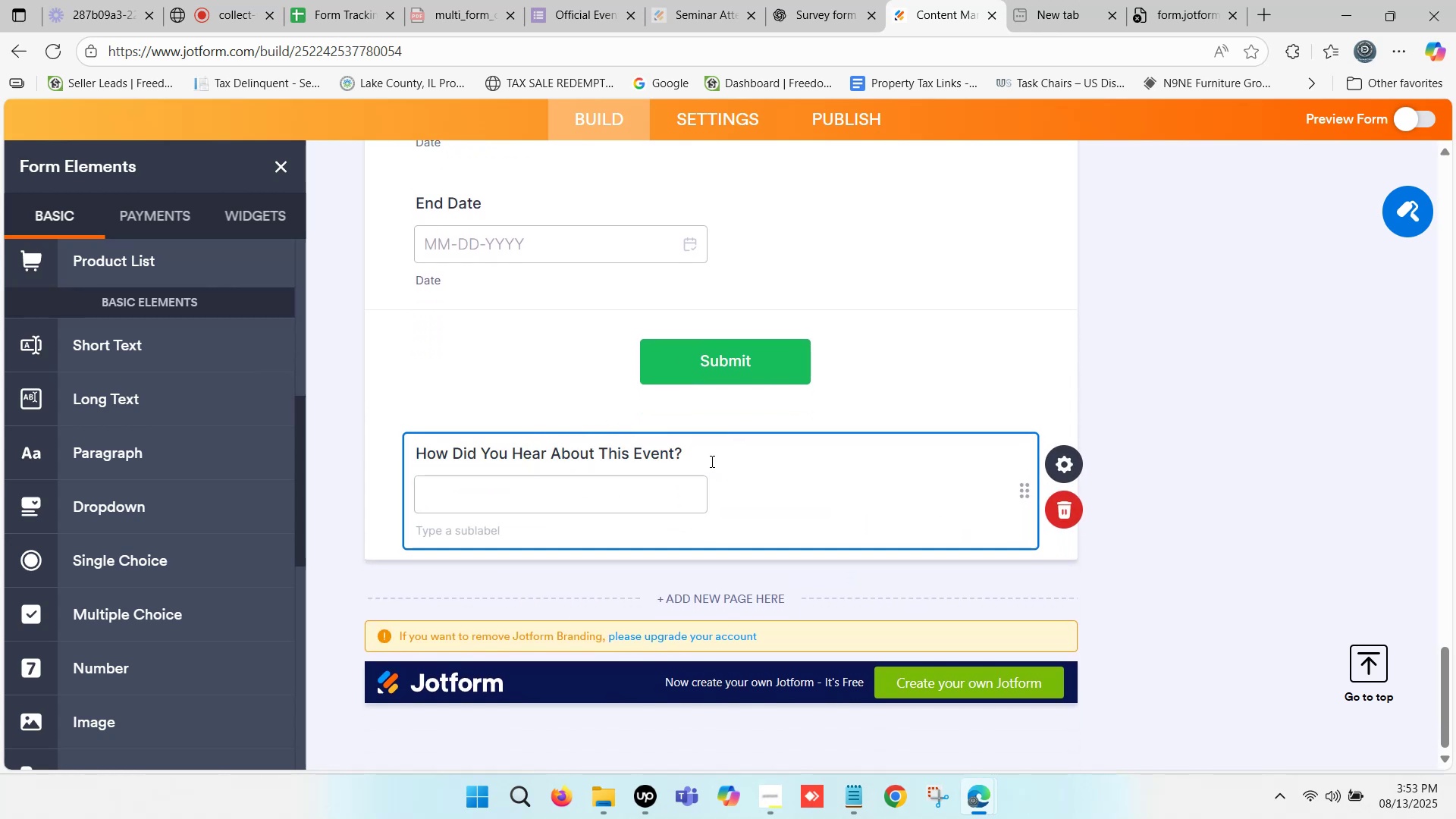 
key(Control+Z)
 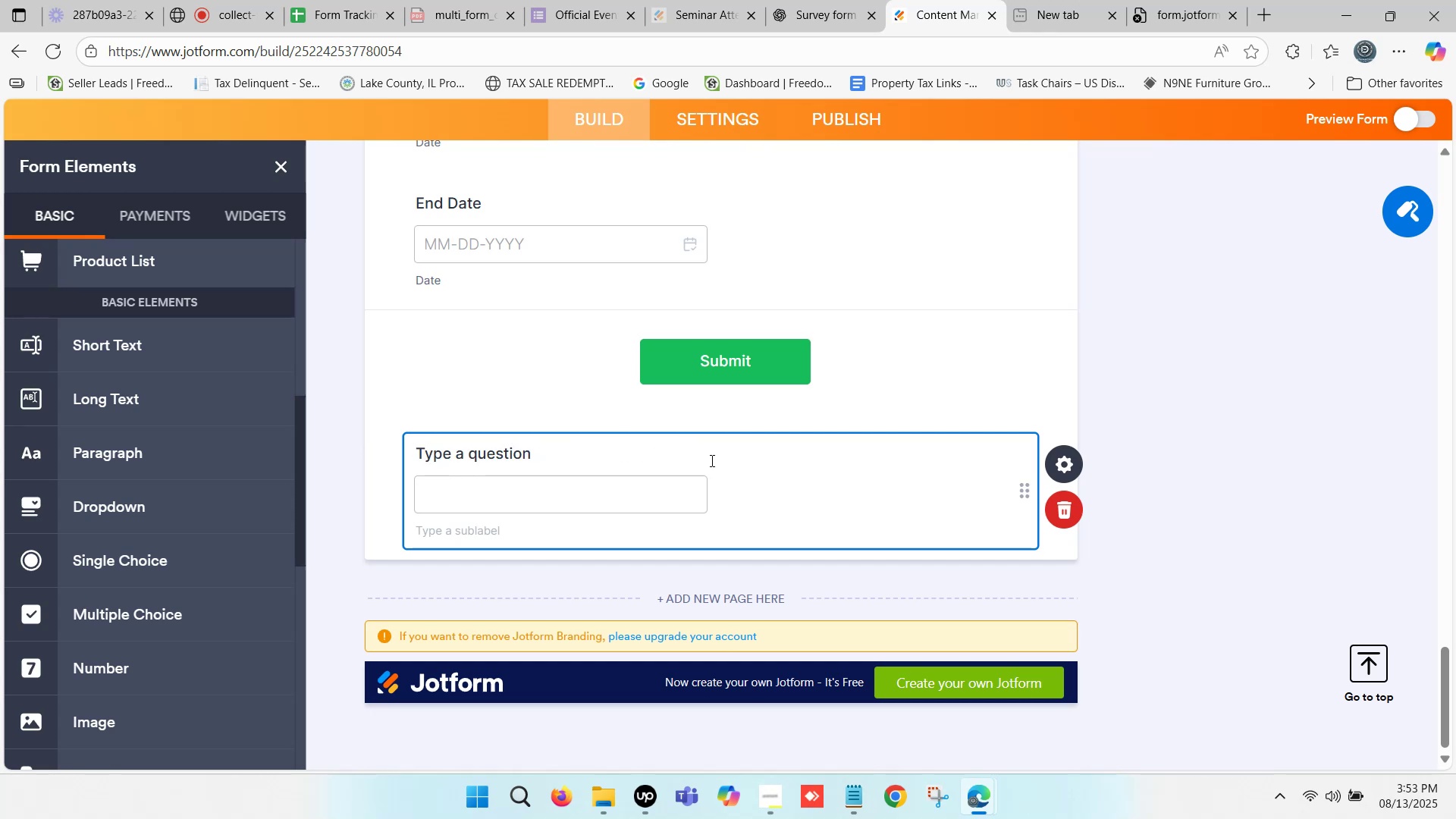 
key(Control+Z)
 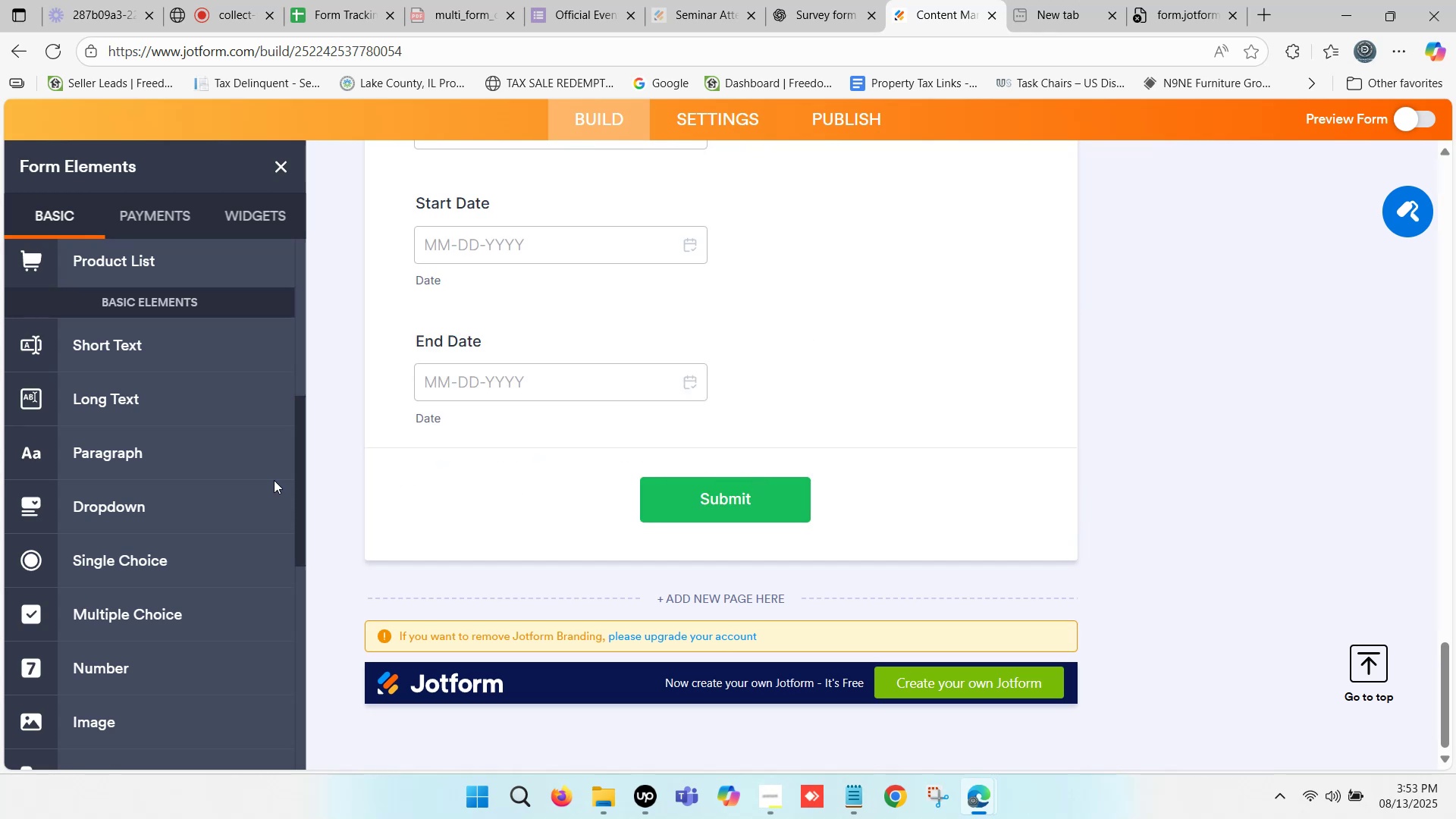 
left_click_drag(start_coordinate=[152, 507], to_coordinate=[680, 337])
 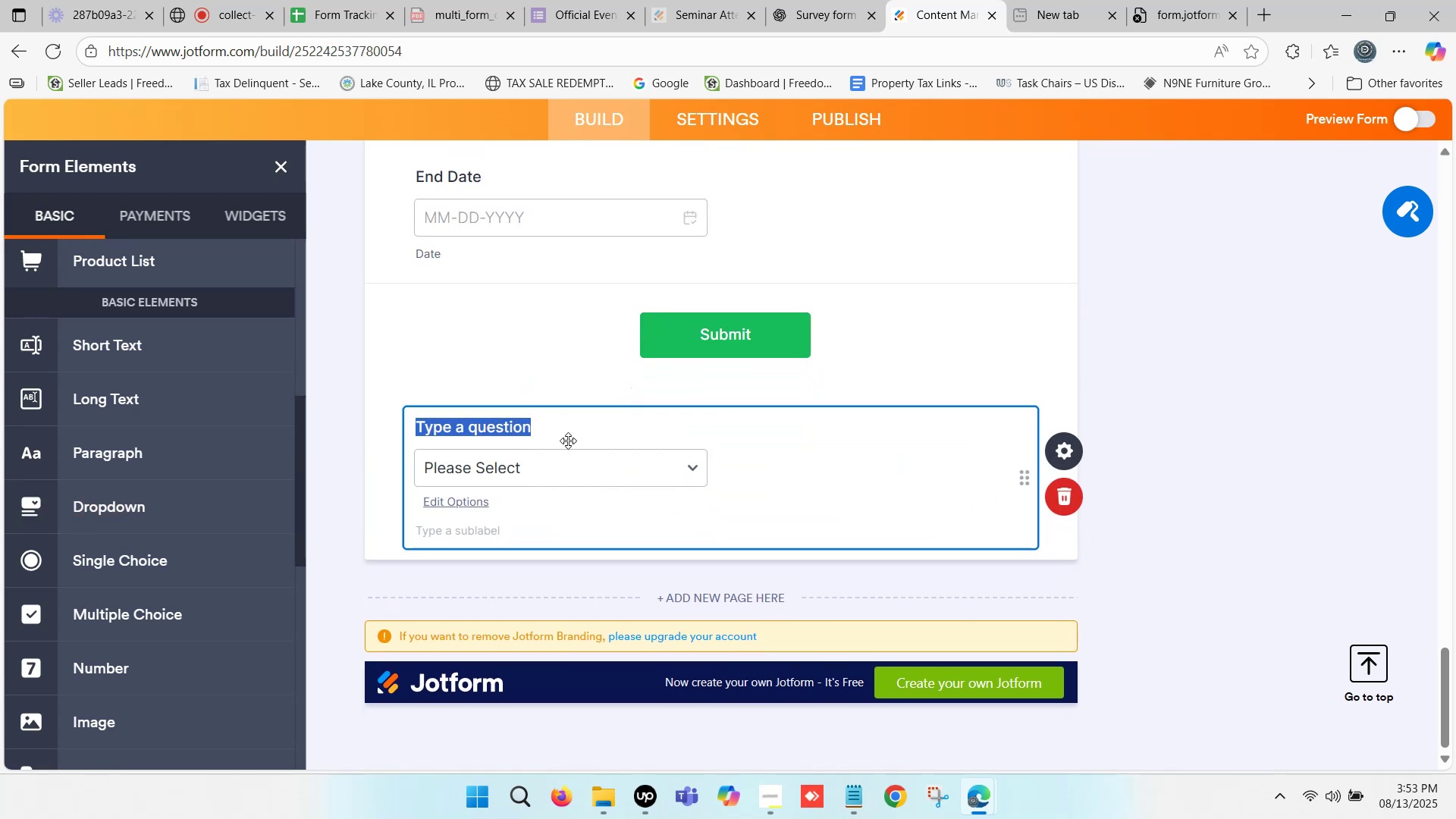 
left_click([551, 469])
 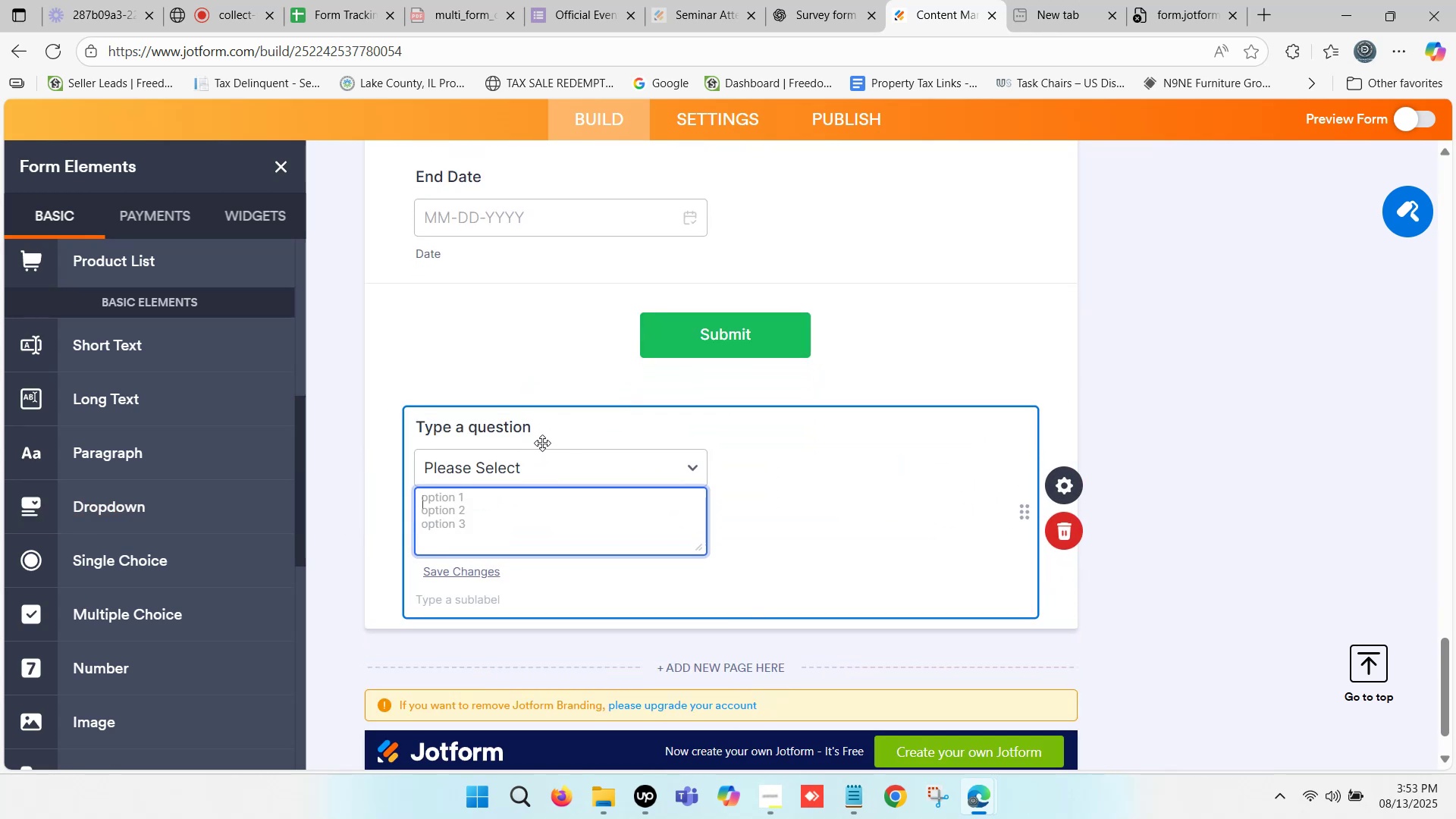 
left_click([542, 439])
 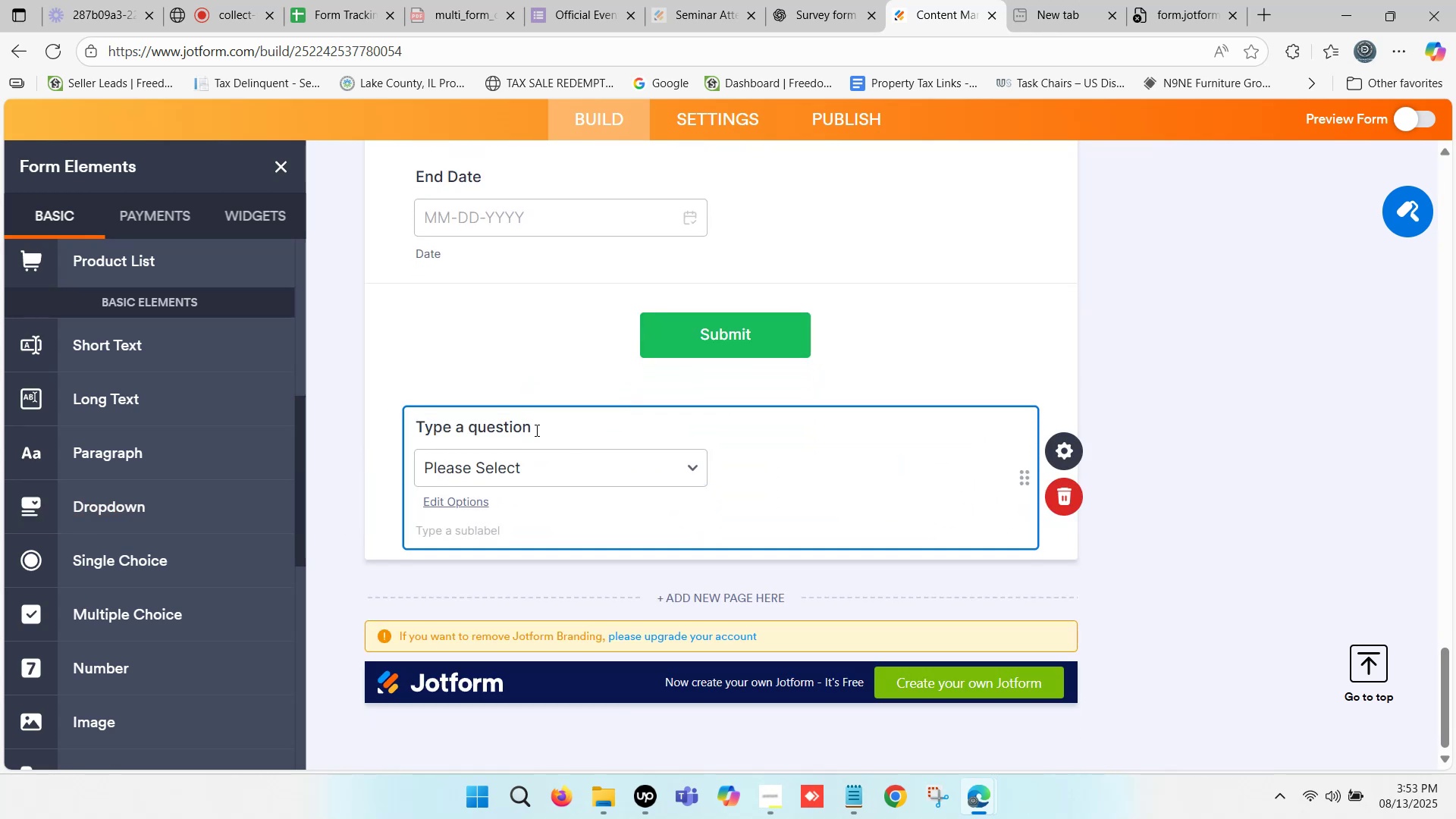 
left_click([531, 425])
 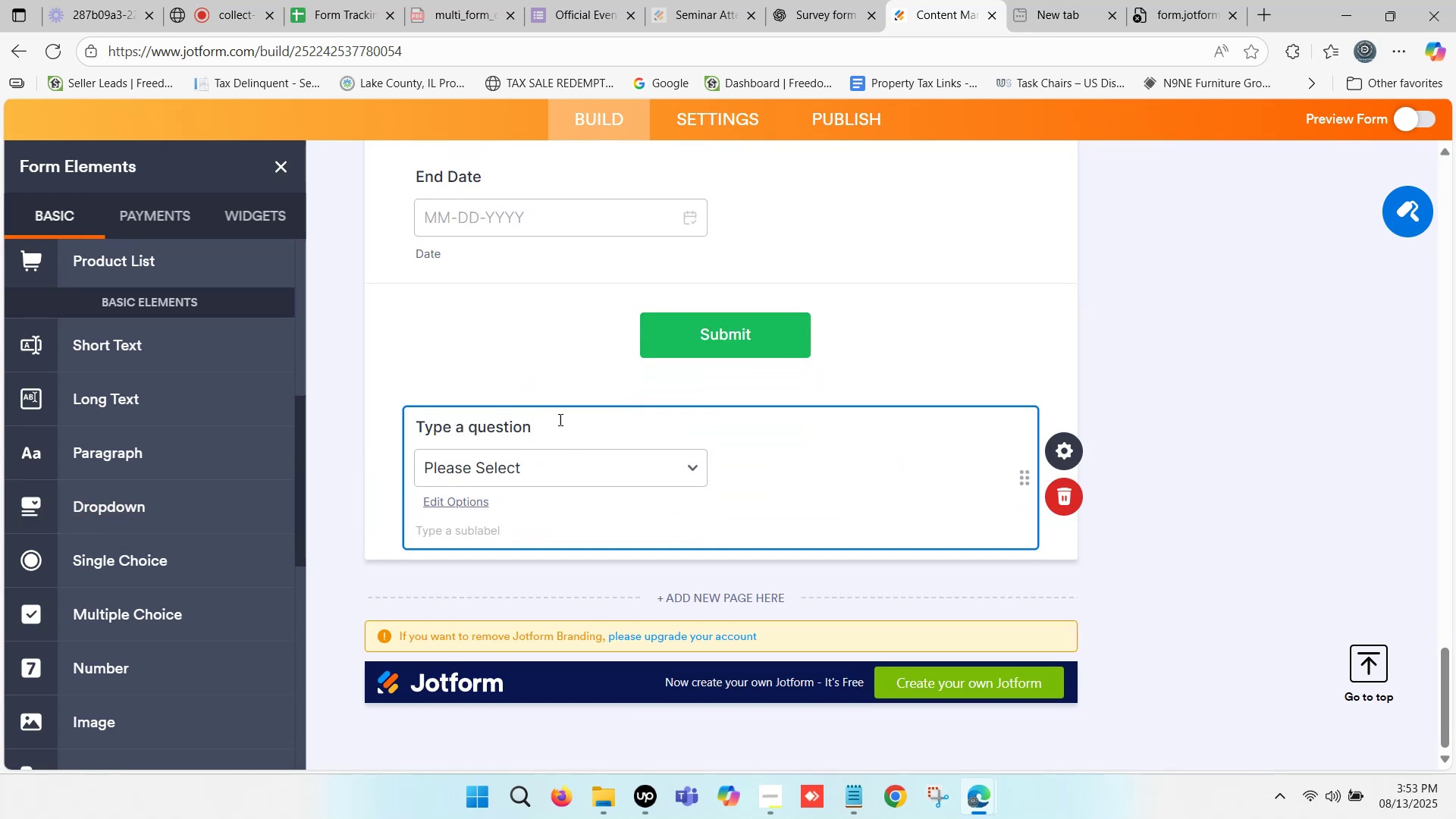 
left_click_drag(start_coordinate=[563, 419], to_coordinate=[427, 415])
 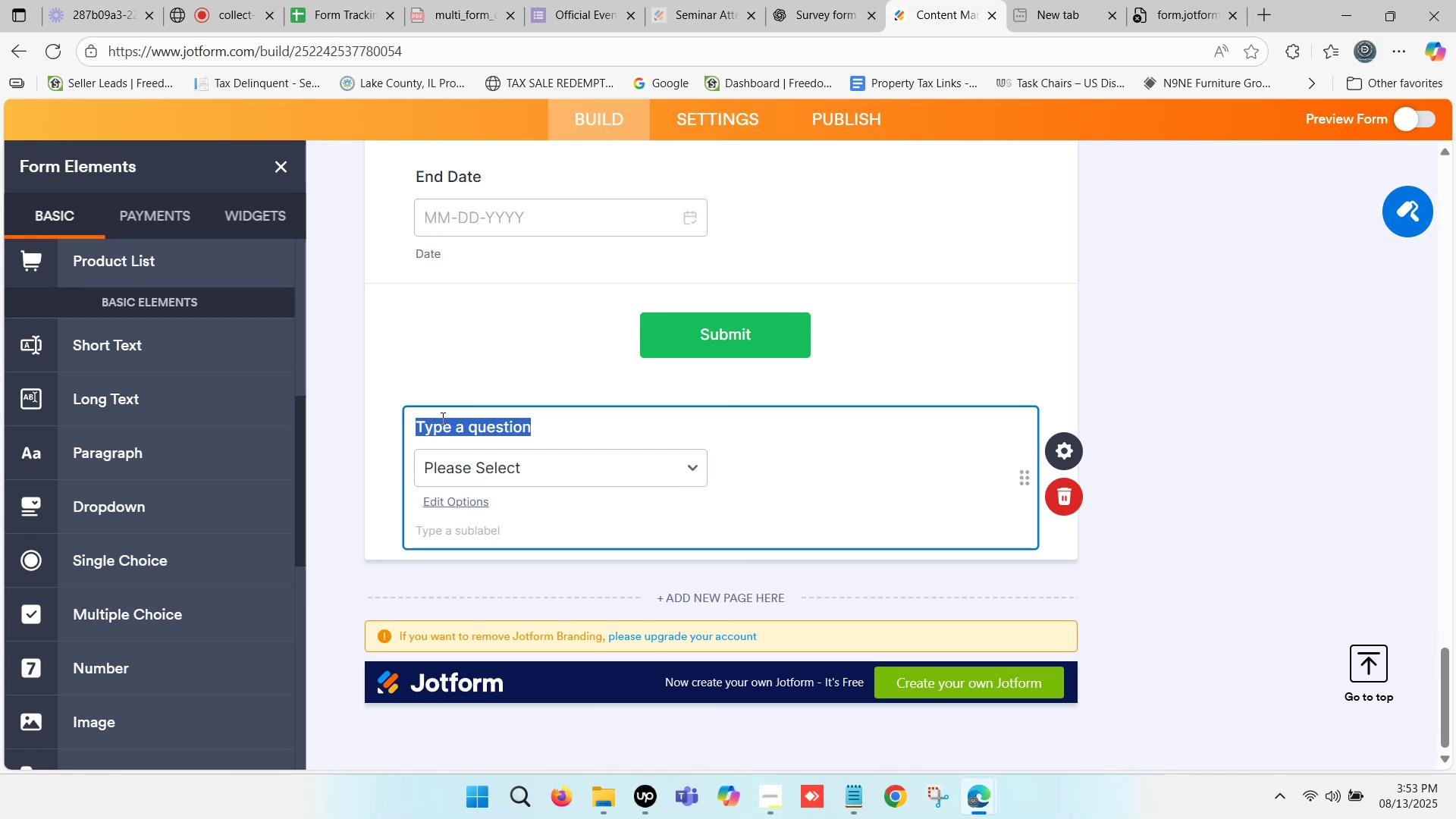 
key(Control+ControlLeft)
 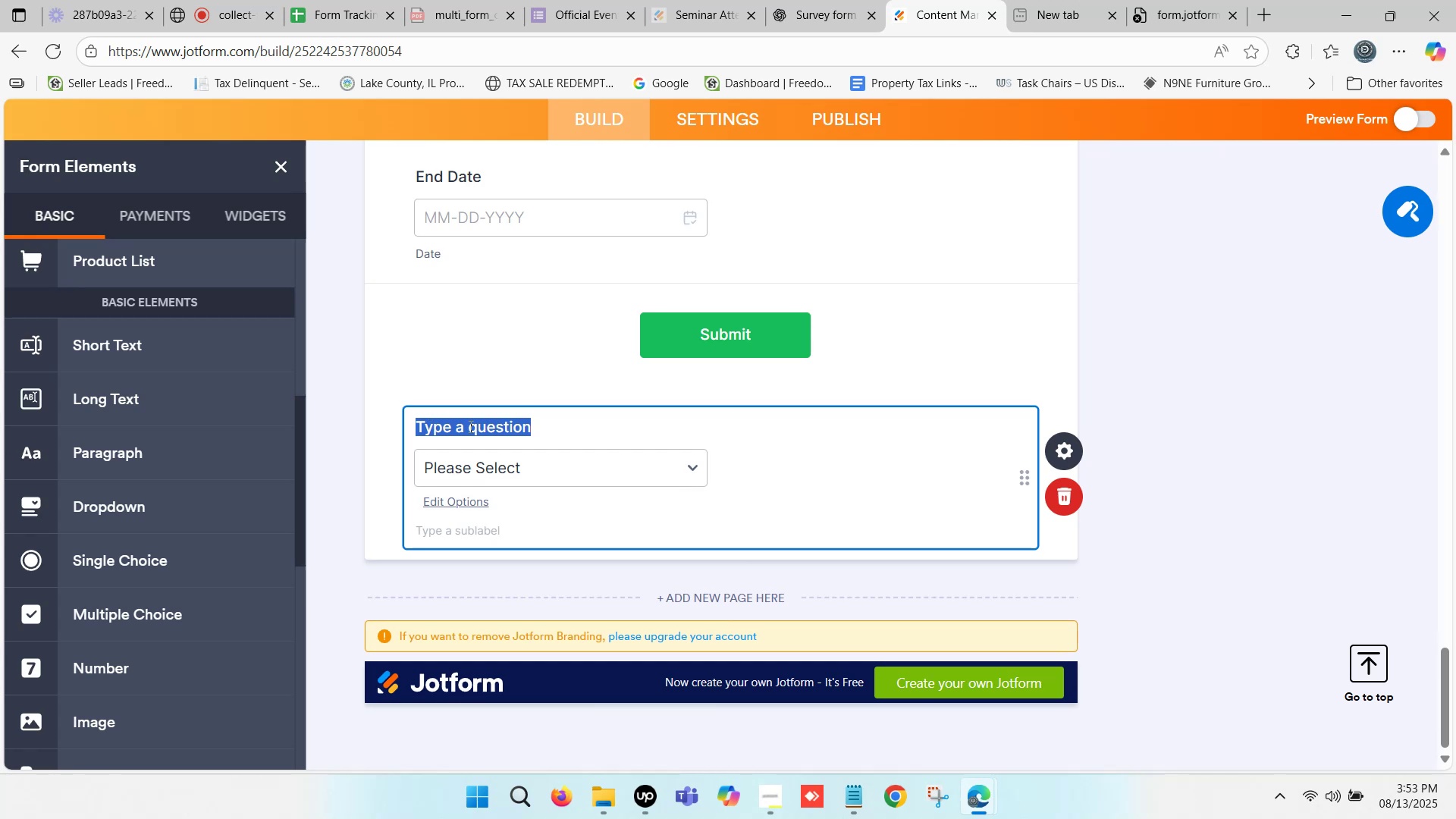 
key(Control+V)
 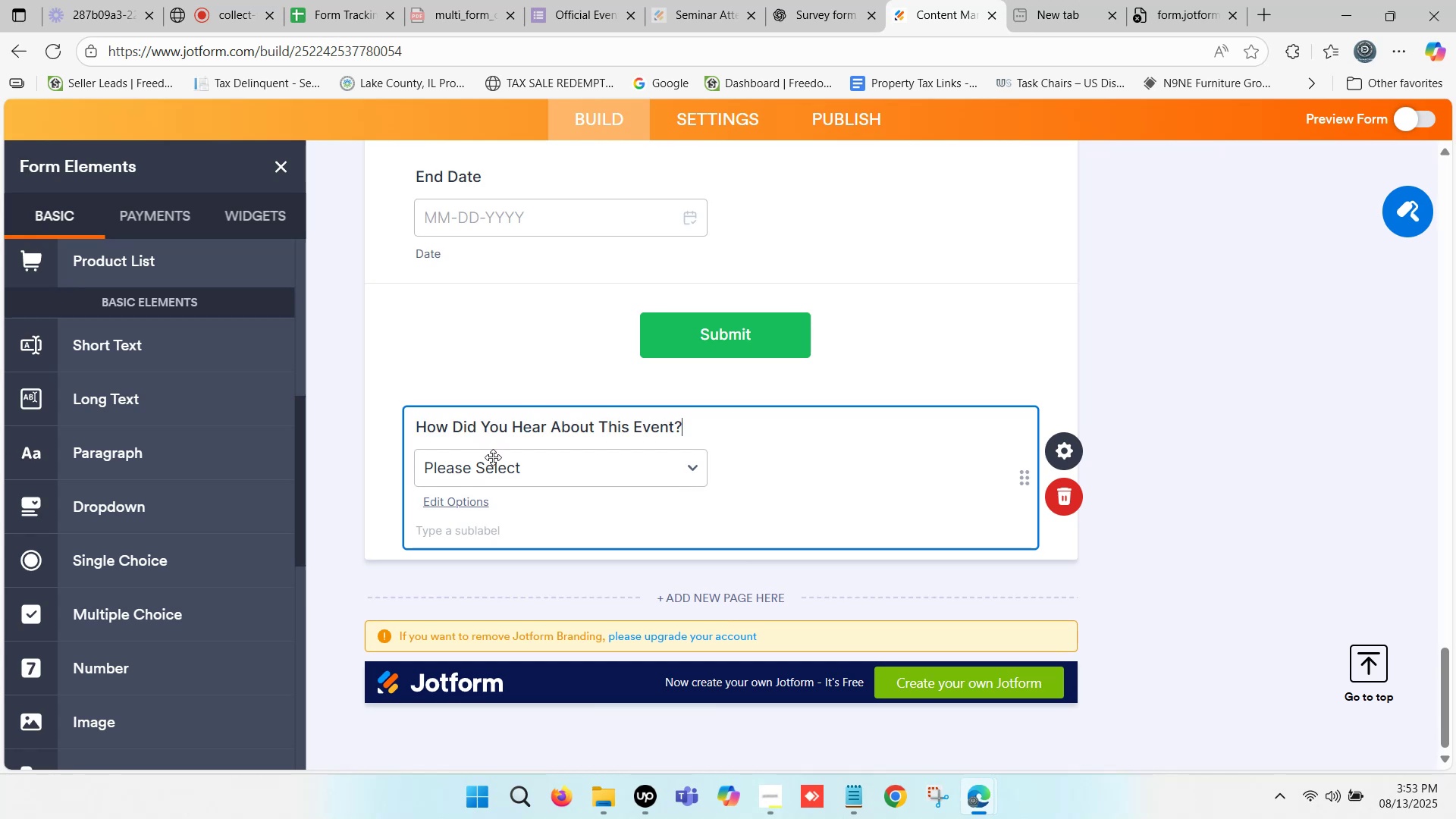 
left_click([493, 460])
 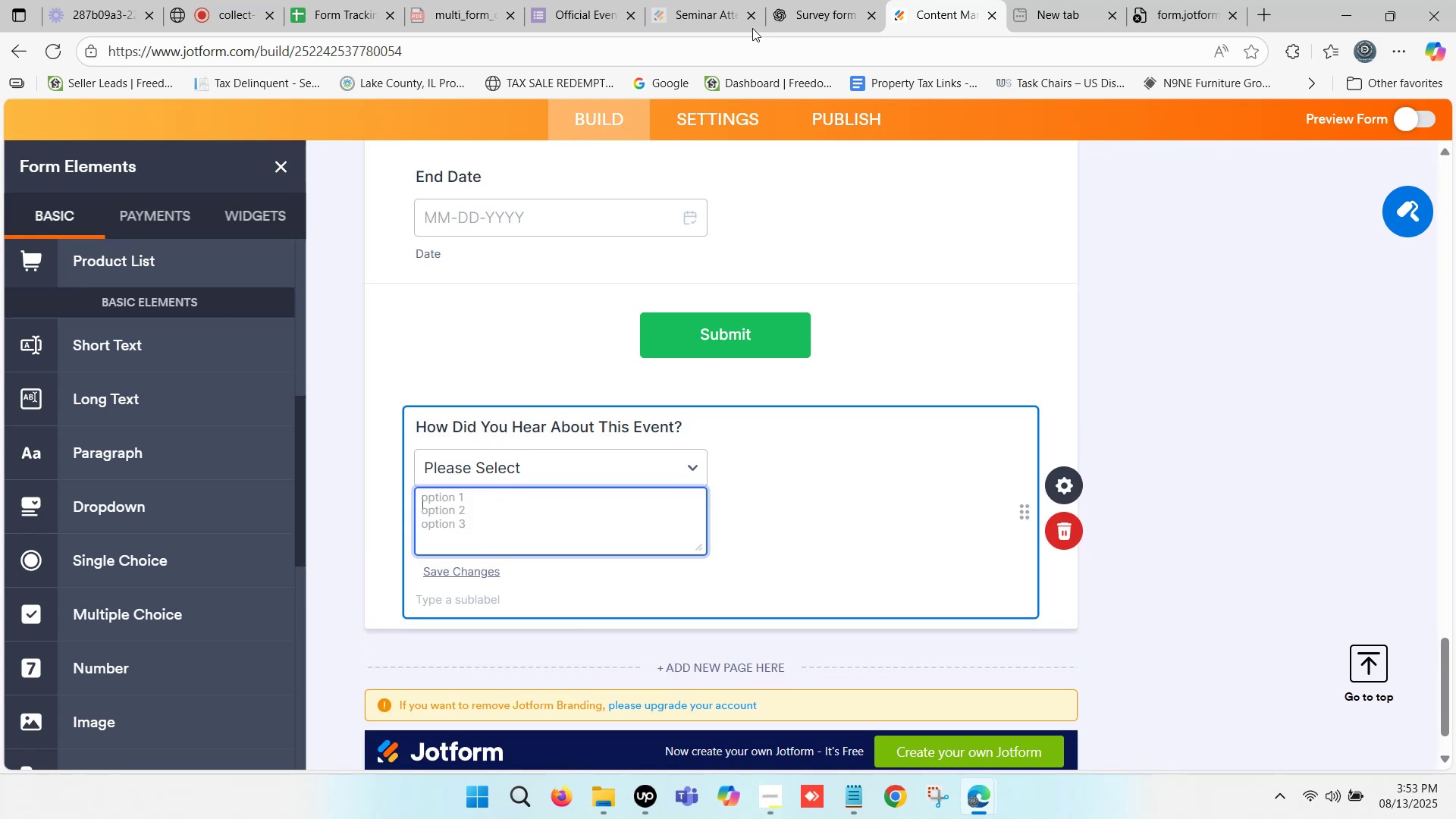 
left_click([831, 0])
 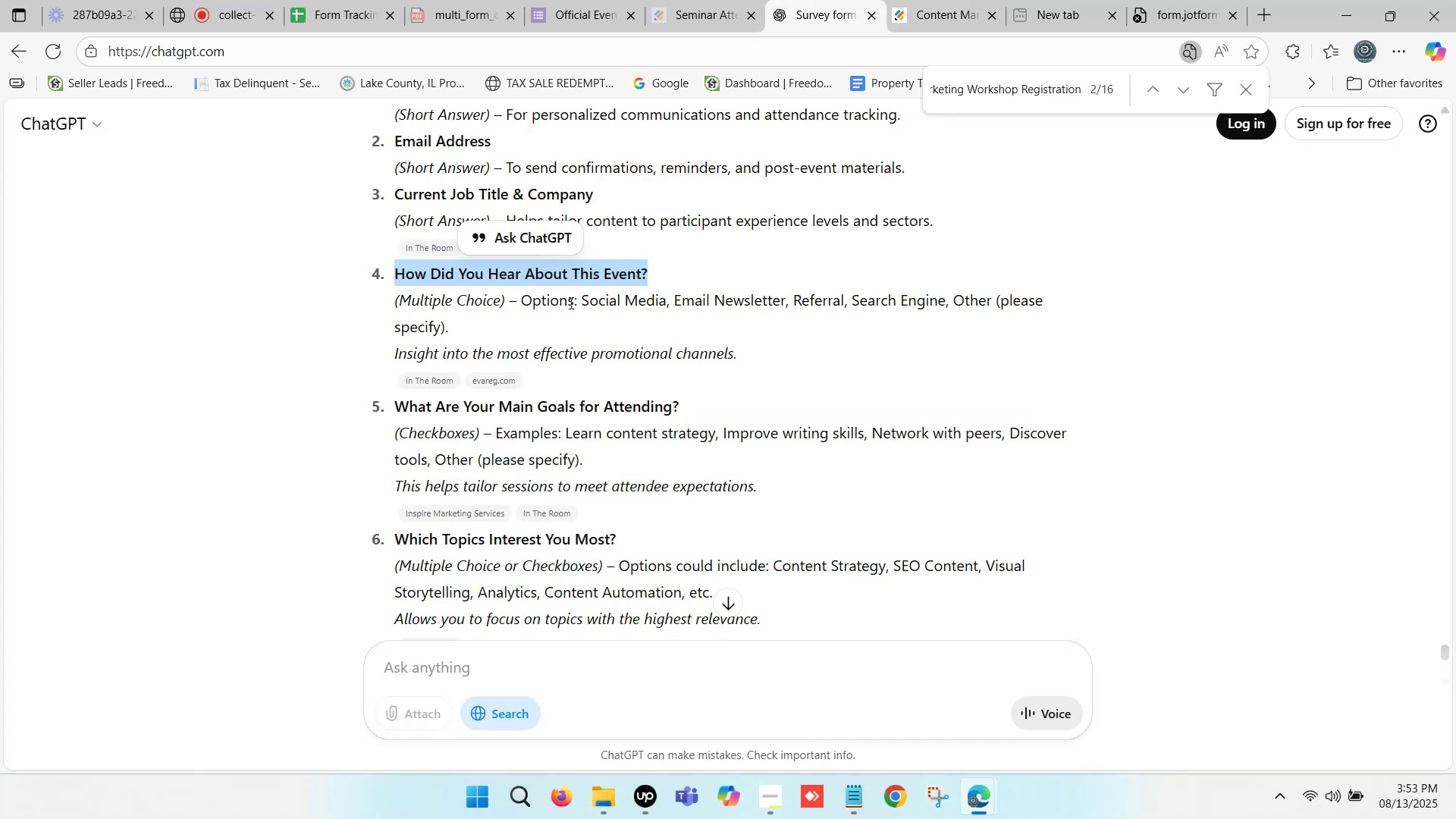 
left_click_drag(start_coordinate=[582, 300], to_coordinate=[666, 304])
 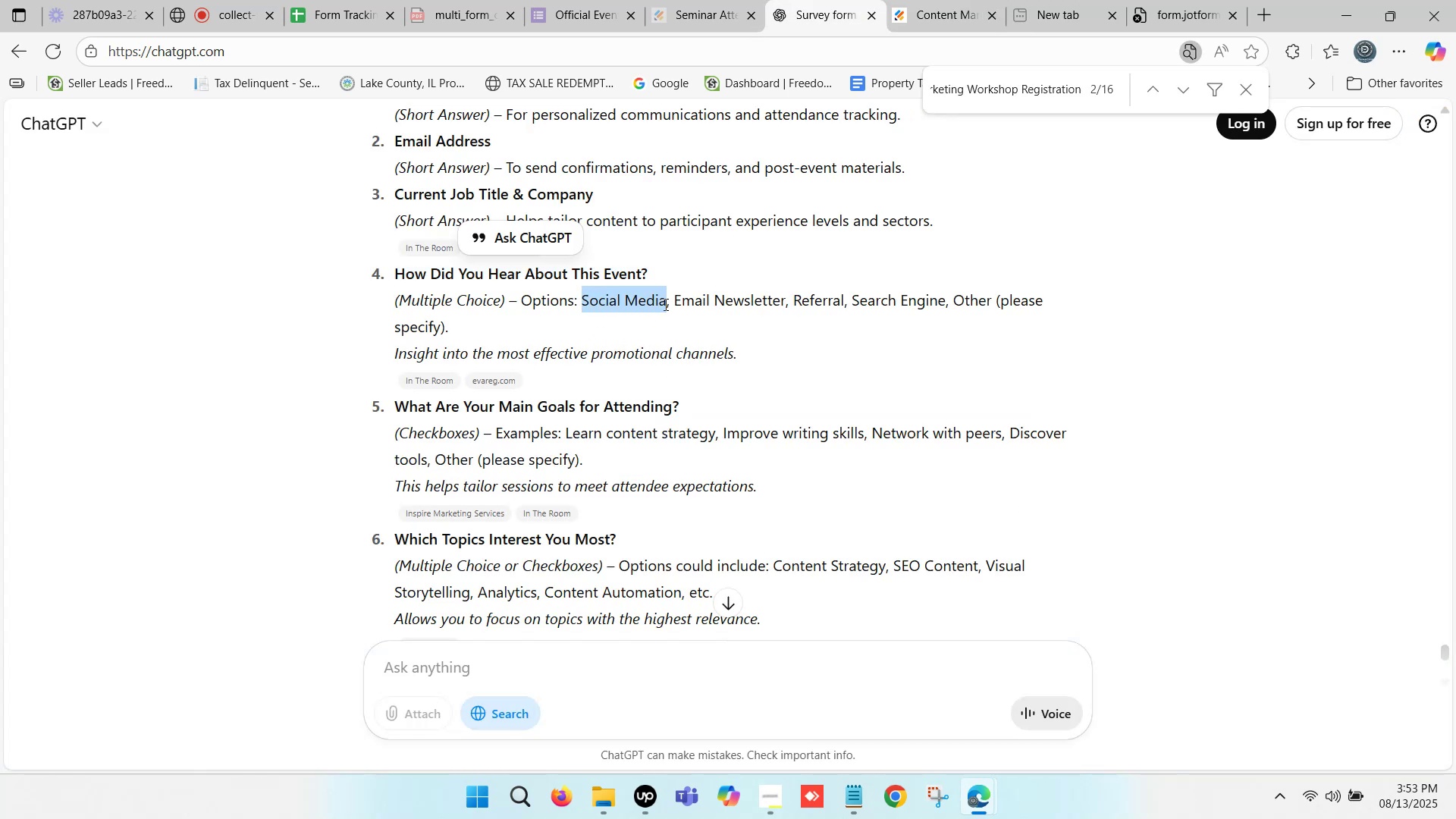 
key(Control+C)
 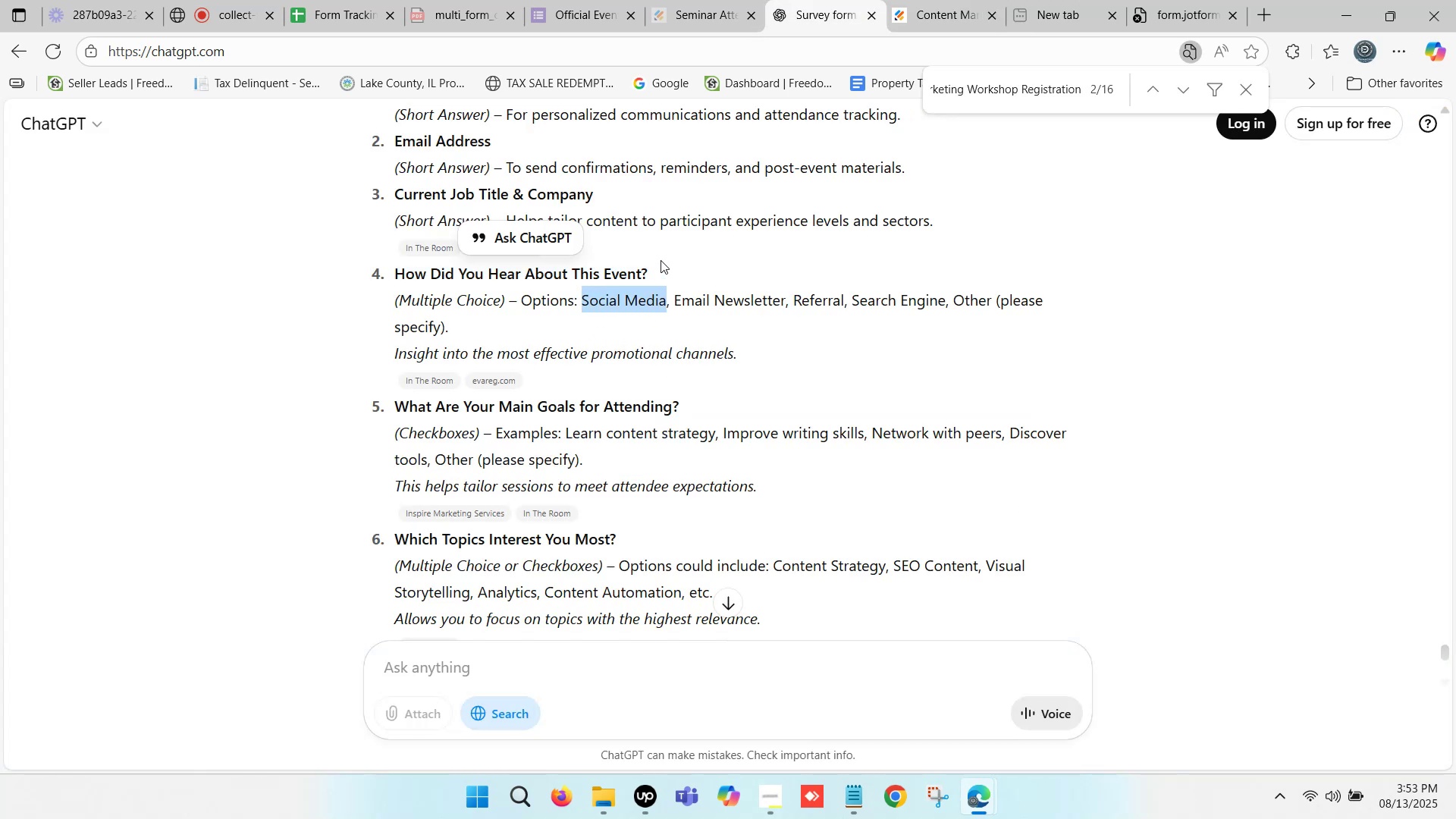 
key(Control+C)
 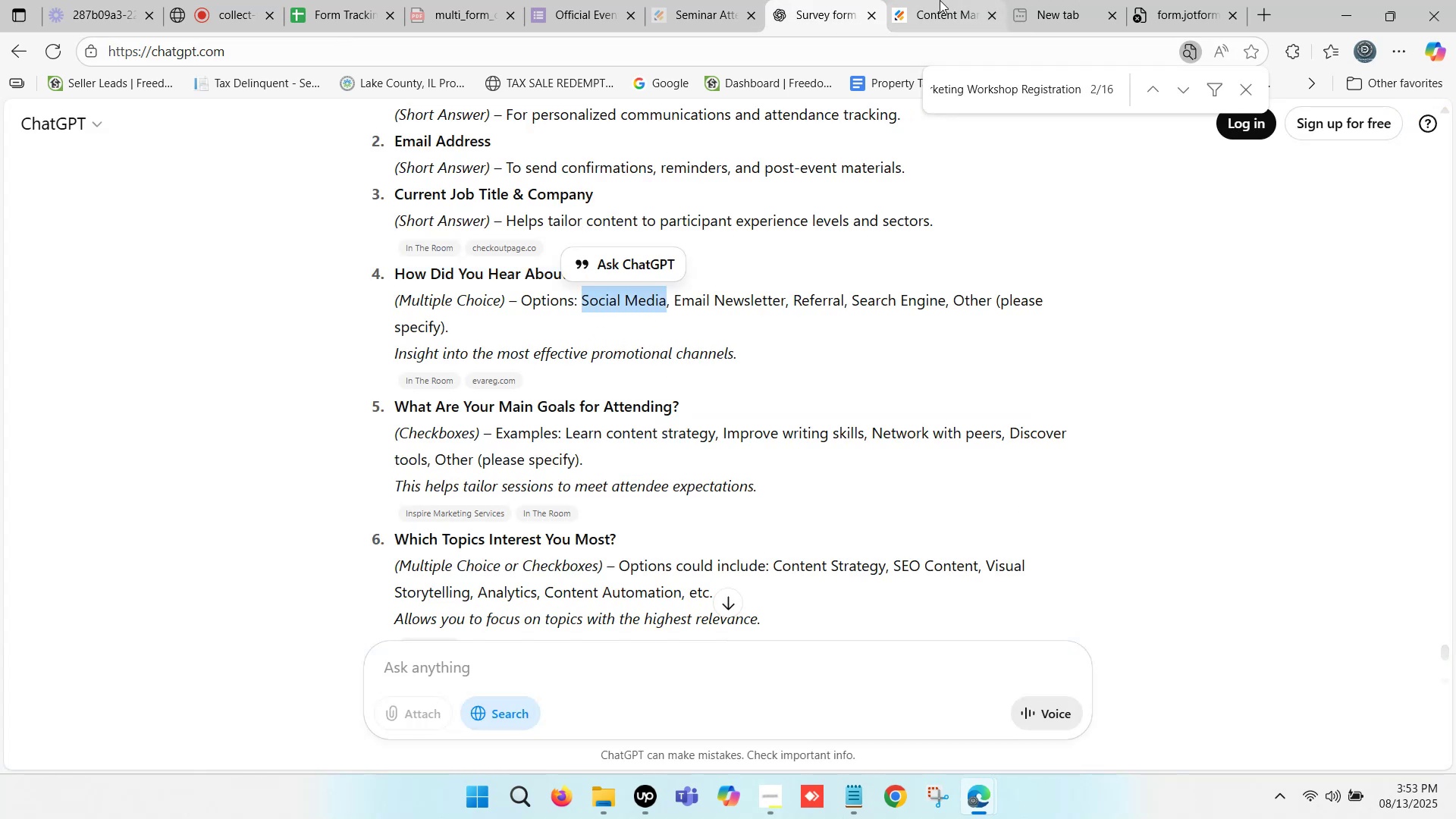 
left_click([940, 0])
 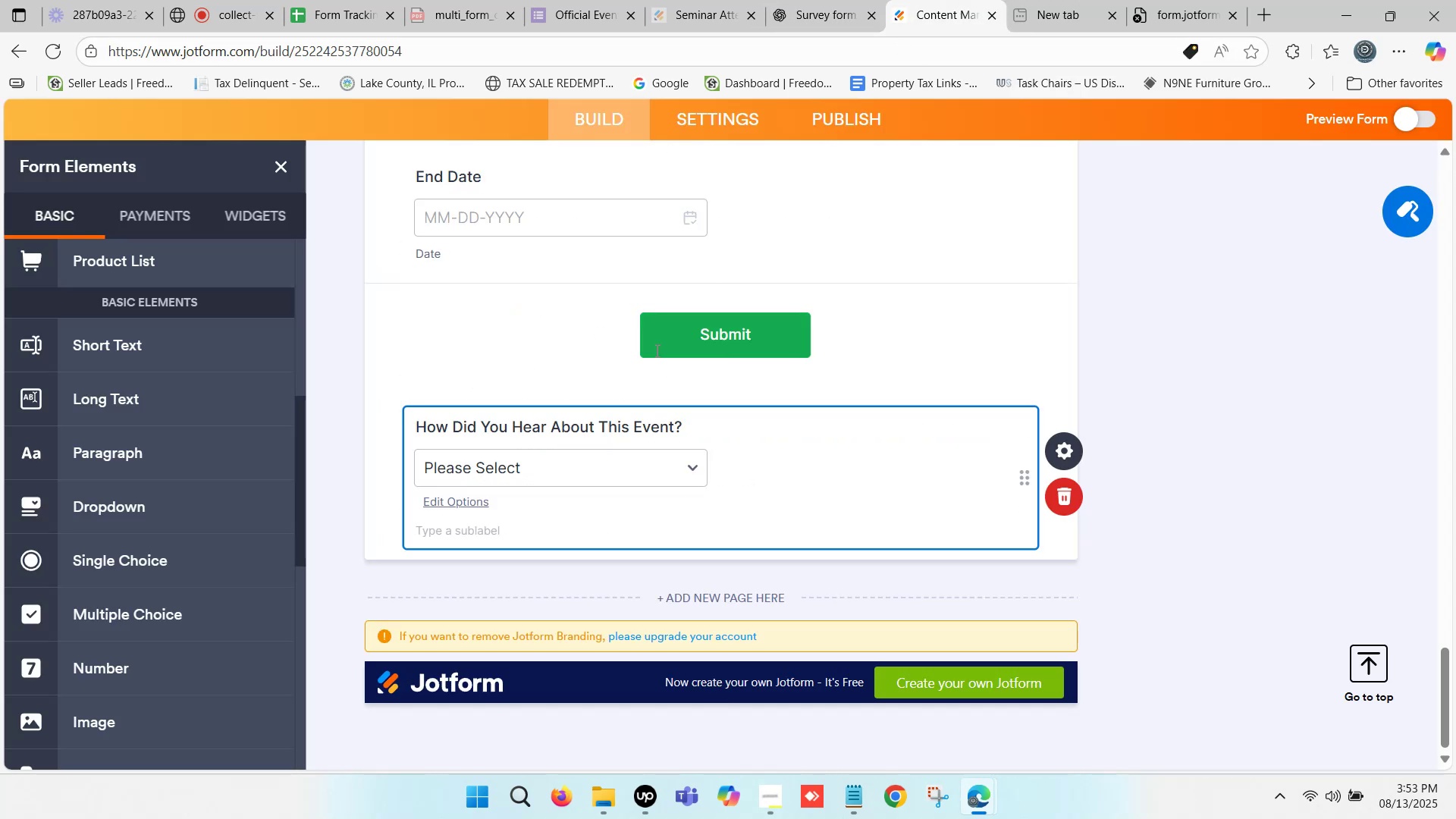 
key(Control+ControlLeft)
 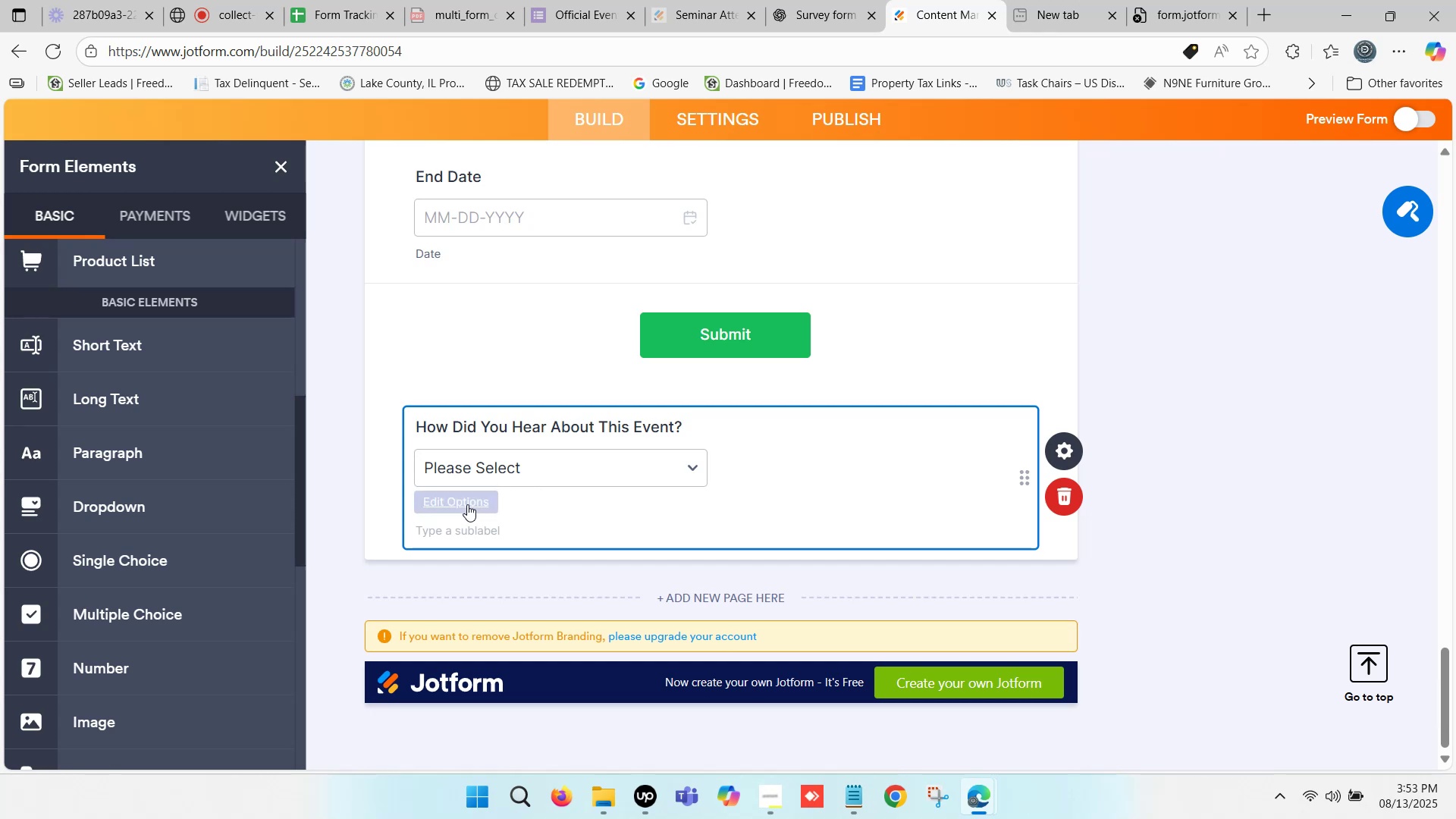 
left_click([467, 504])
 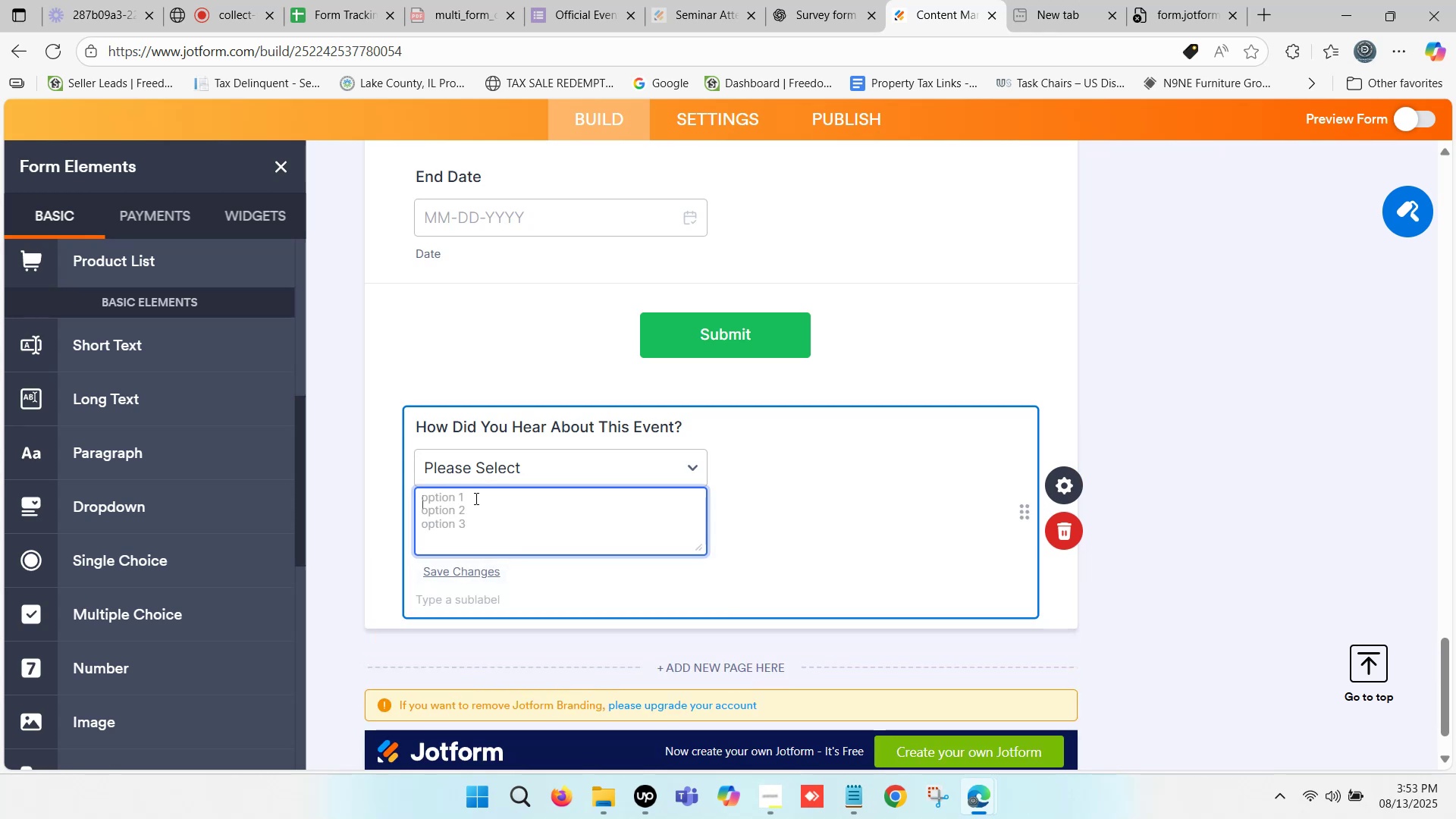 
key(Control+V)
 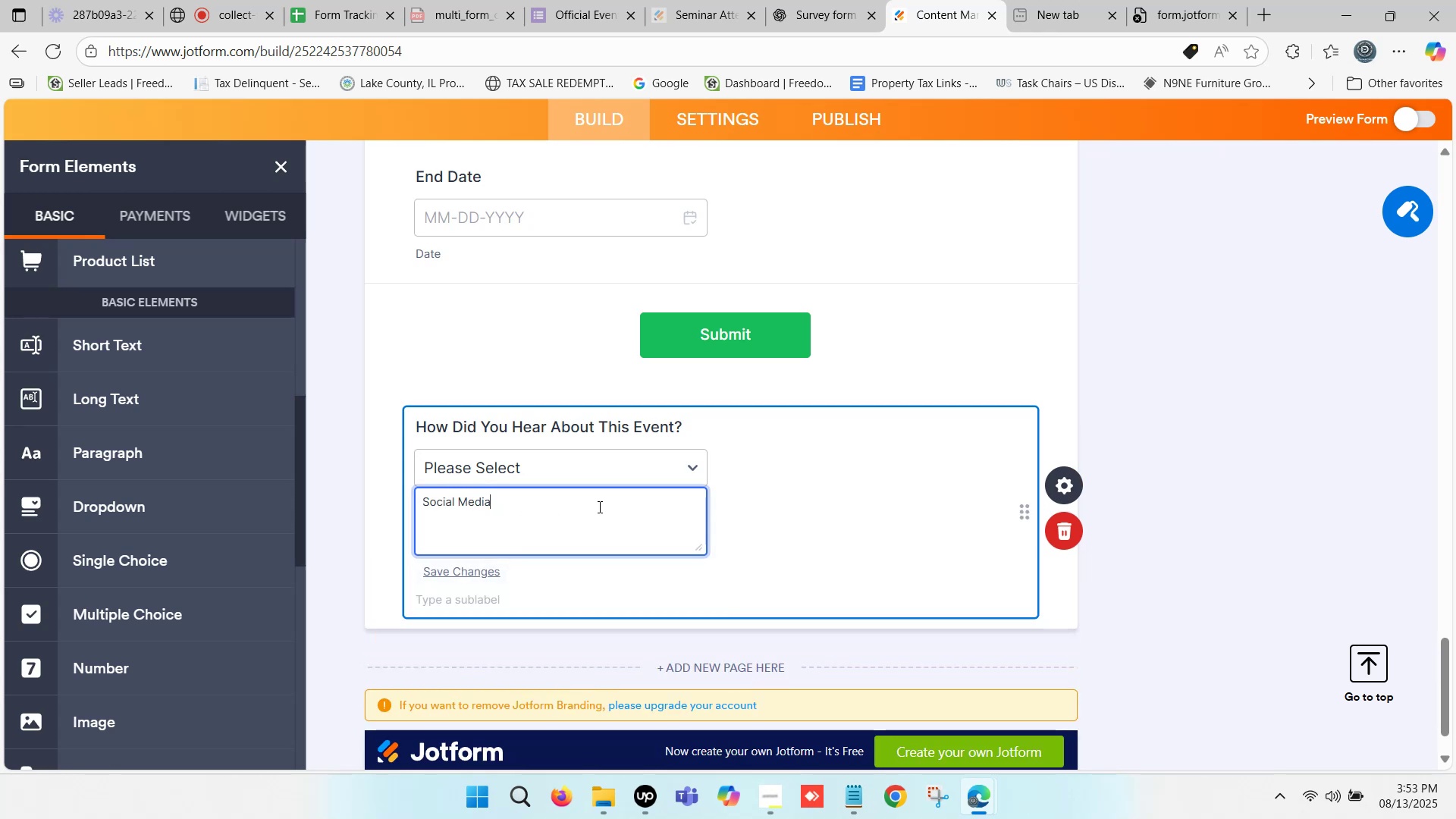 
left_click([770, 499])
 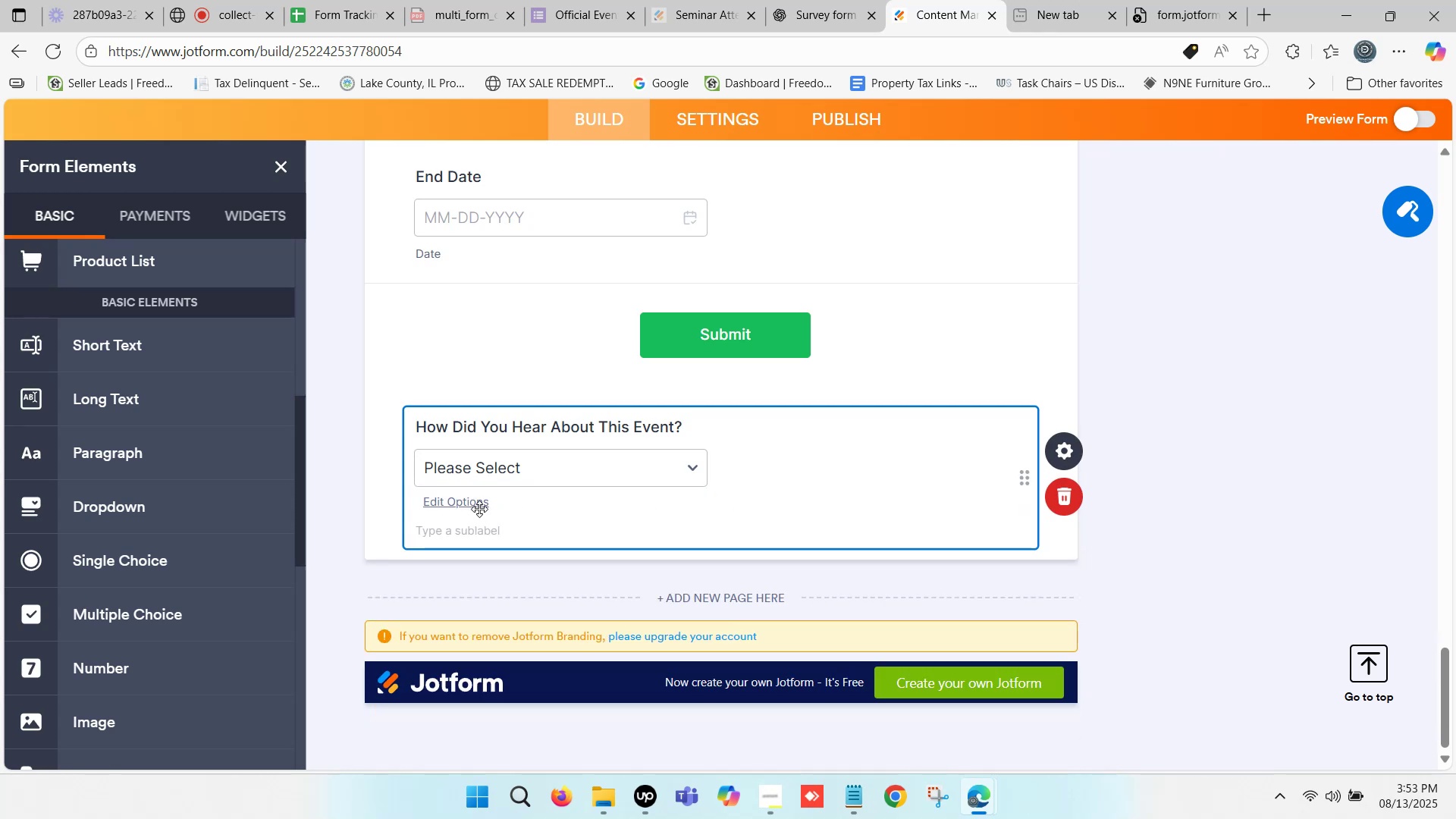 
left_click([470, 503])
 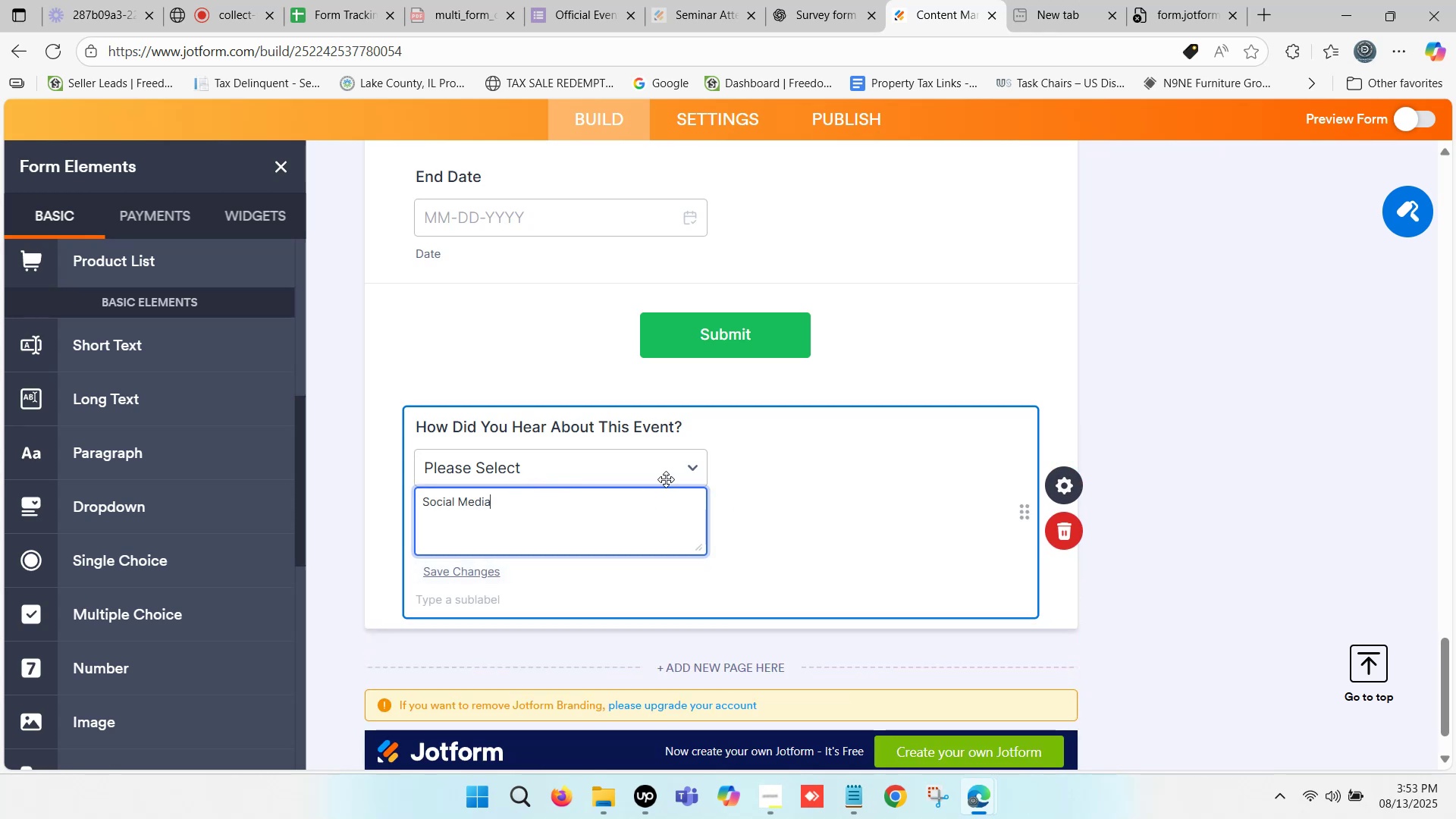 
left_click([595, 473])
 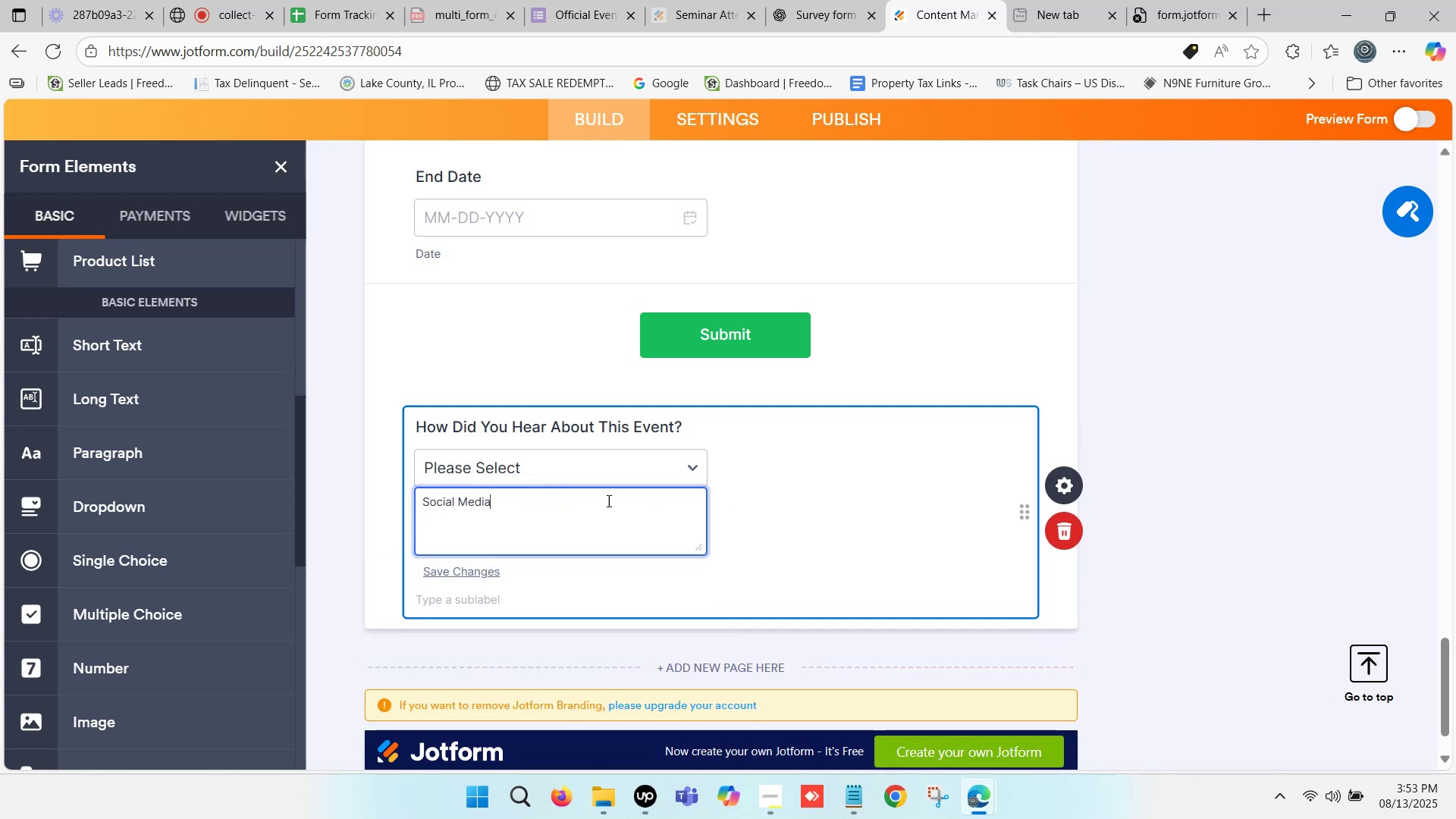 
left_click([733, 497])
 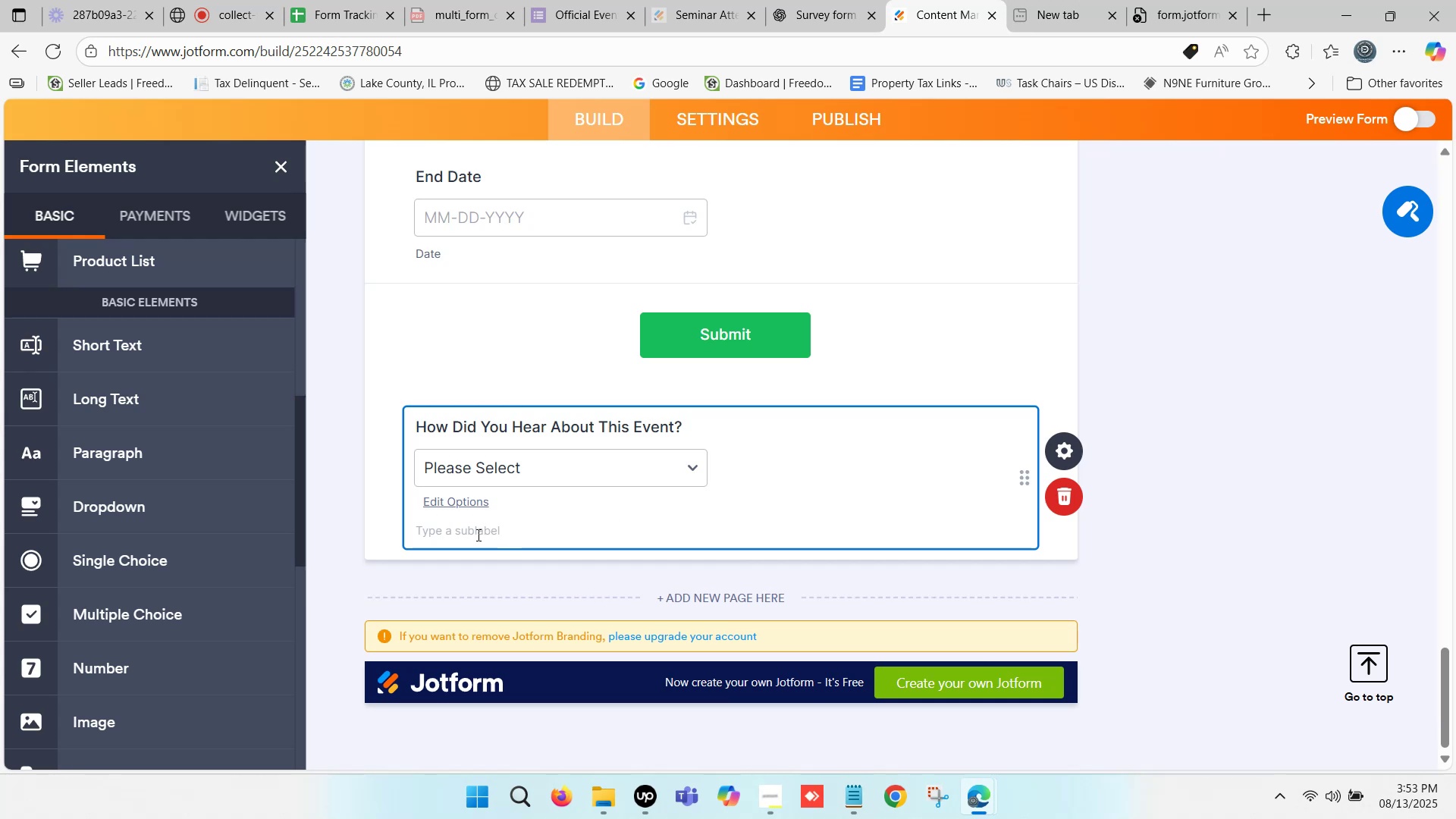 
left_click([475, 534])
 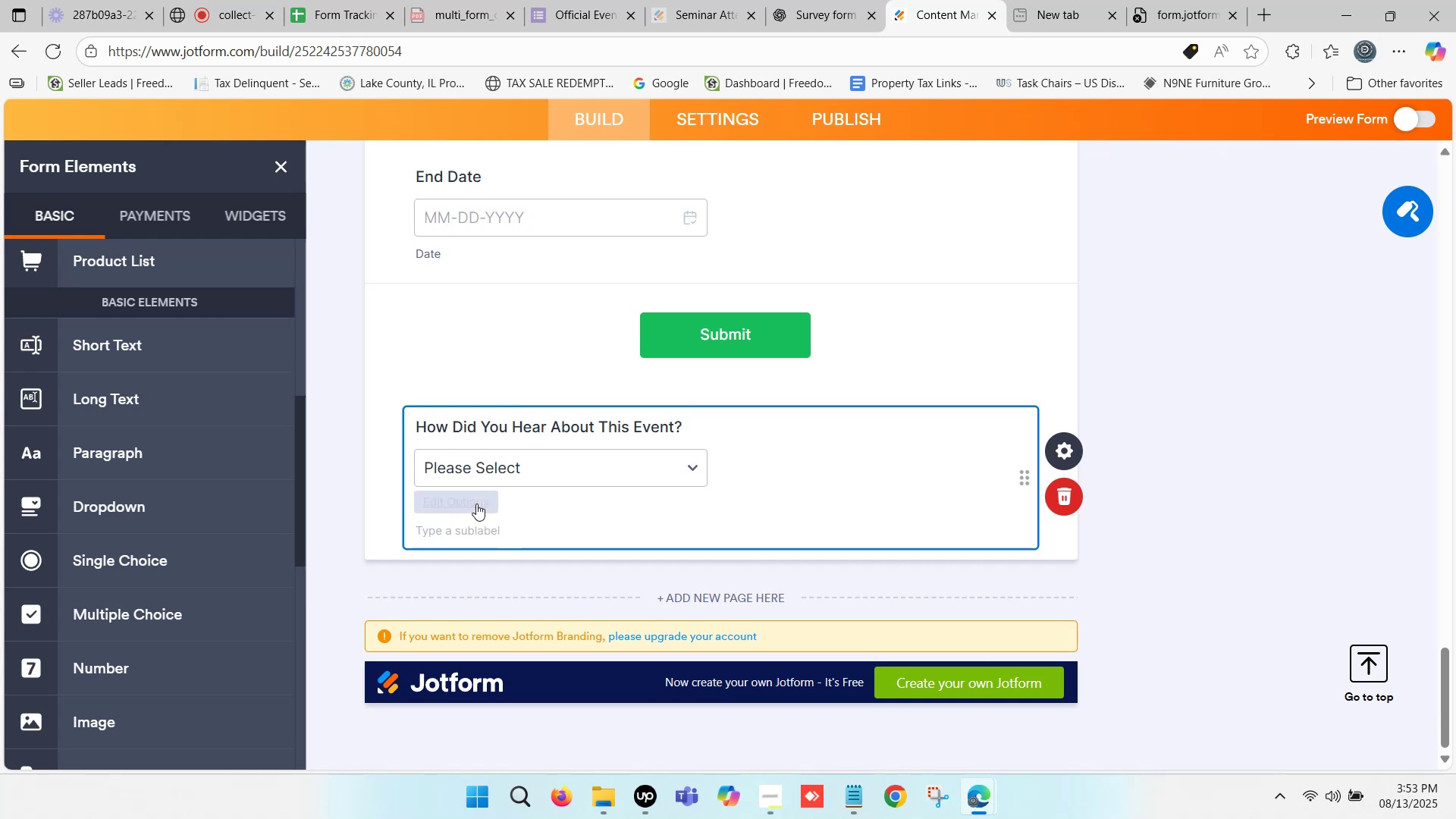 
left_click([472, 500])
 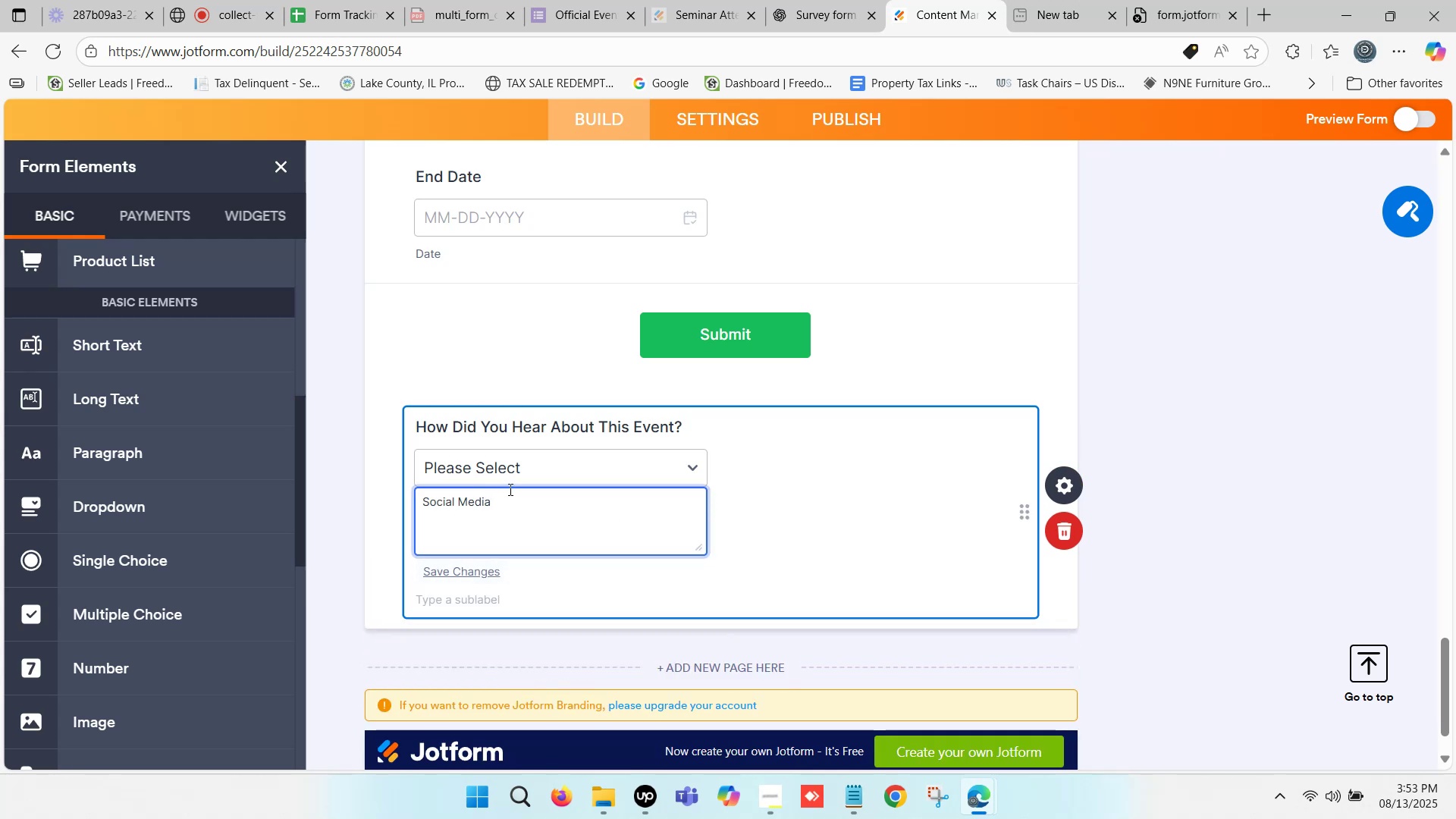 
key(Enter)
 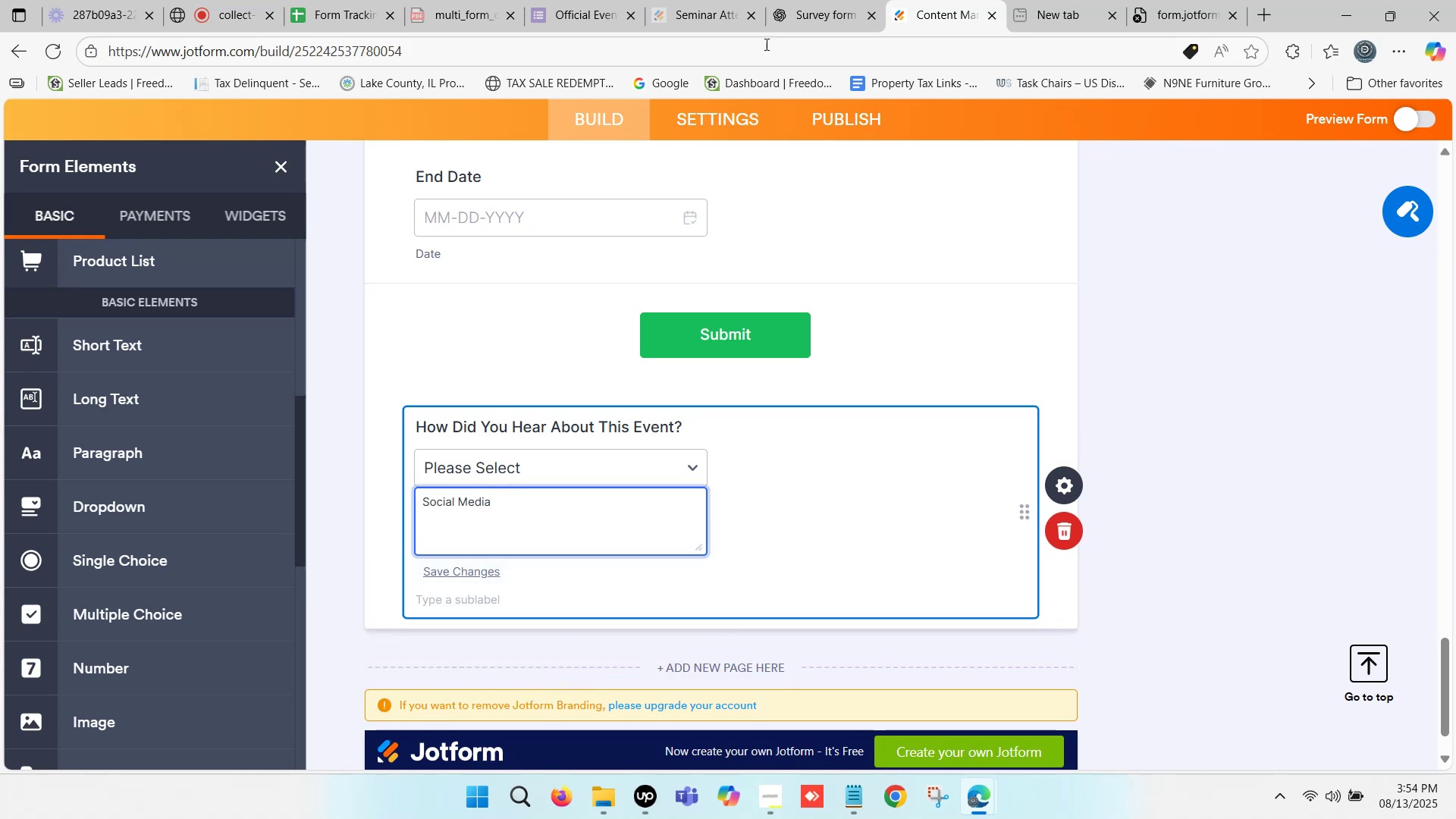 
left_click([830, 0])
 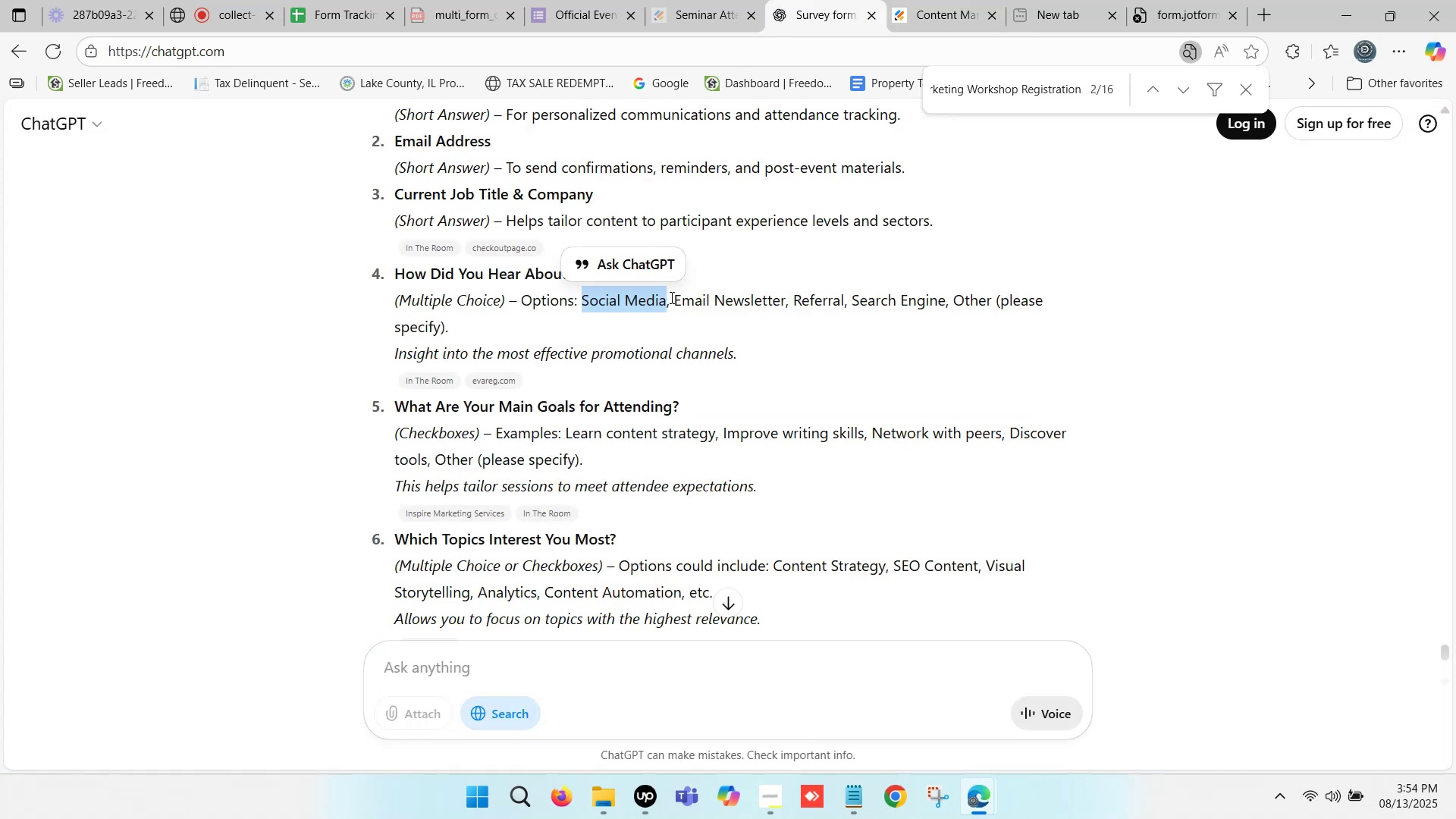 
left_click_drag(start_coordinate=[675, 297], to_coordinate=[783, 305])
 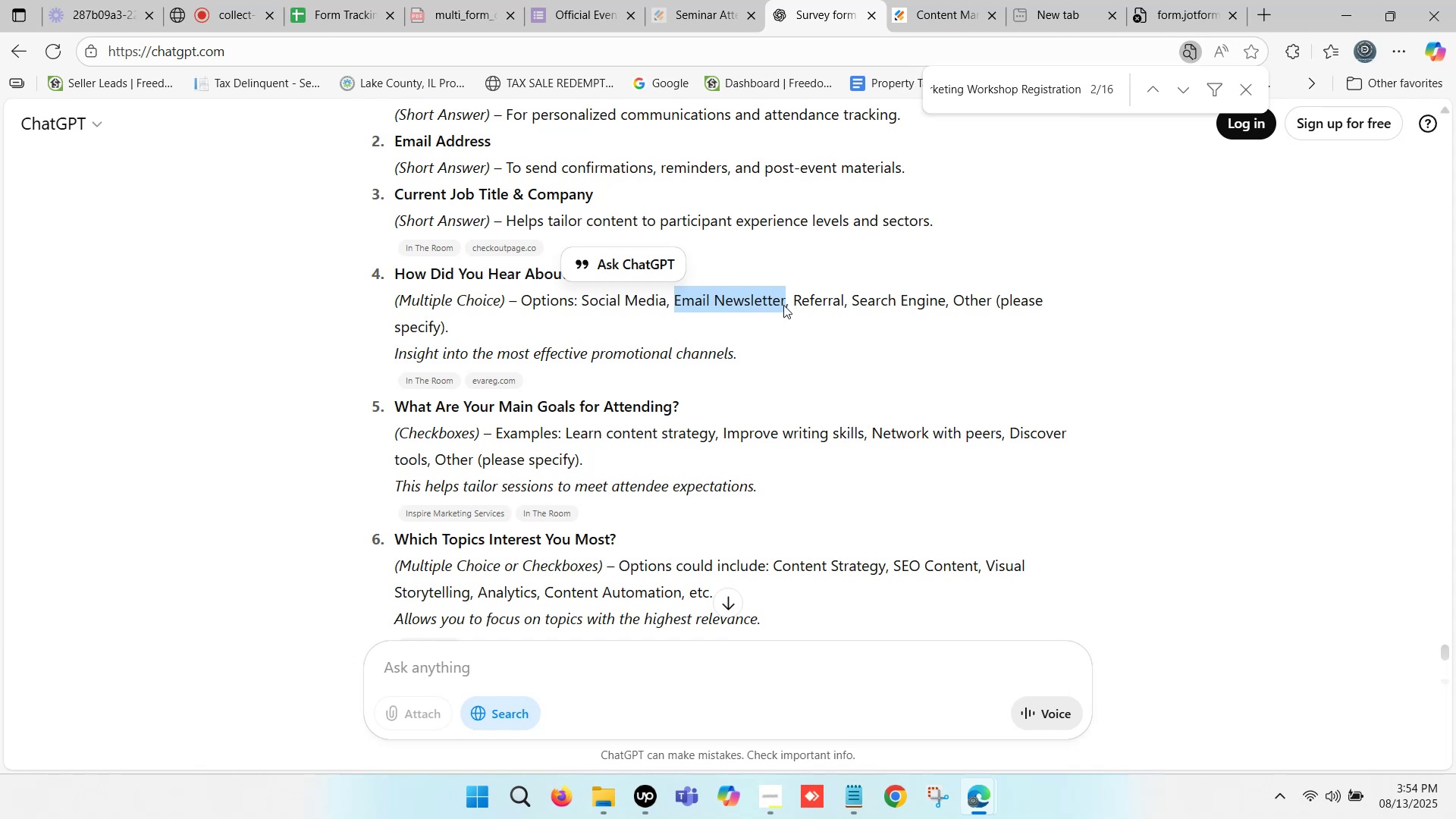 
key(Control+C)
 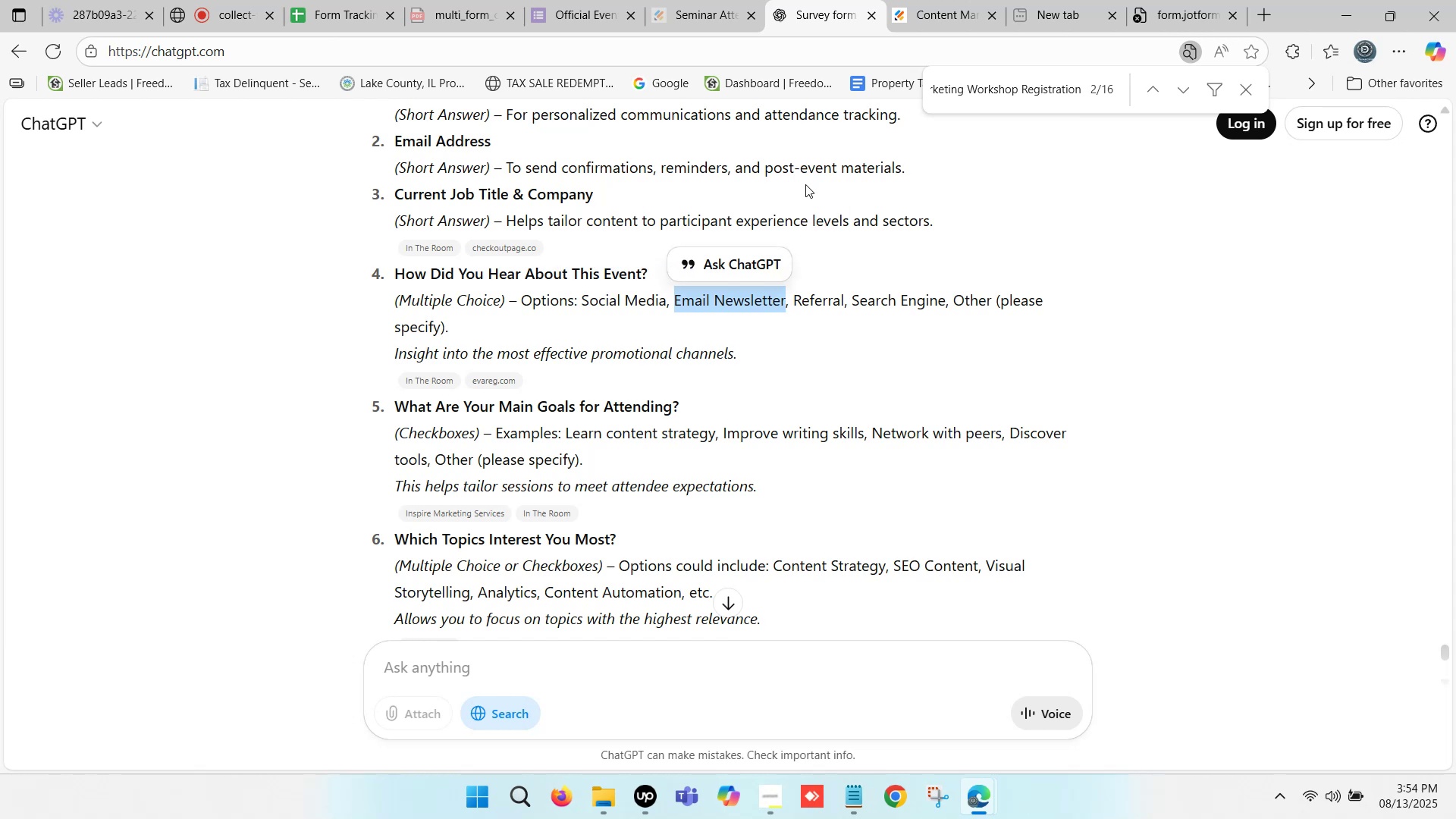 
key(Control+C)
 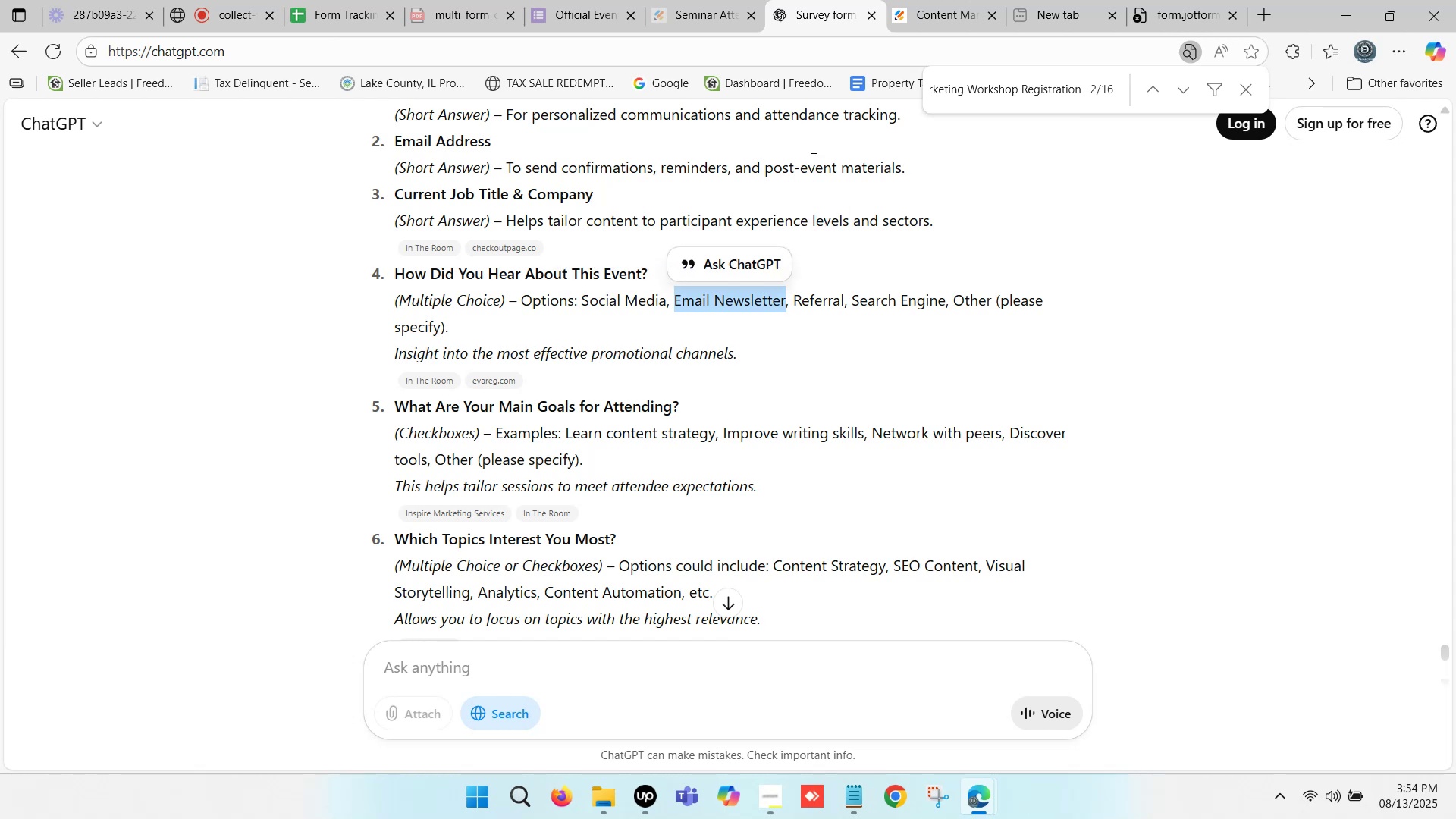 
key(Control+C)
 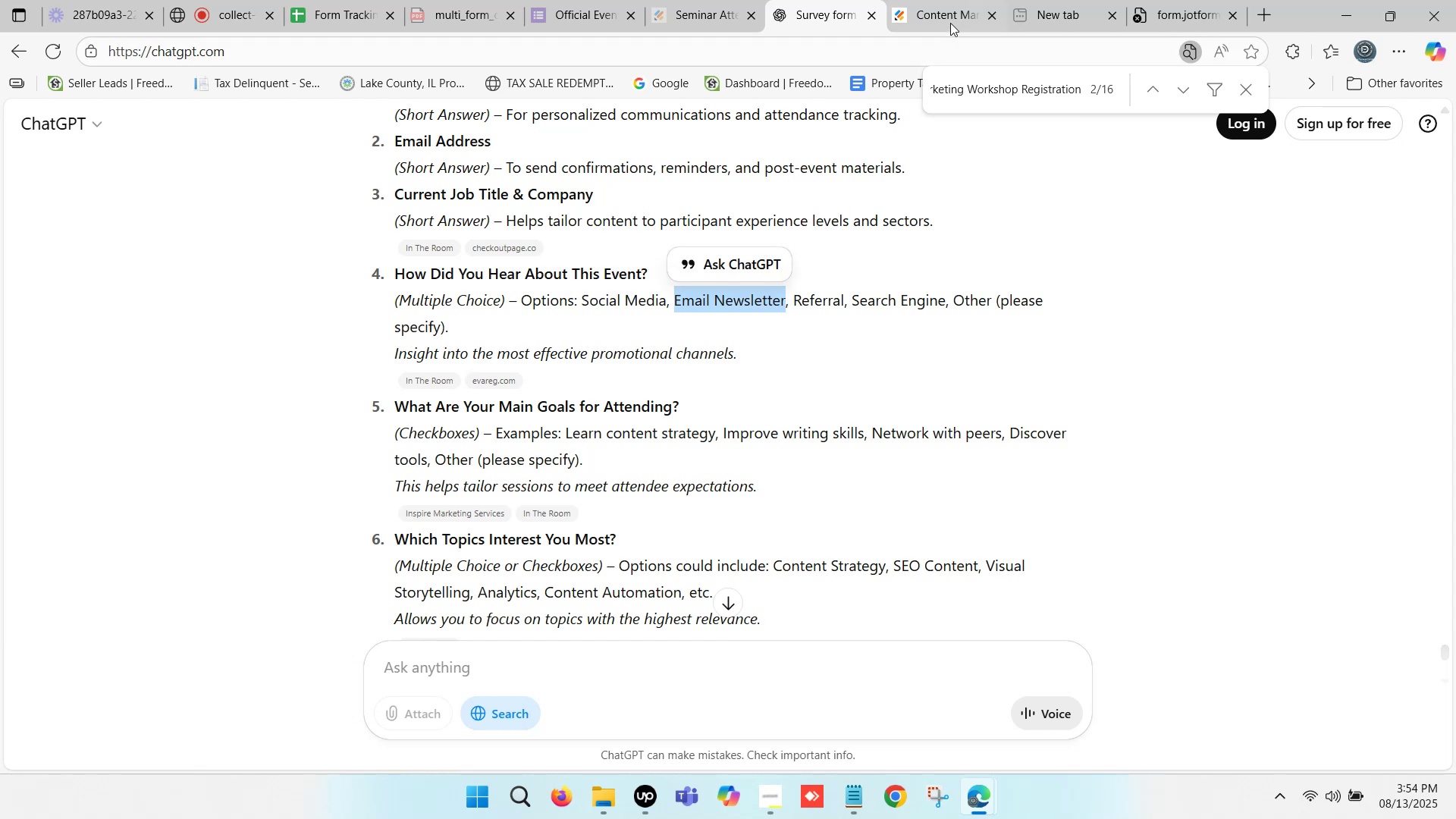 
left_click([943, 5])
 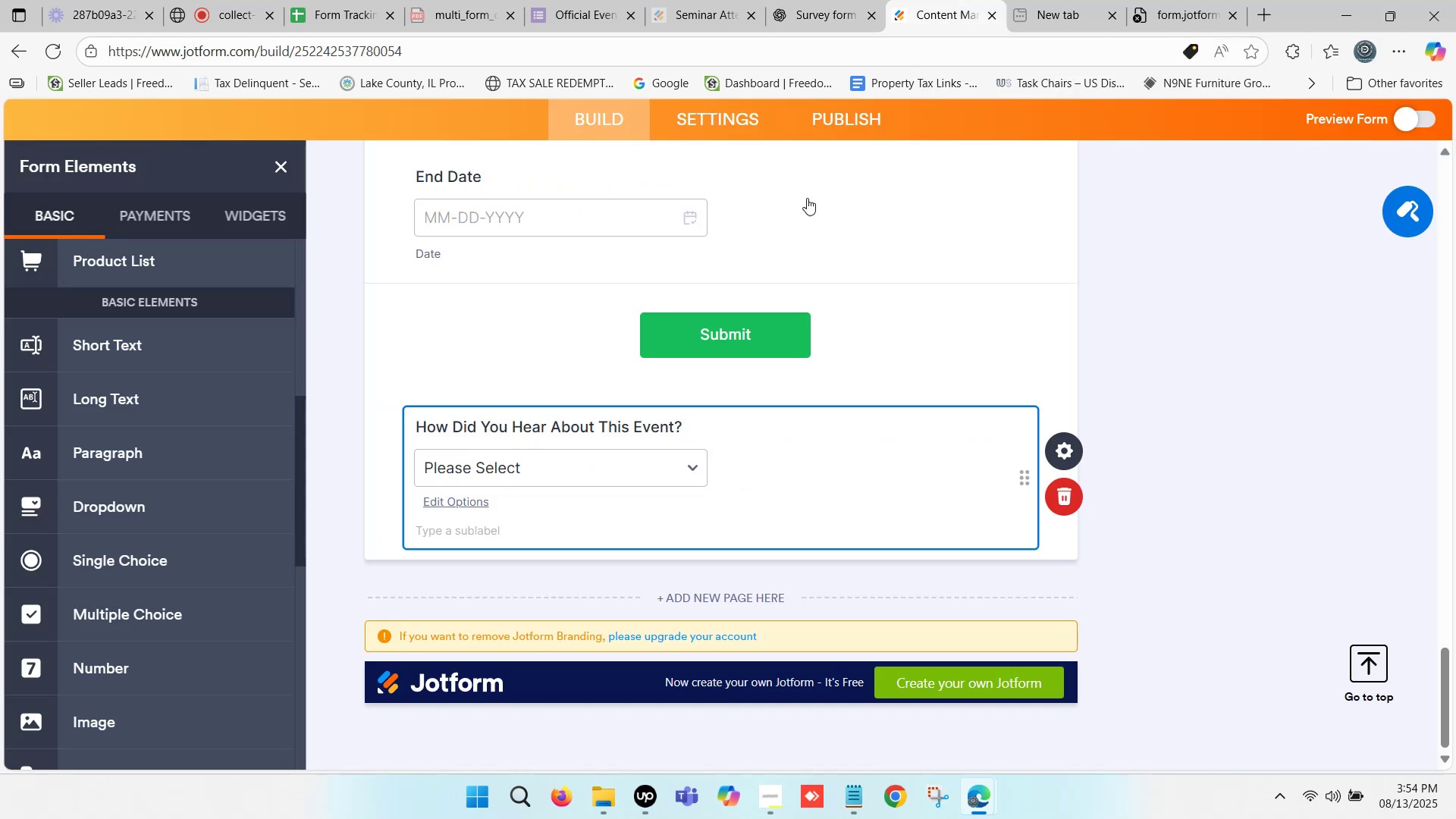 
key(Control+V)
 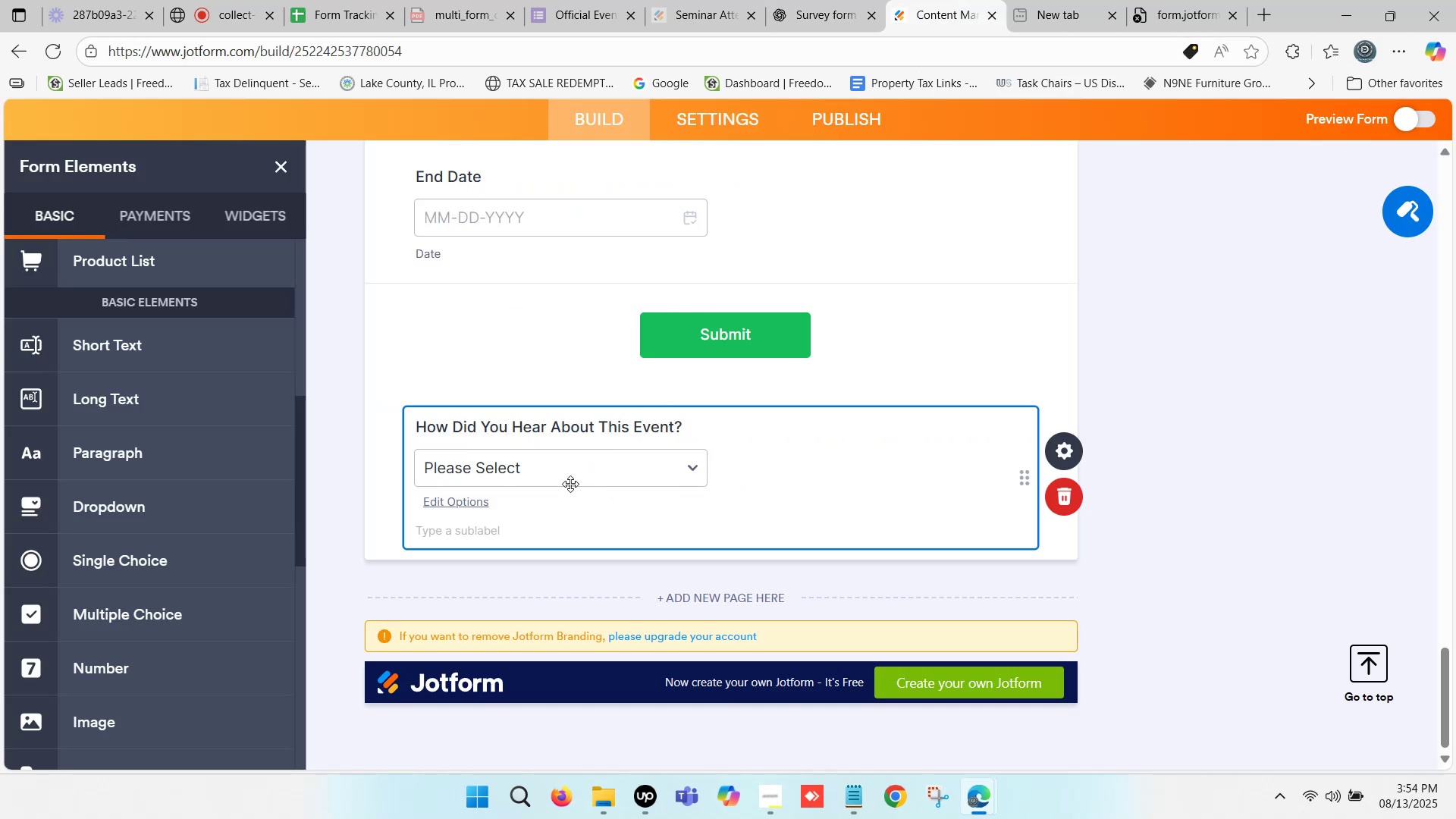 
left_click([557, 476])
 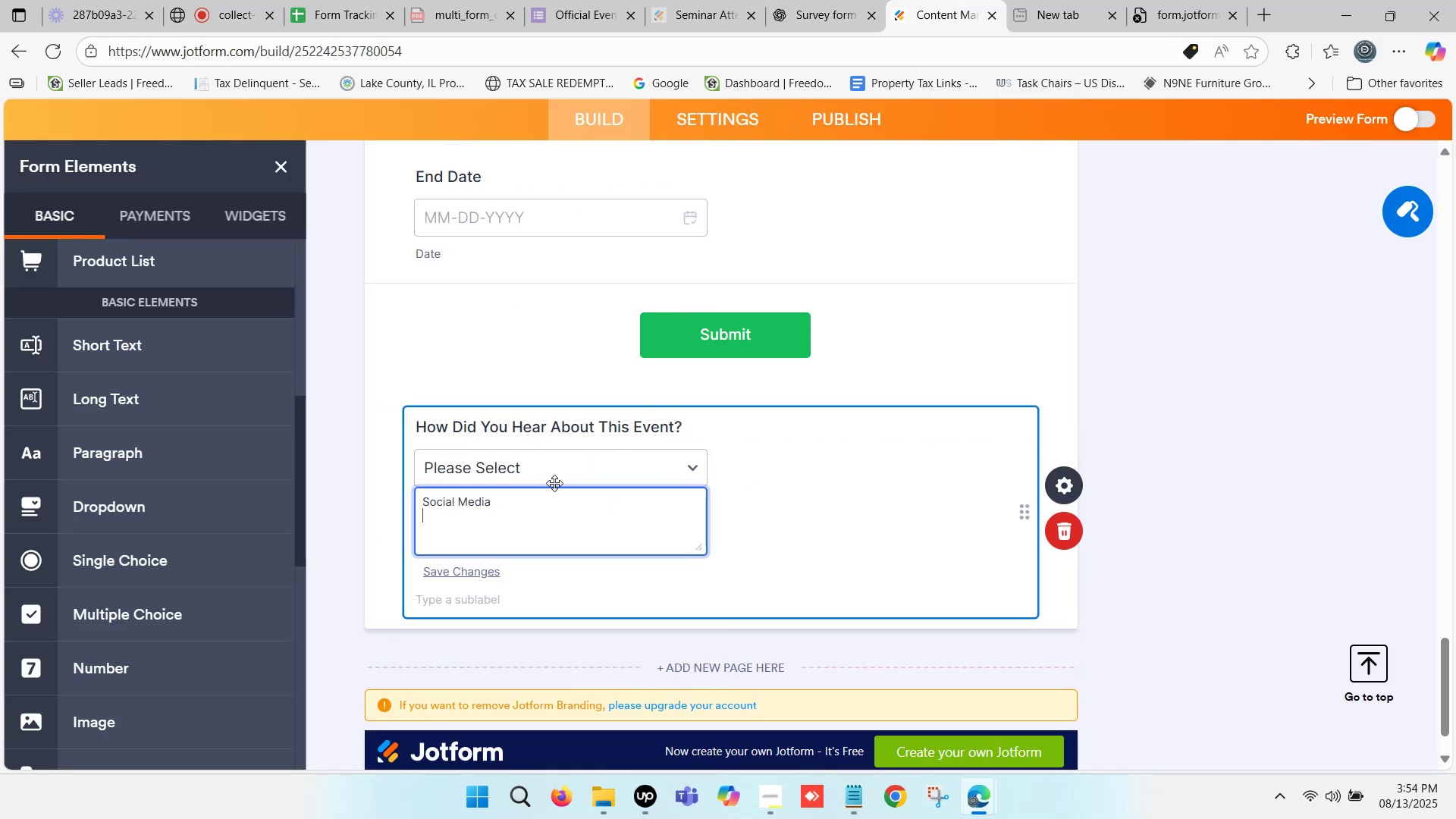 
key(Control+ControlLeft)
 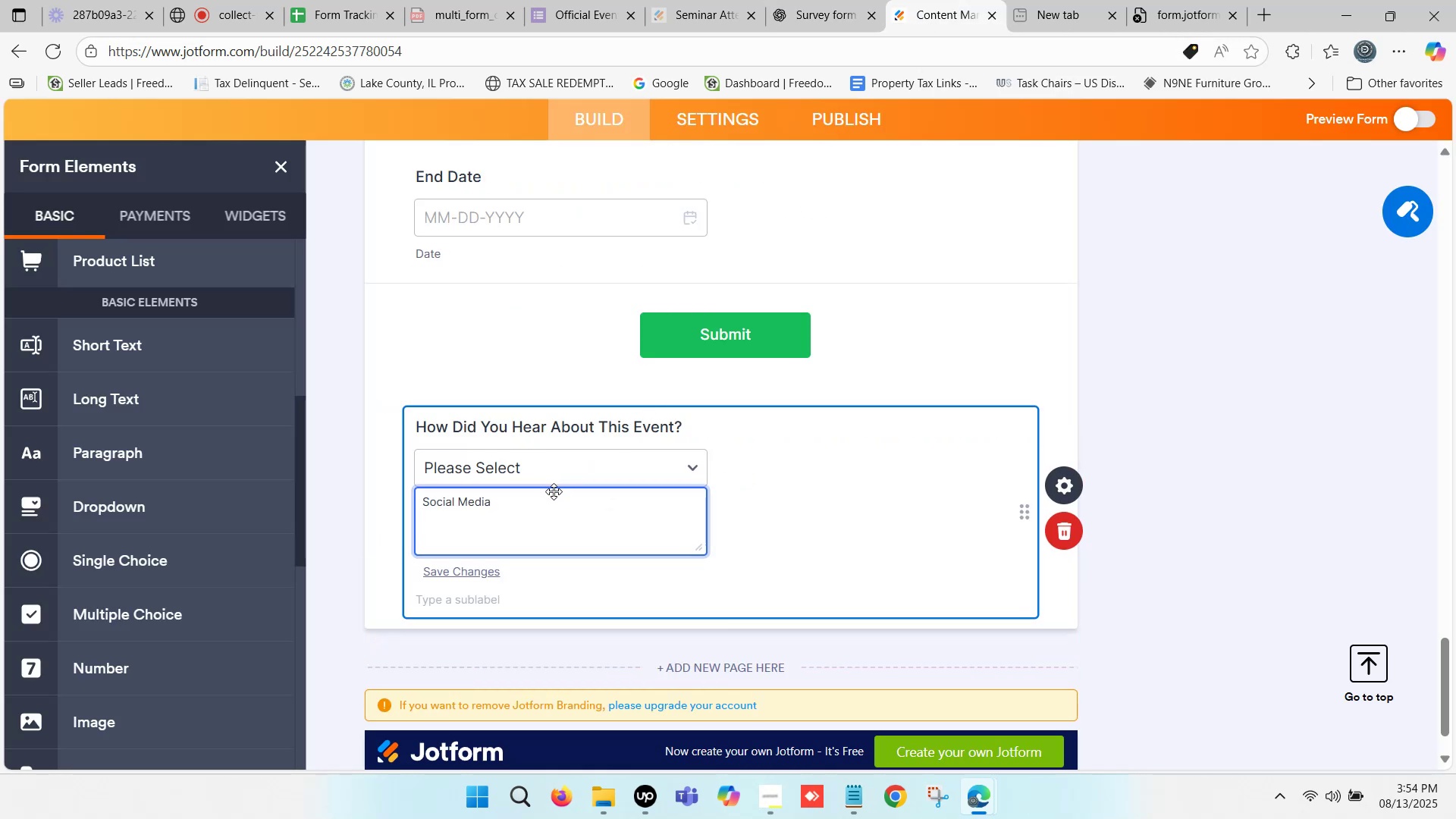 
key(Control+V)
 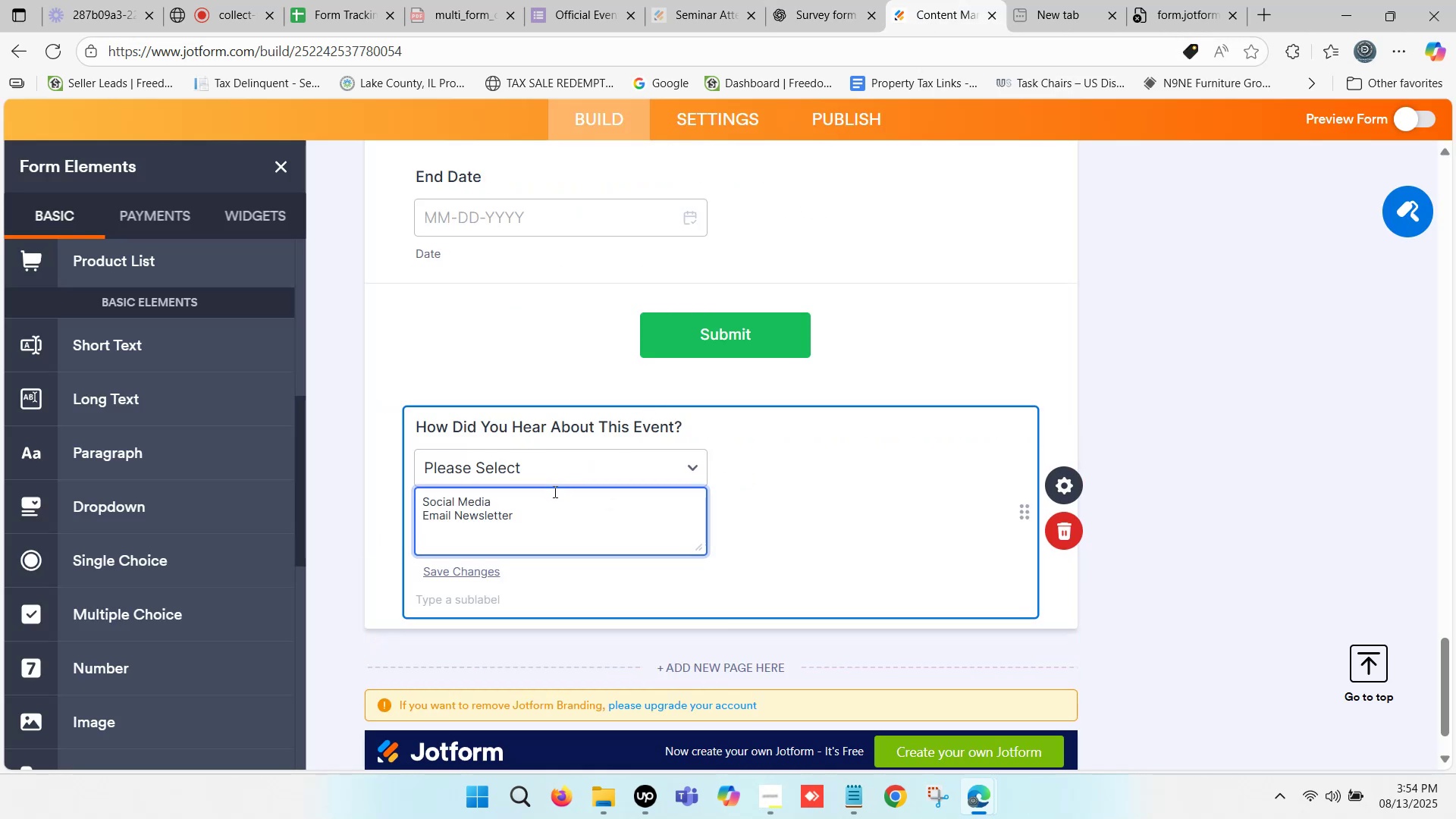 
key(Enter)
 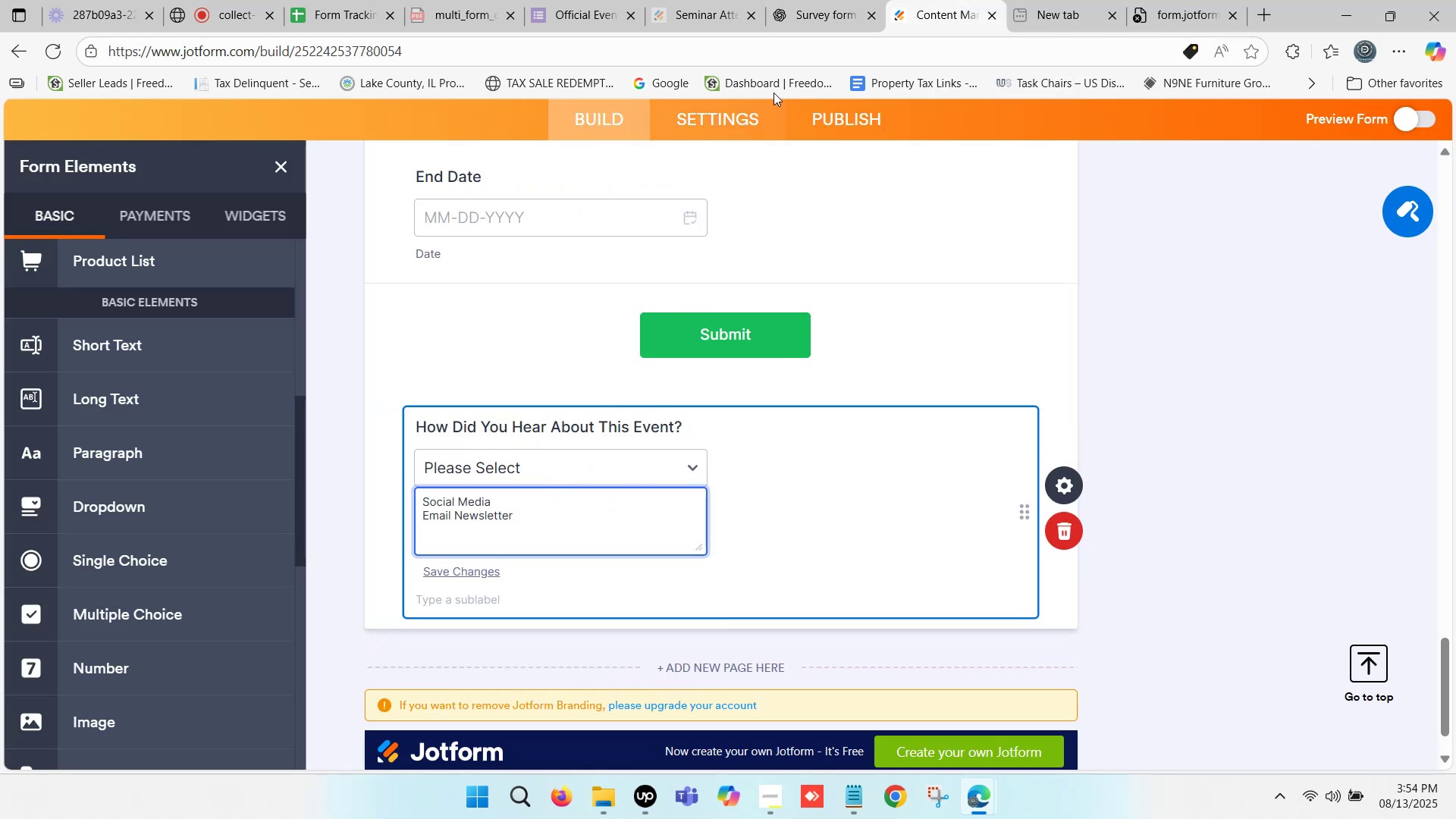 
left_click([814, 0])
 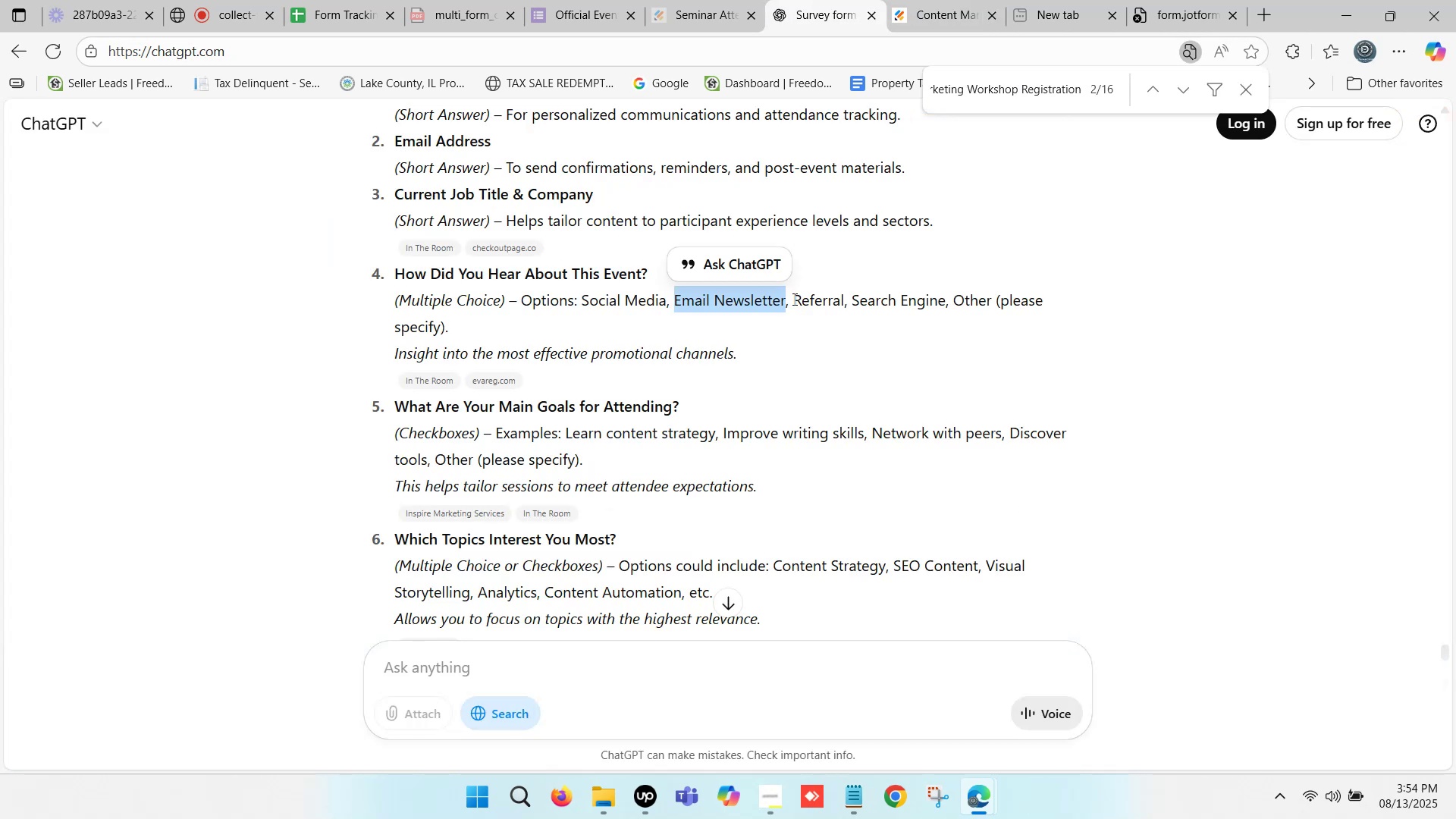 
left_click_drag(start_coordinate=[797, 297], to_coordinate=[833, 300])
 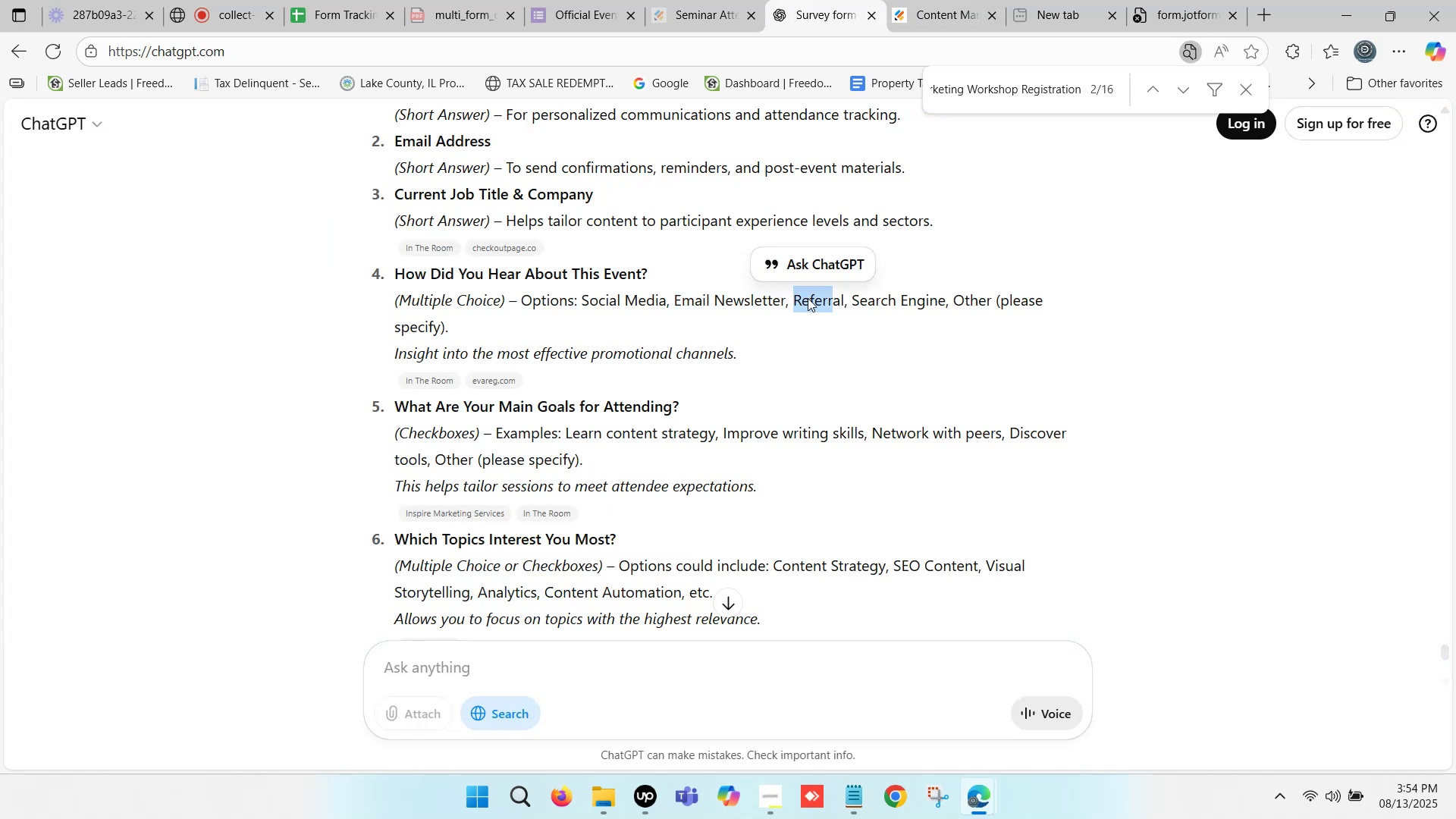 
left_click([808, 298])
 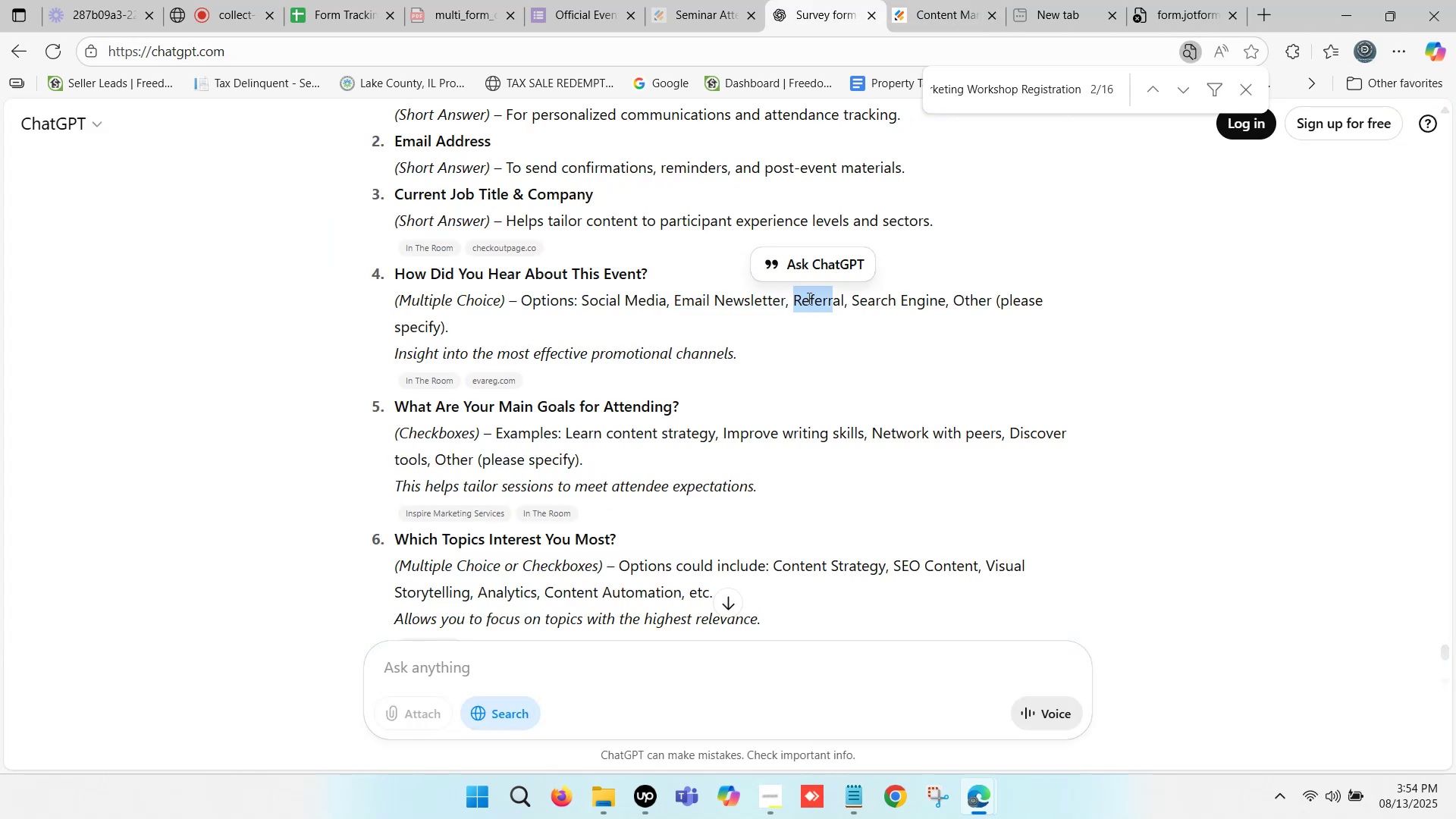 
left_click([808, 298])
 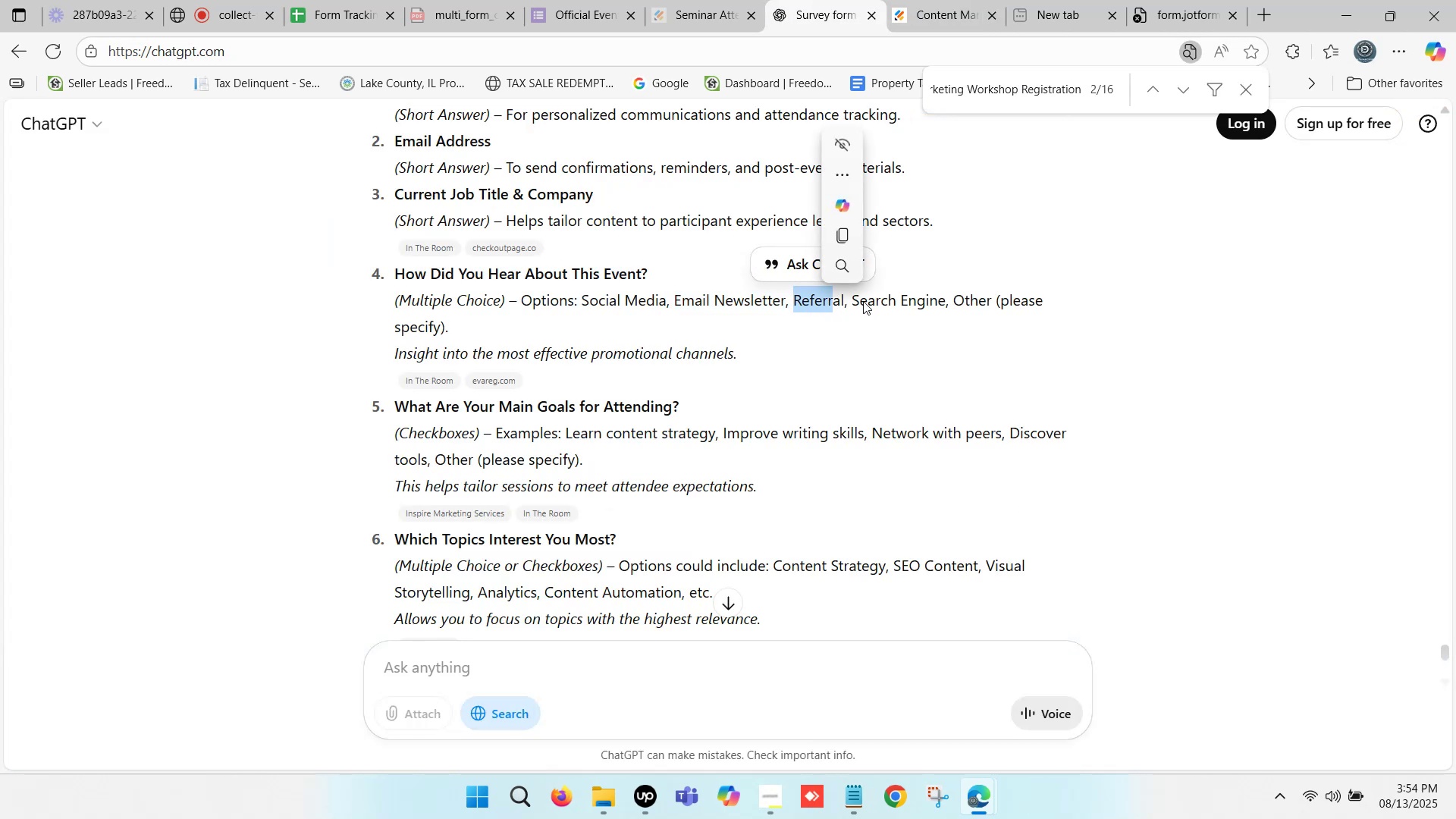 
left_click_drag(start_coordinate=[854, 298], to_coordinate=[943, 306])
 